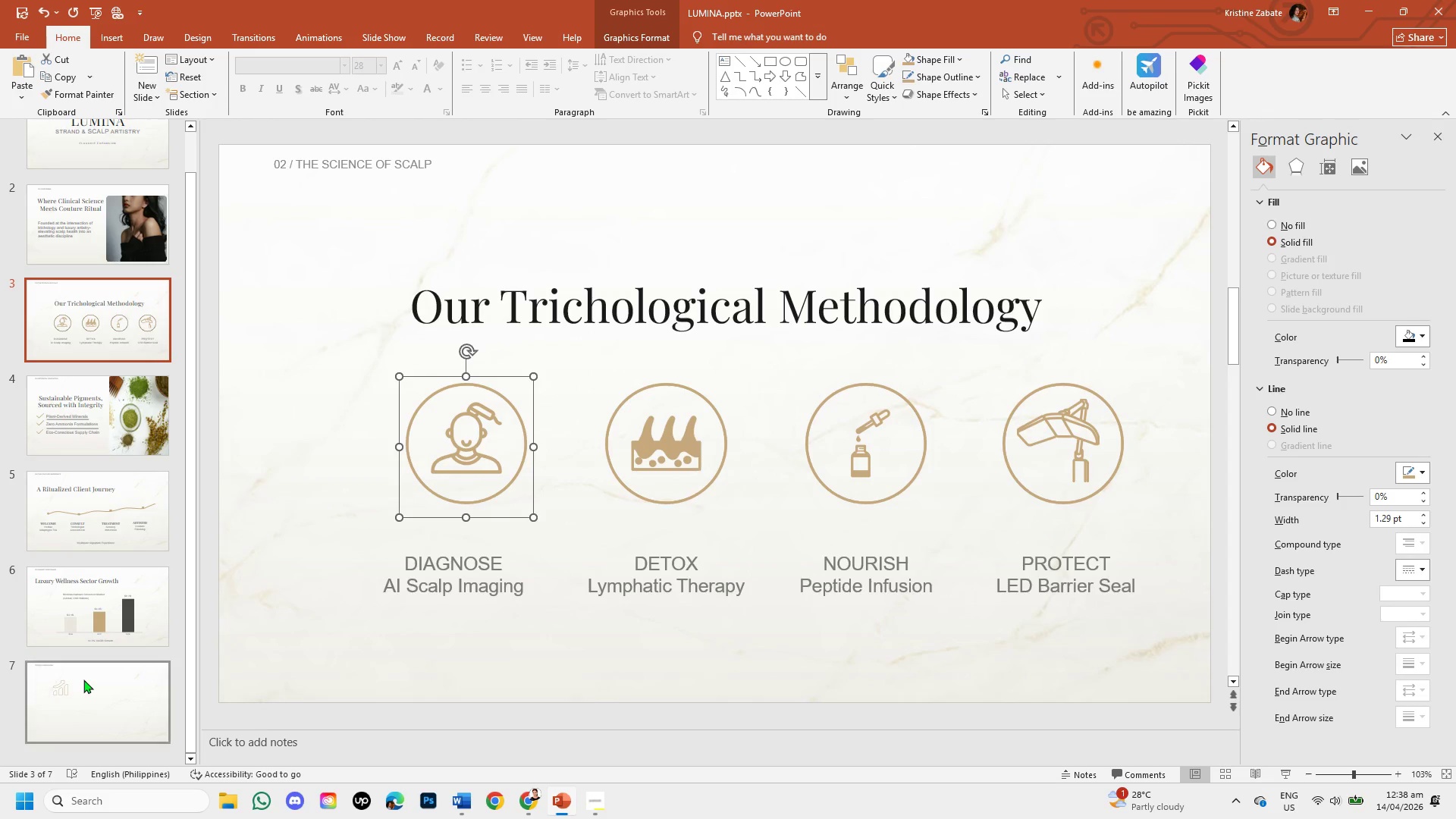 
left_click([83, 680])
 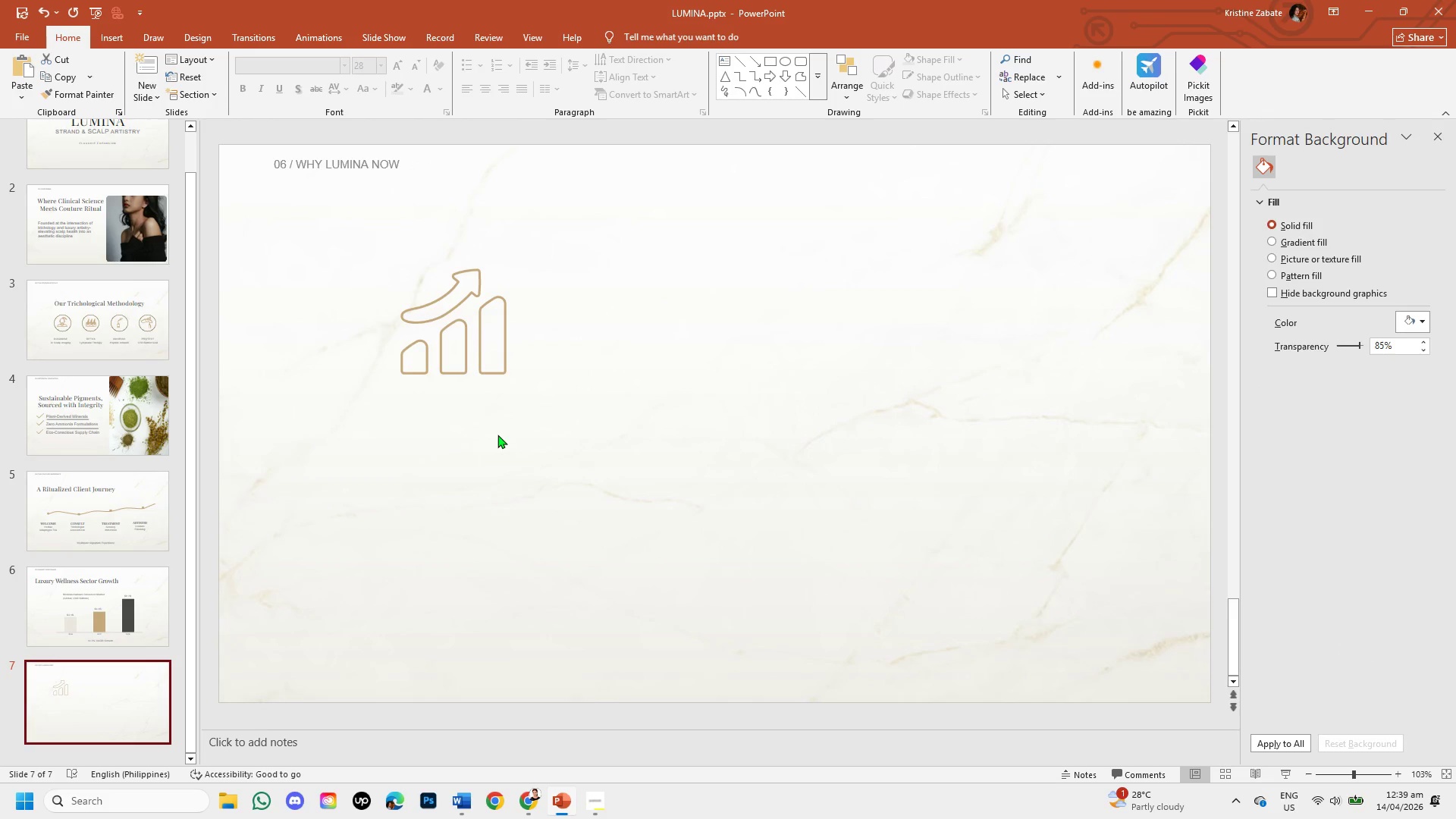 
key(Control+V)
 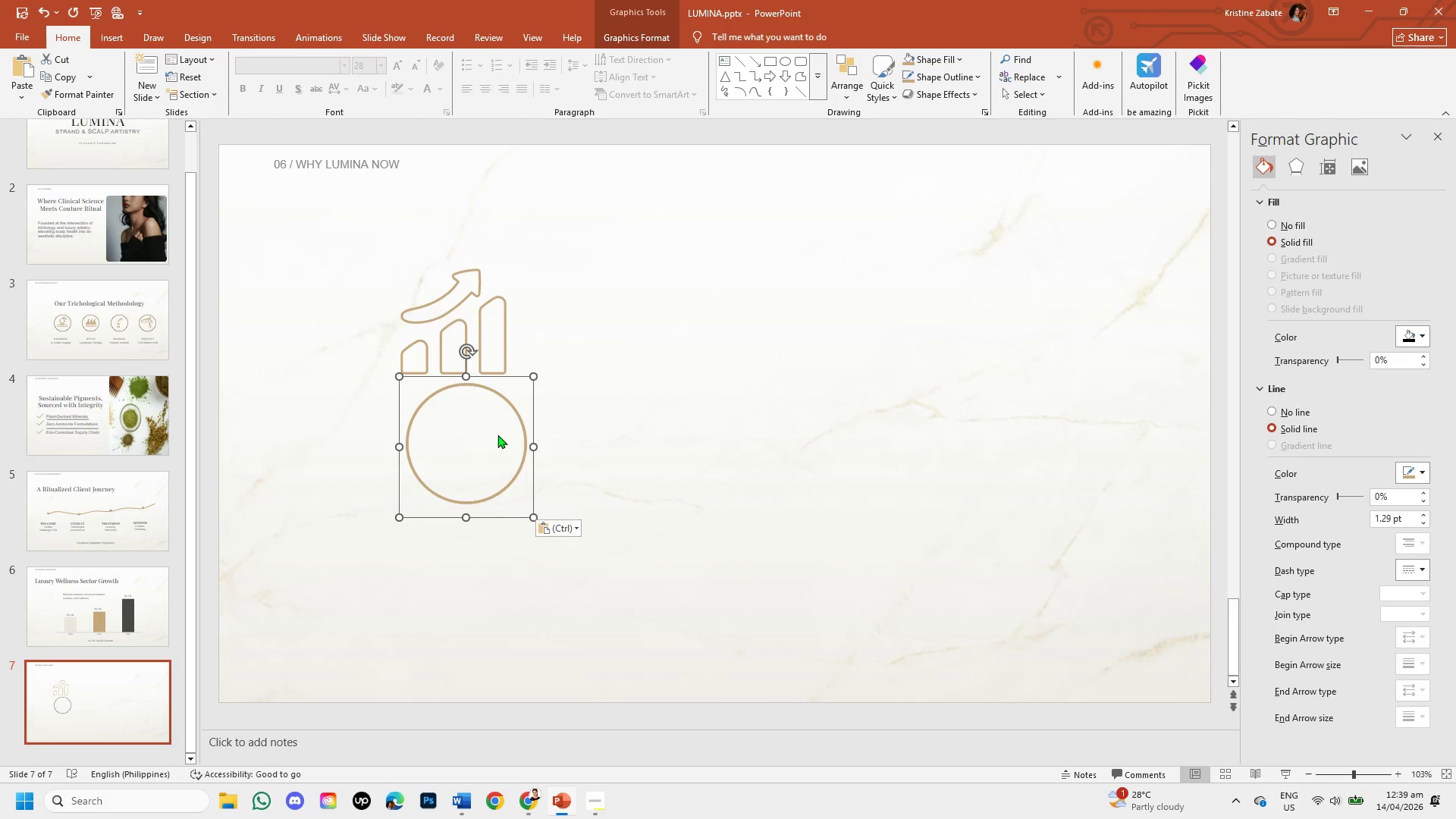 
left_click_drag(start_coordinate=[497, 435], to_coordinate=[501, 365])
 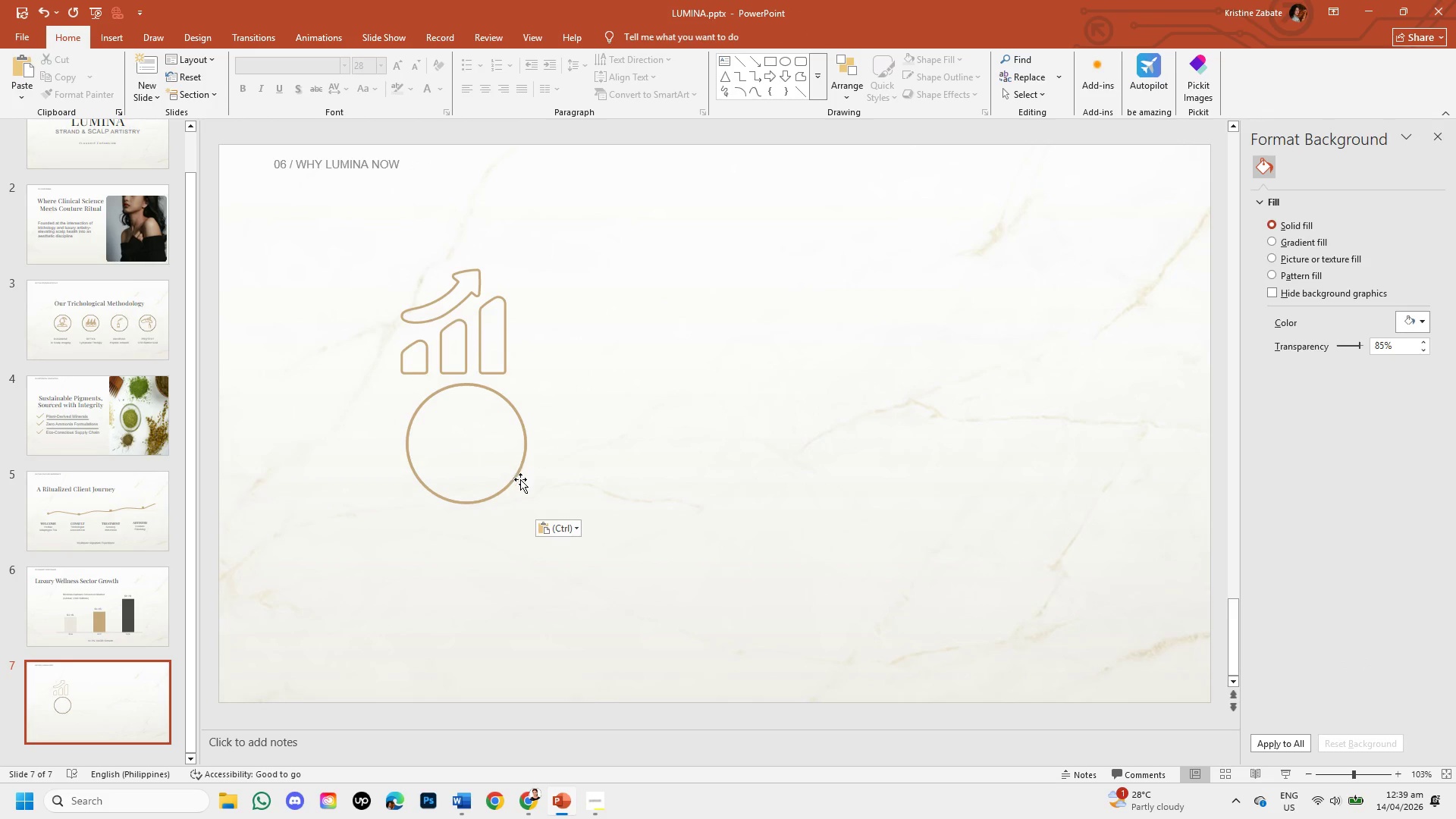 
left_click([520, 479])
 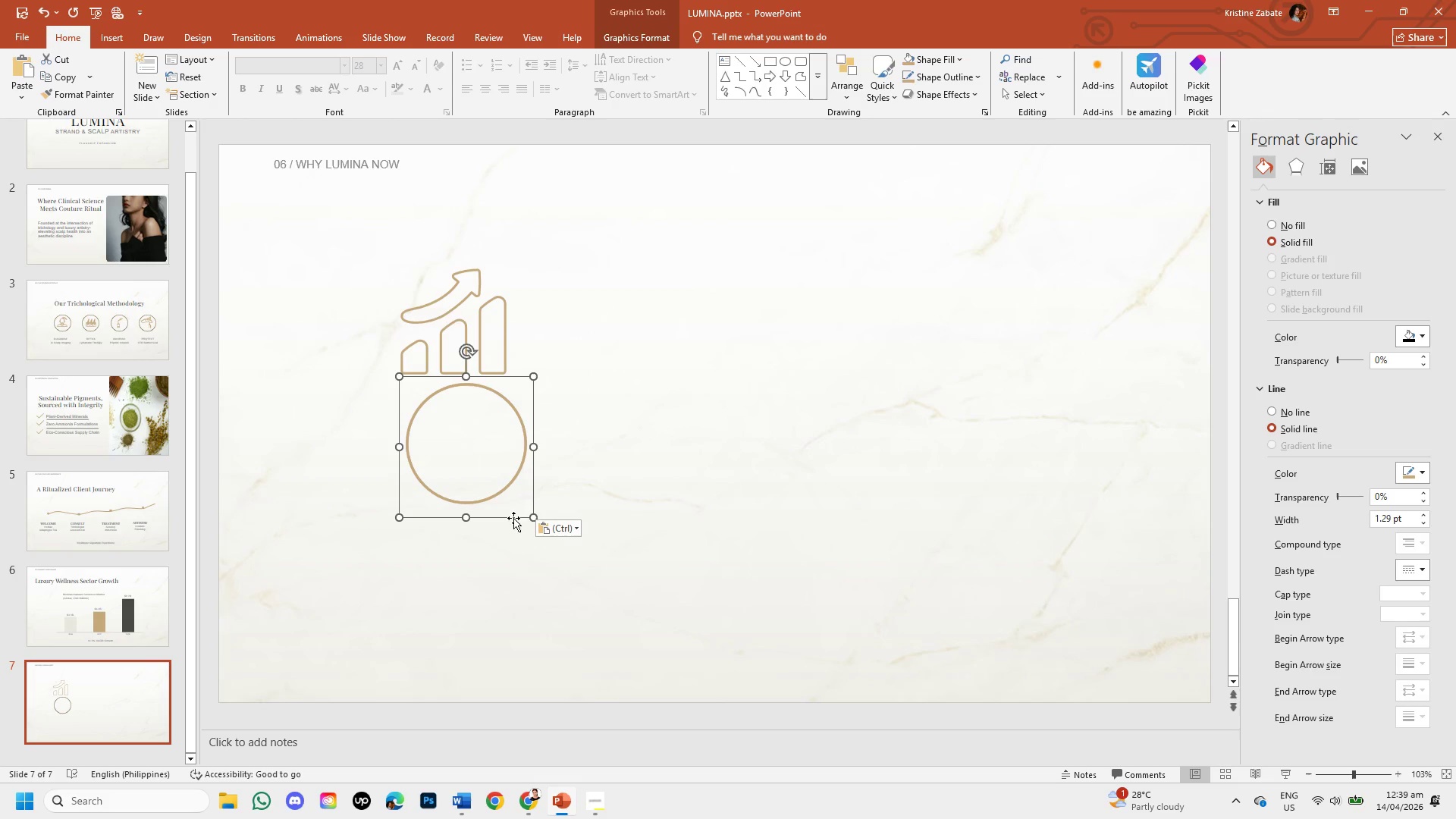 
left_click_drag(start_coordinate=[513, 518], to_coordinate=[500, 396])
 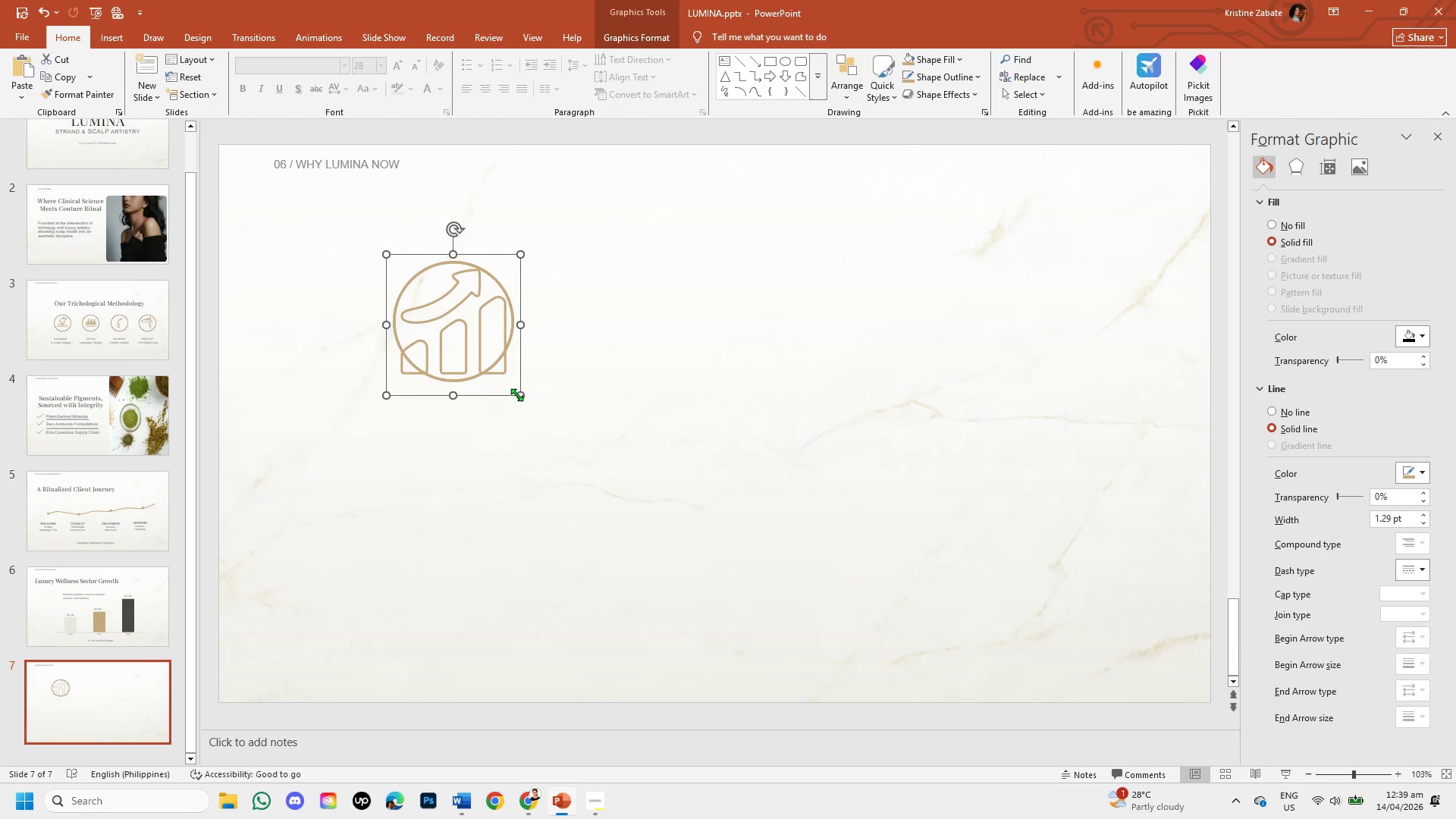 
left_click_drag(start_coordinate=[521, 396], to_coordinate=[552, 438])
 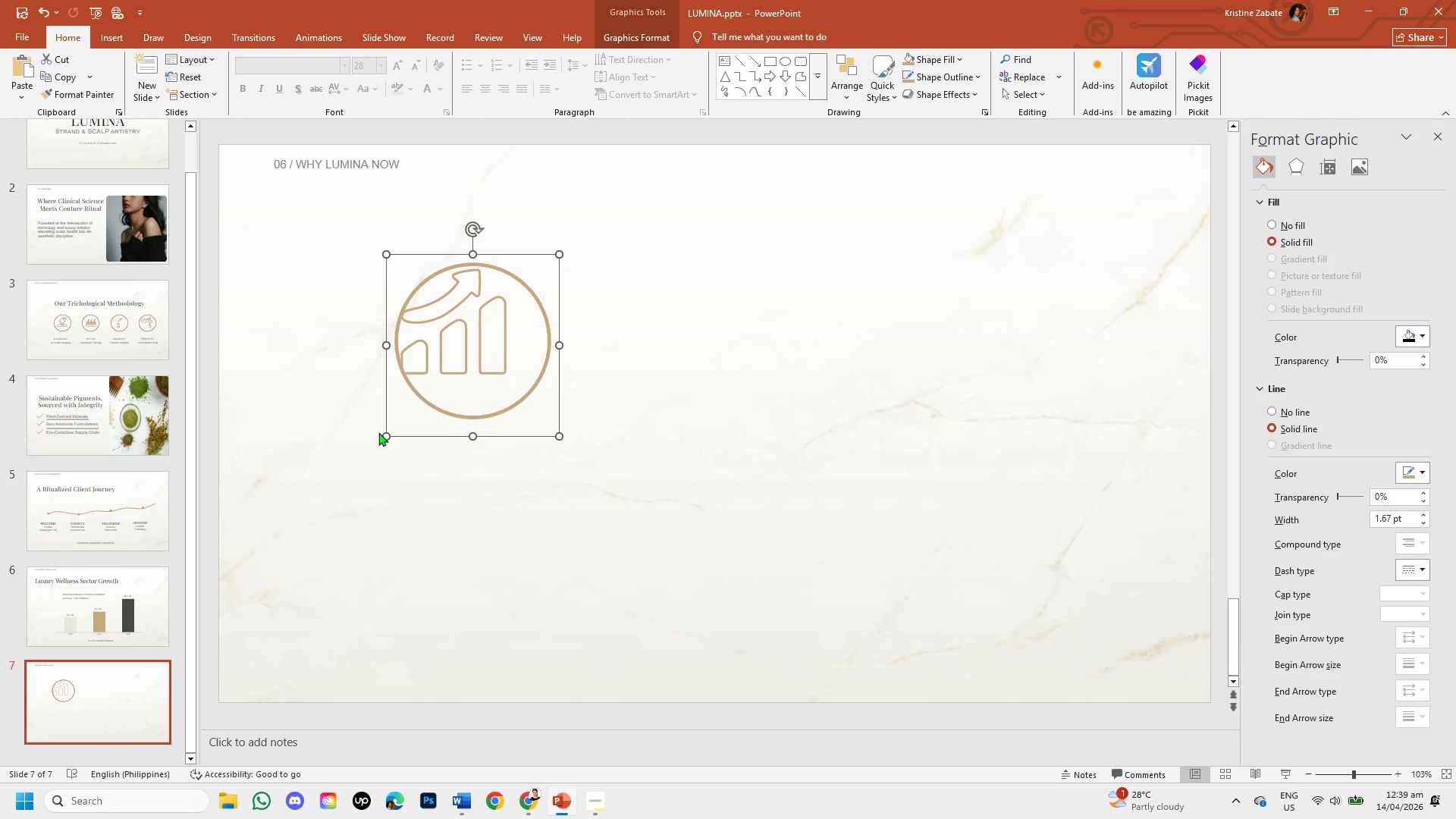 
left_click_drag(start_coordinate=[385, 436], to_coordinate=[376, 437])
 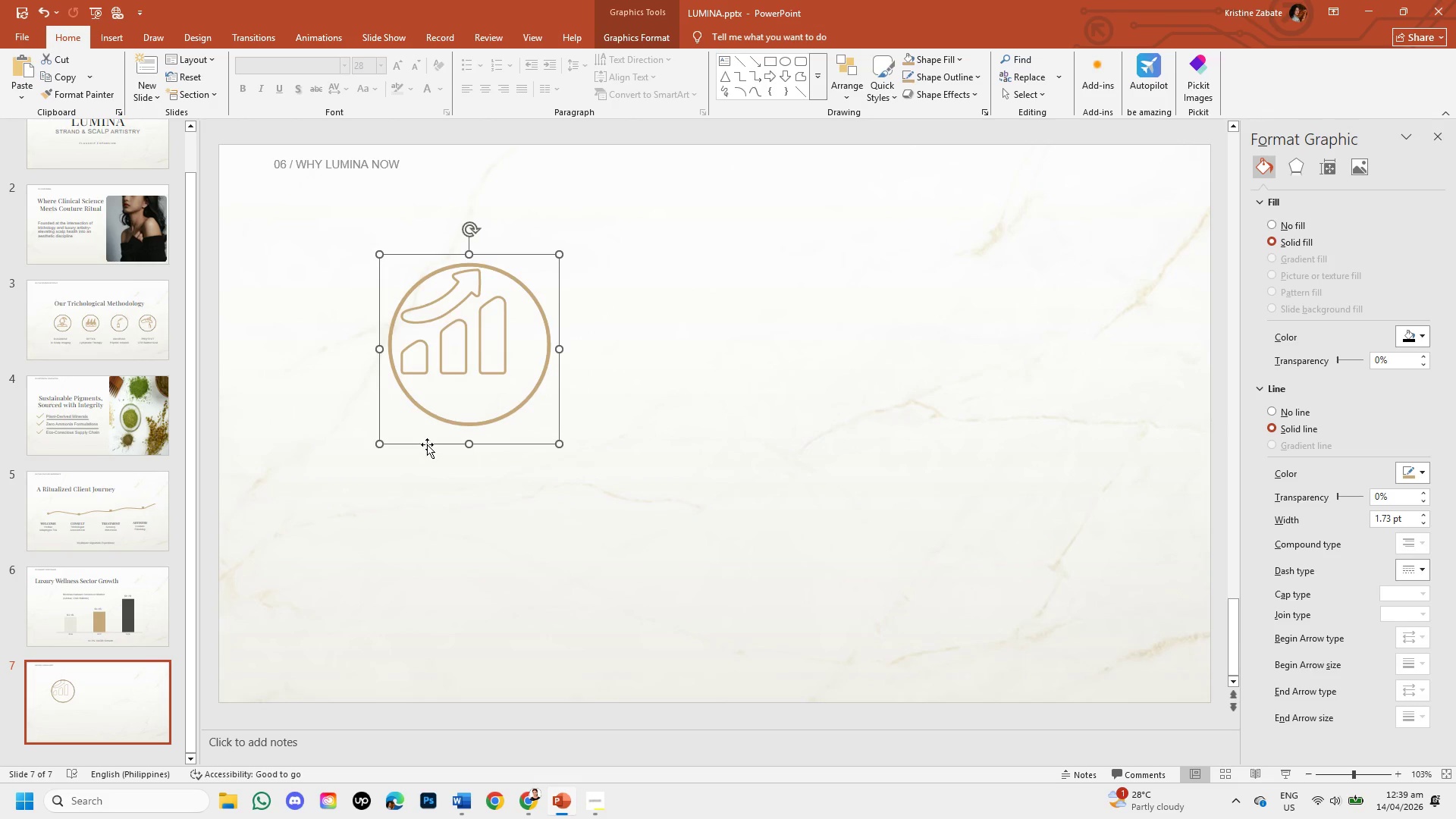 
left_click_drag(start_coordinate=[427, 444], to_coordinate=[416, 429])
 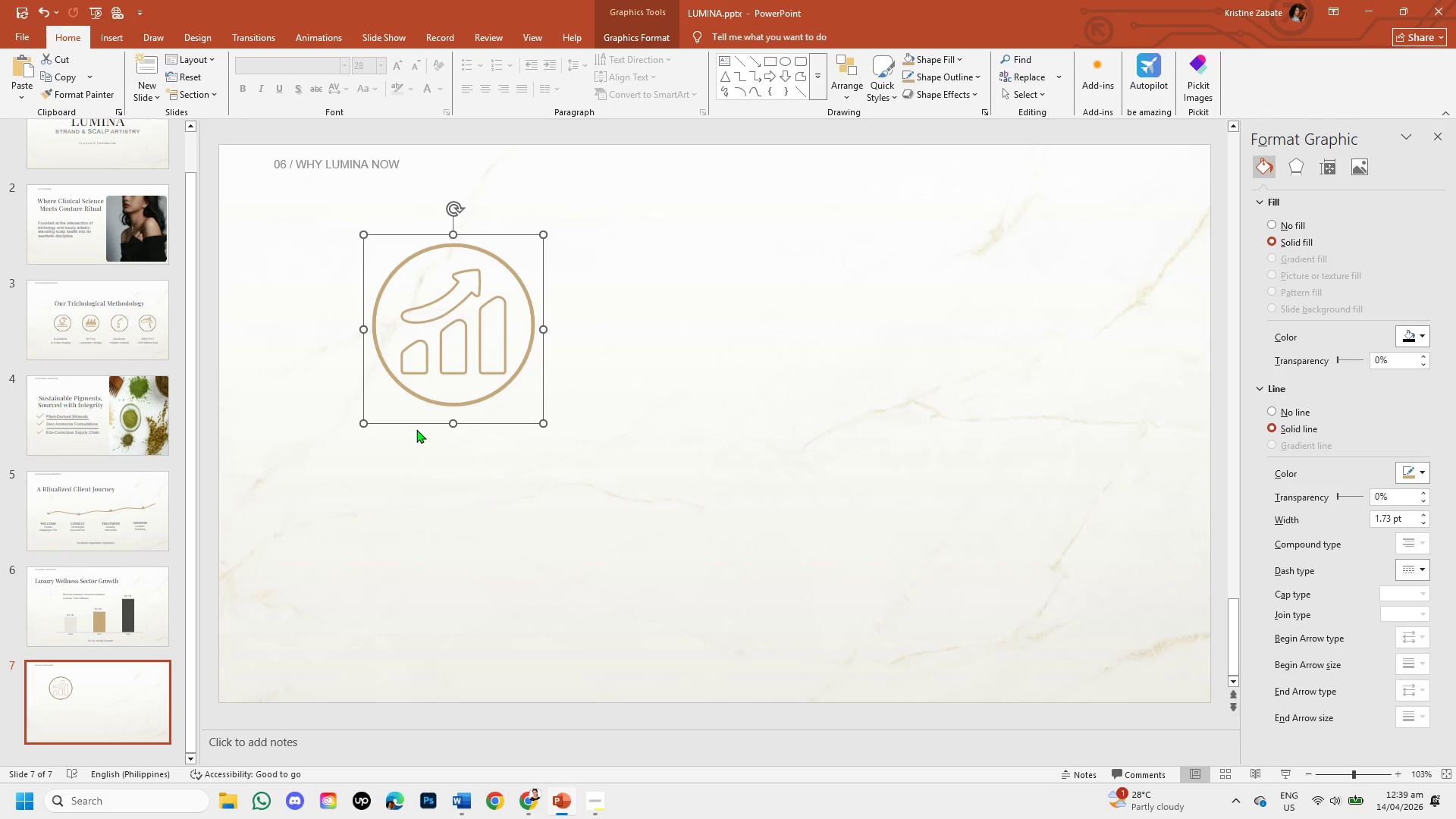 
key(ArrowRight)
 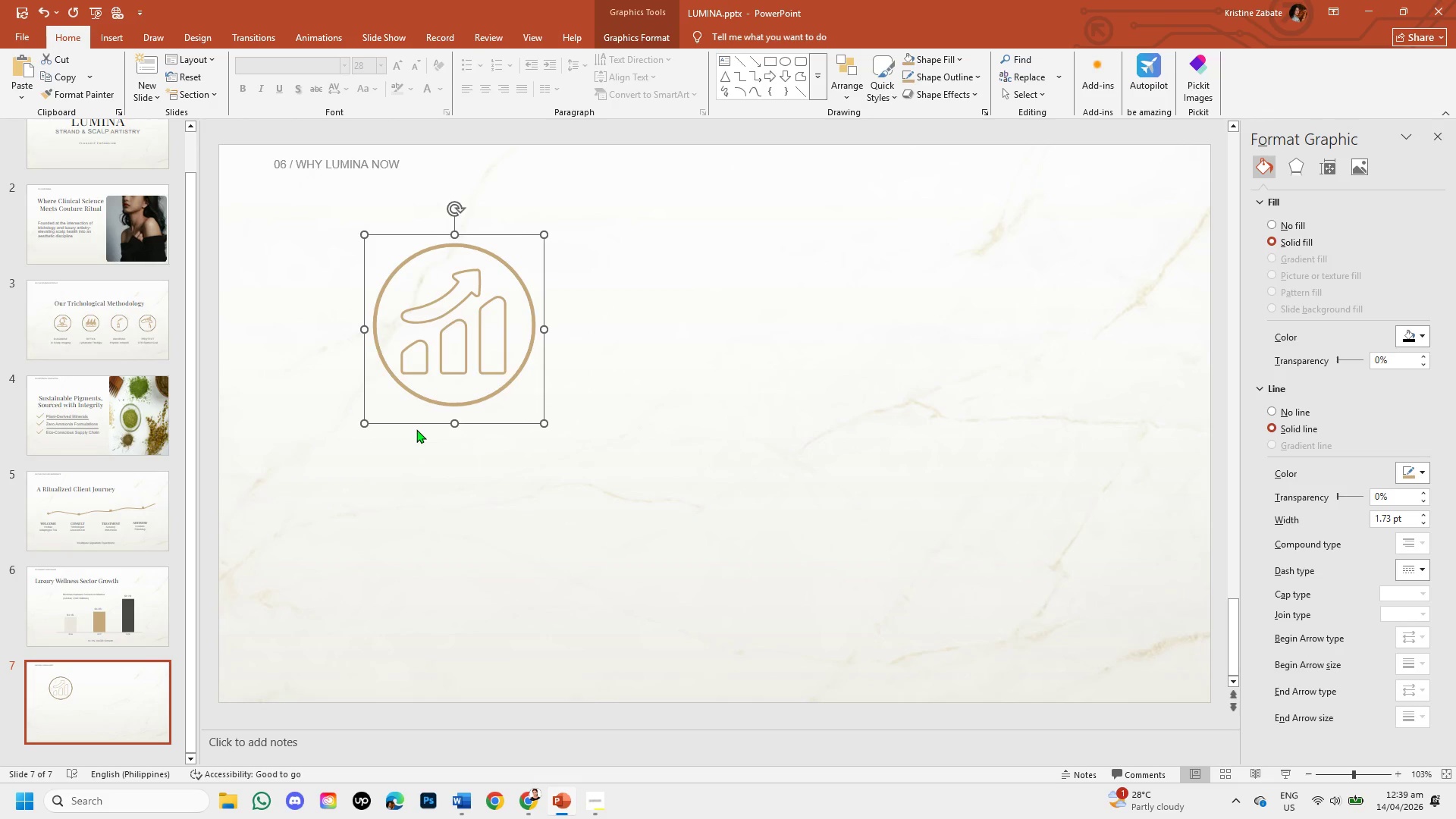 
key(ArrowRight)
 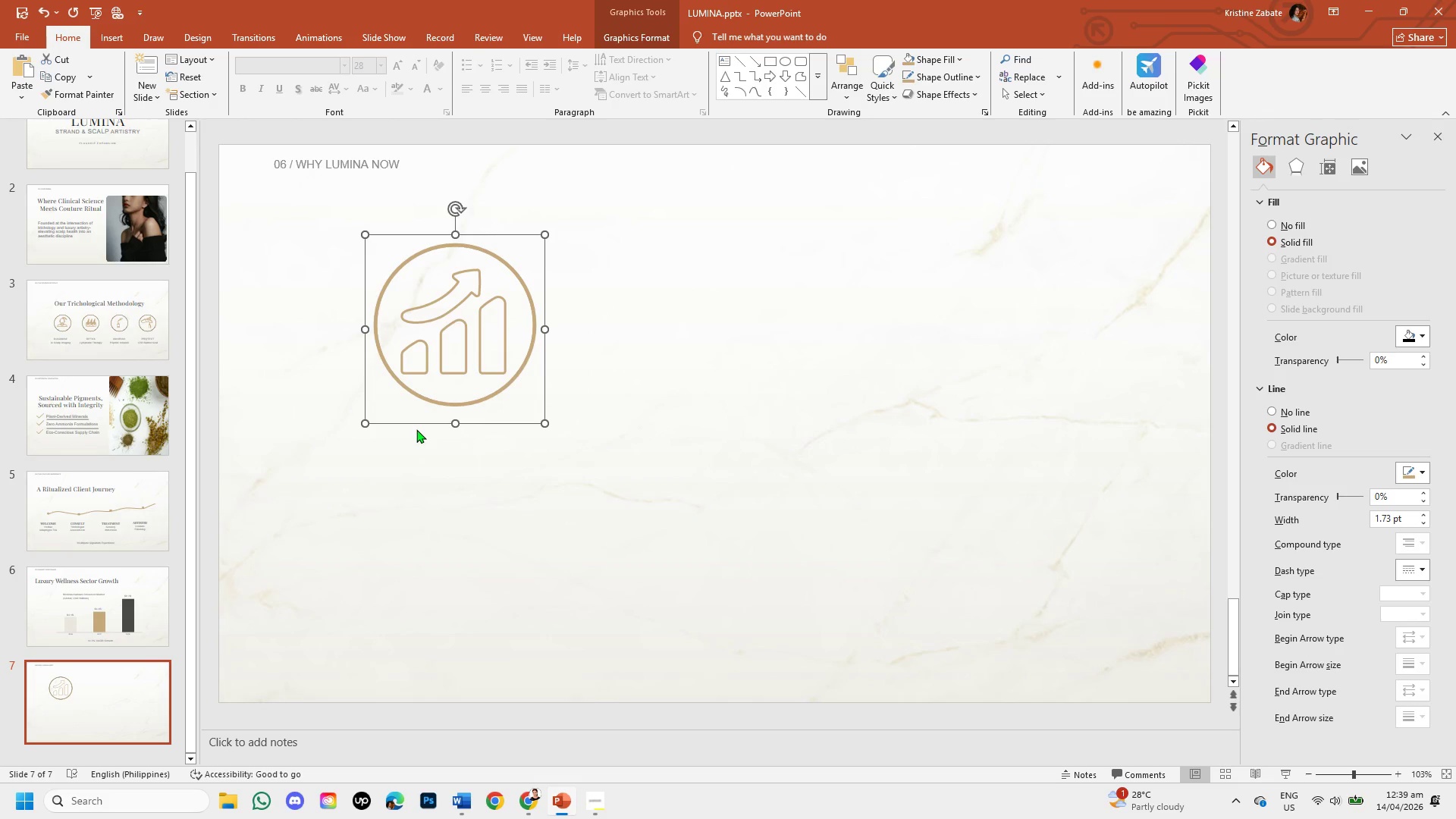 
key(ArrowDown)
 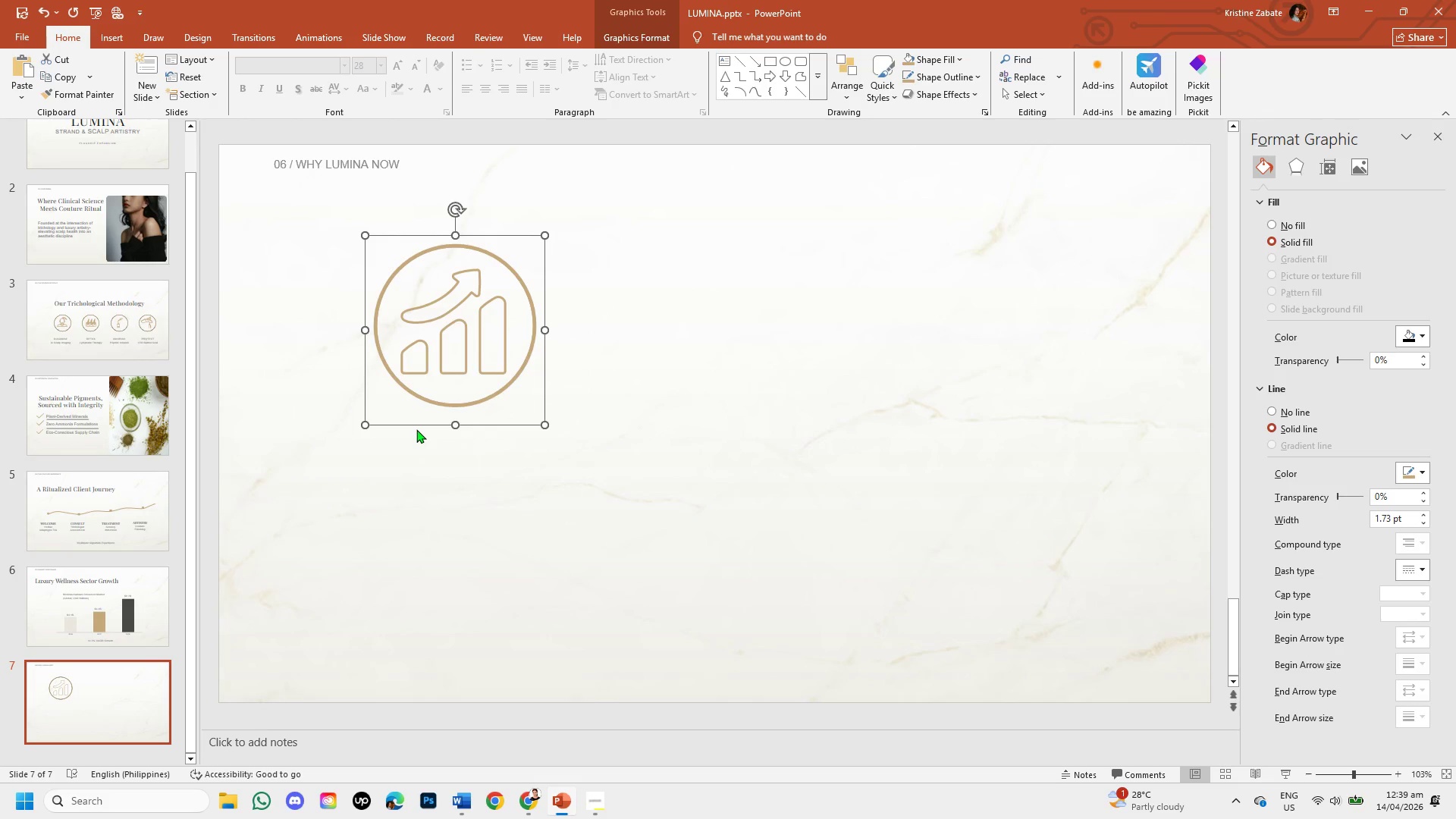 
key(ArrowDown)
 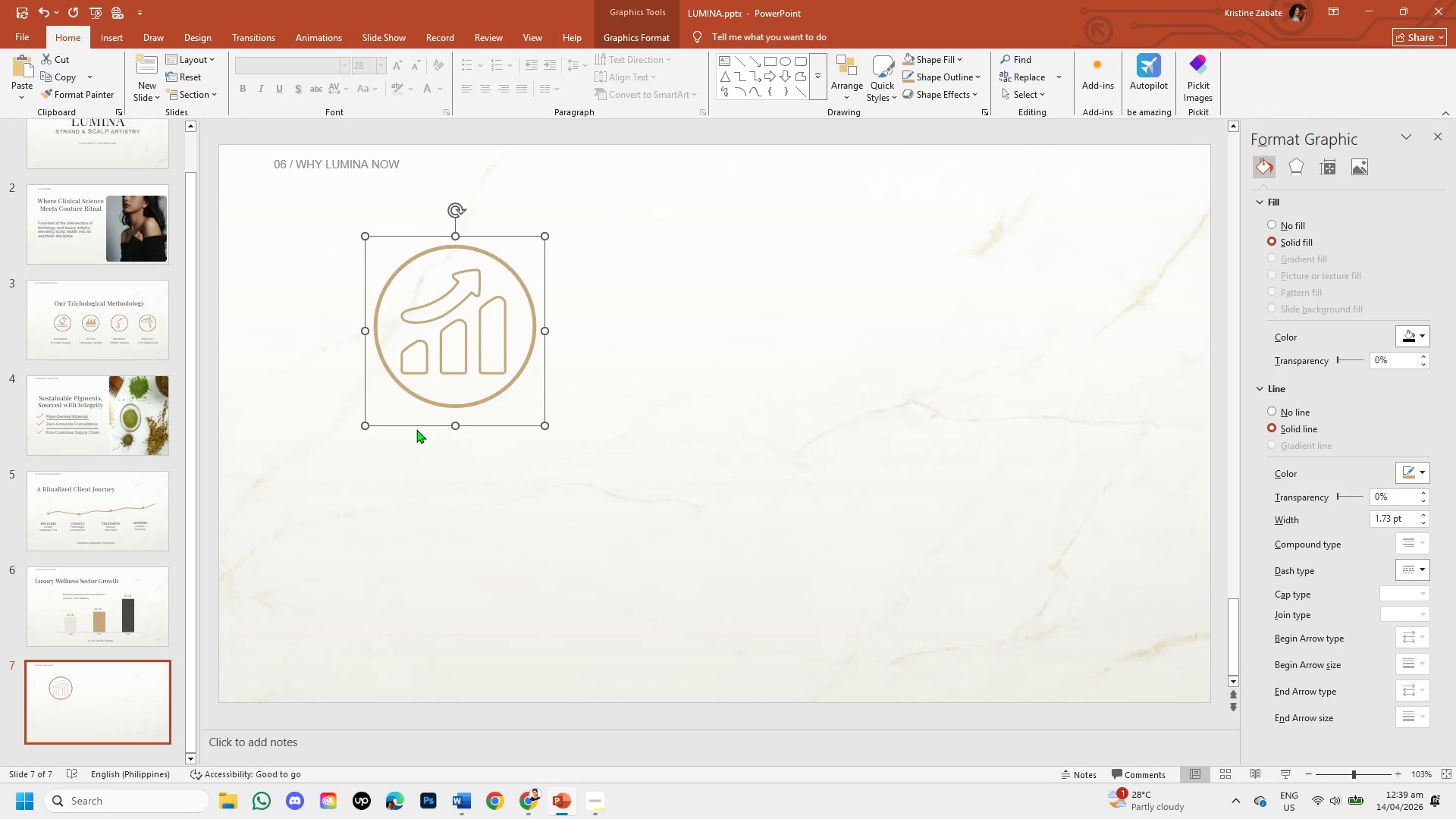 
key(ArrowDown)
 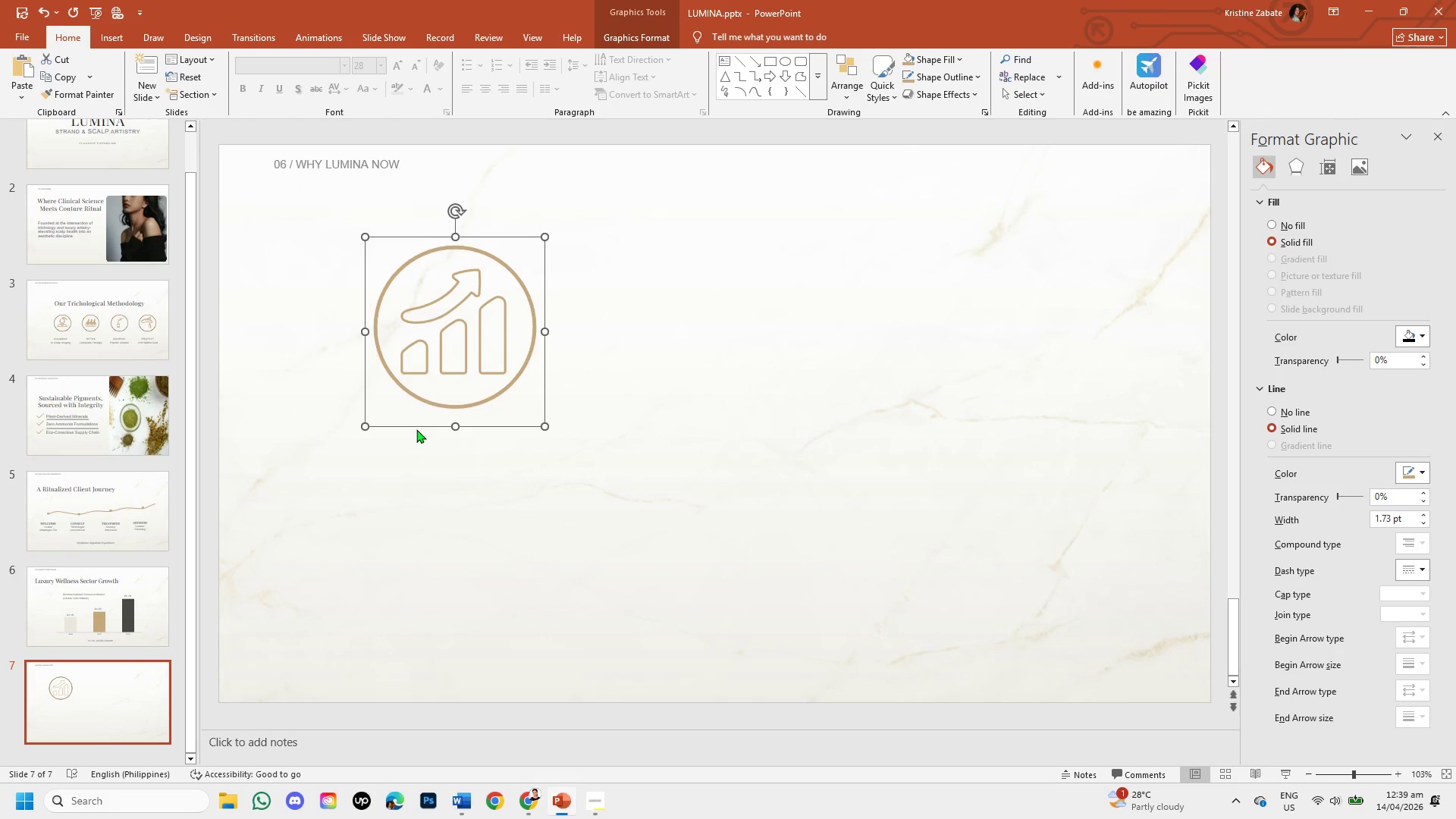 
key(ArrowDown)
 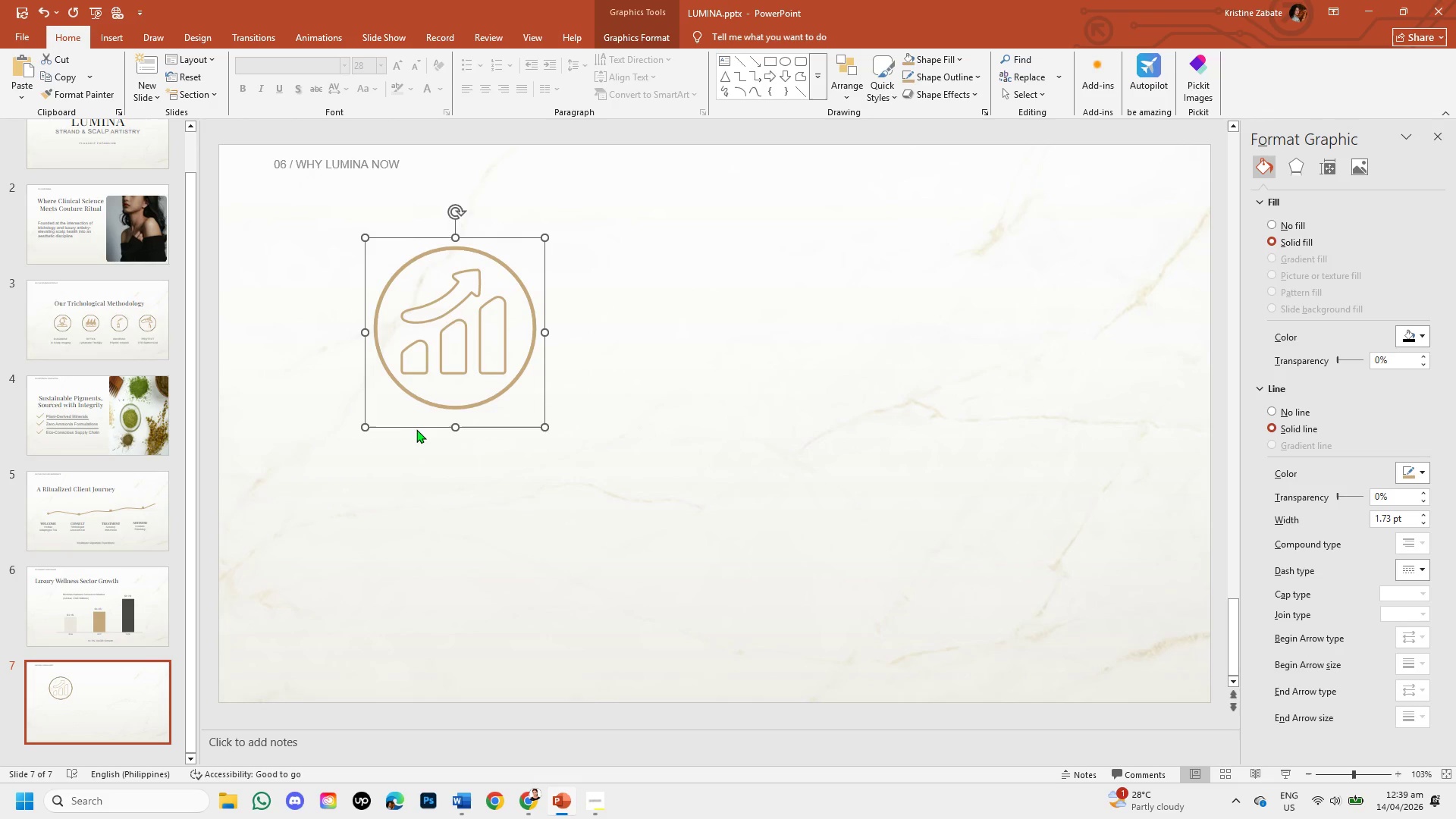 
key(ArrowDown)
 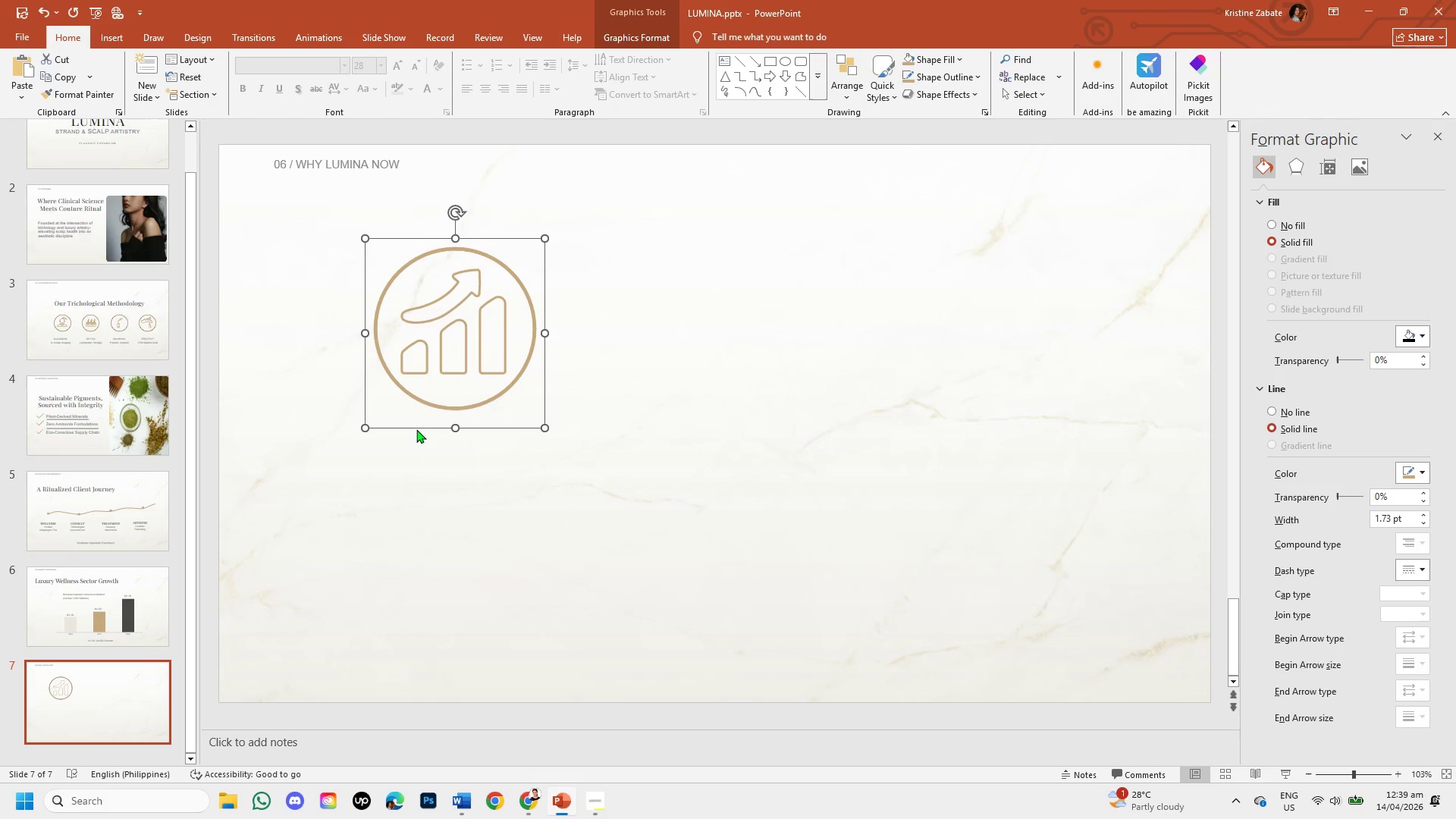 
key(ArrowDown)
 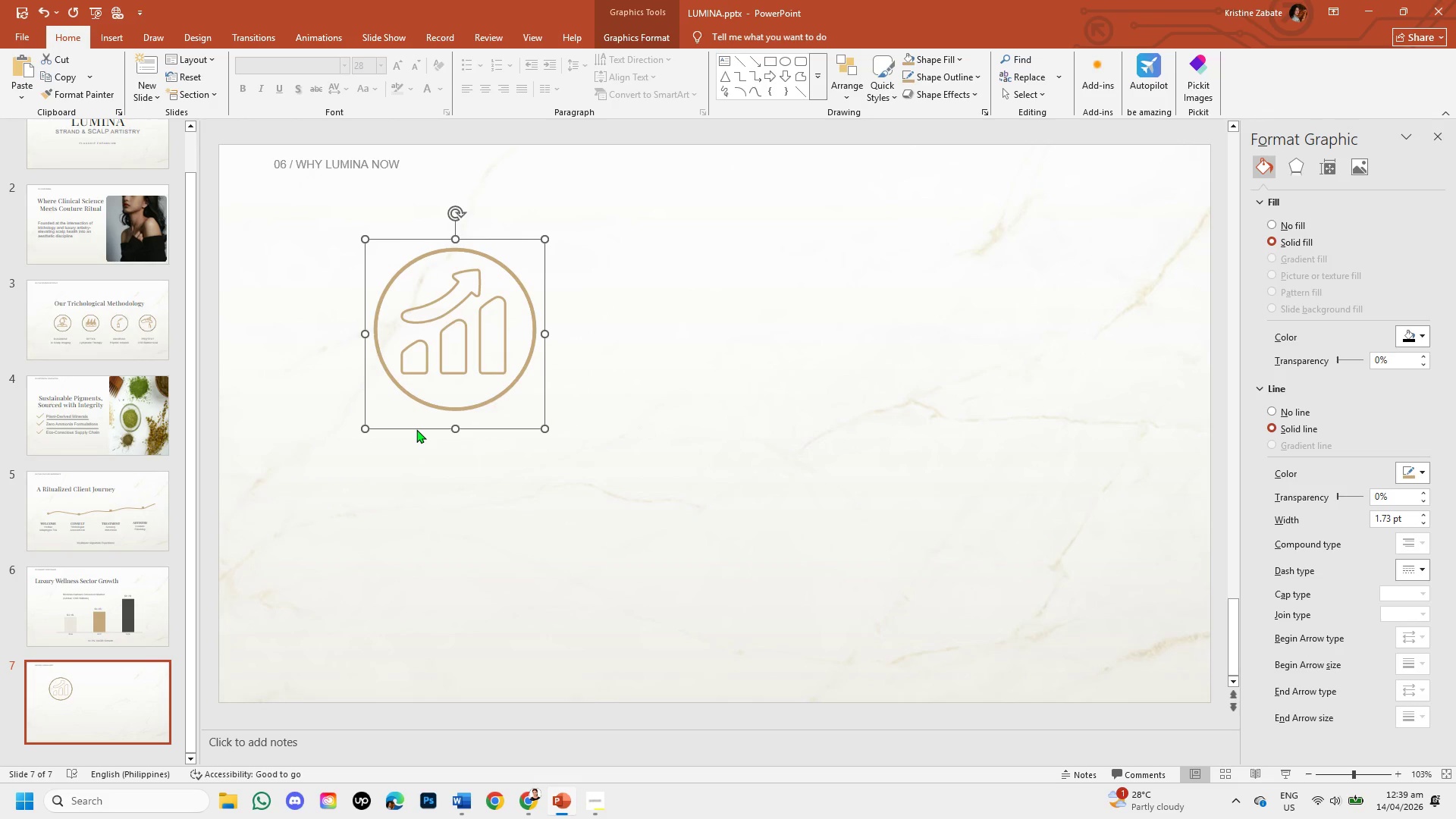 
left_click([423, 492])
 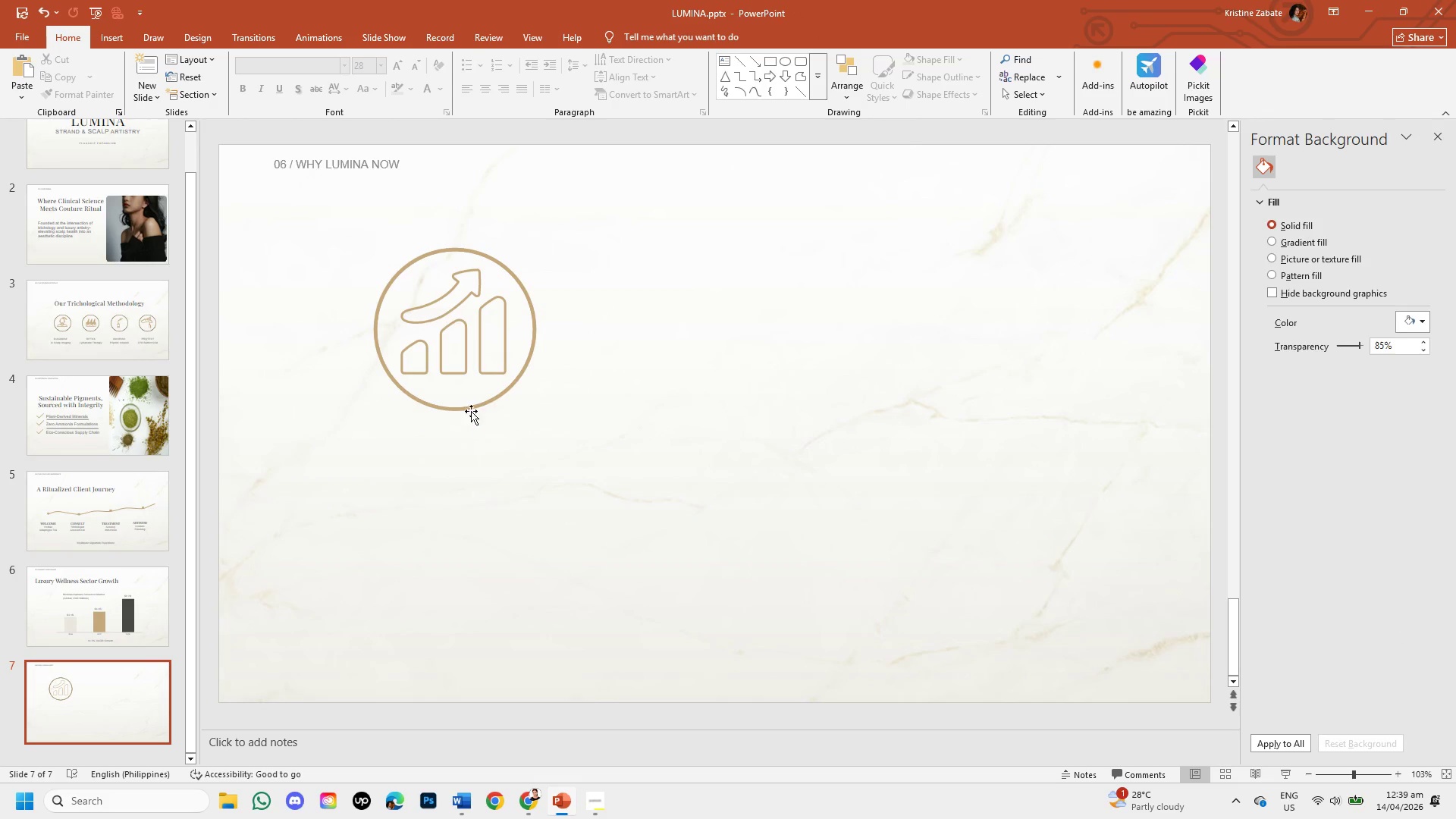 
left_click([471, 409])
 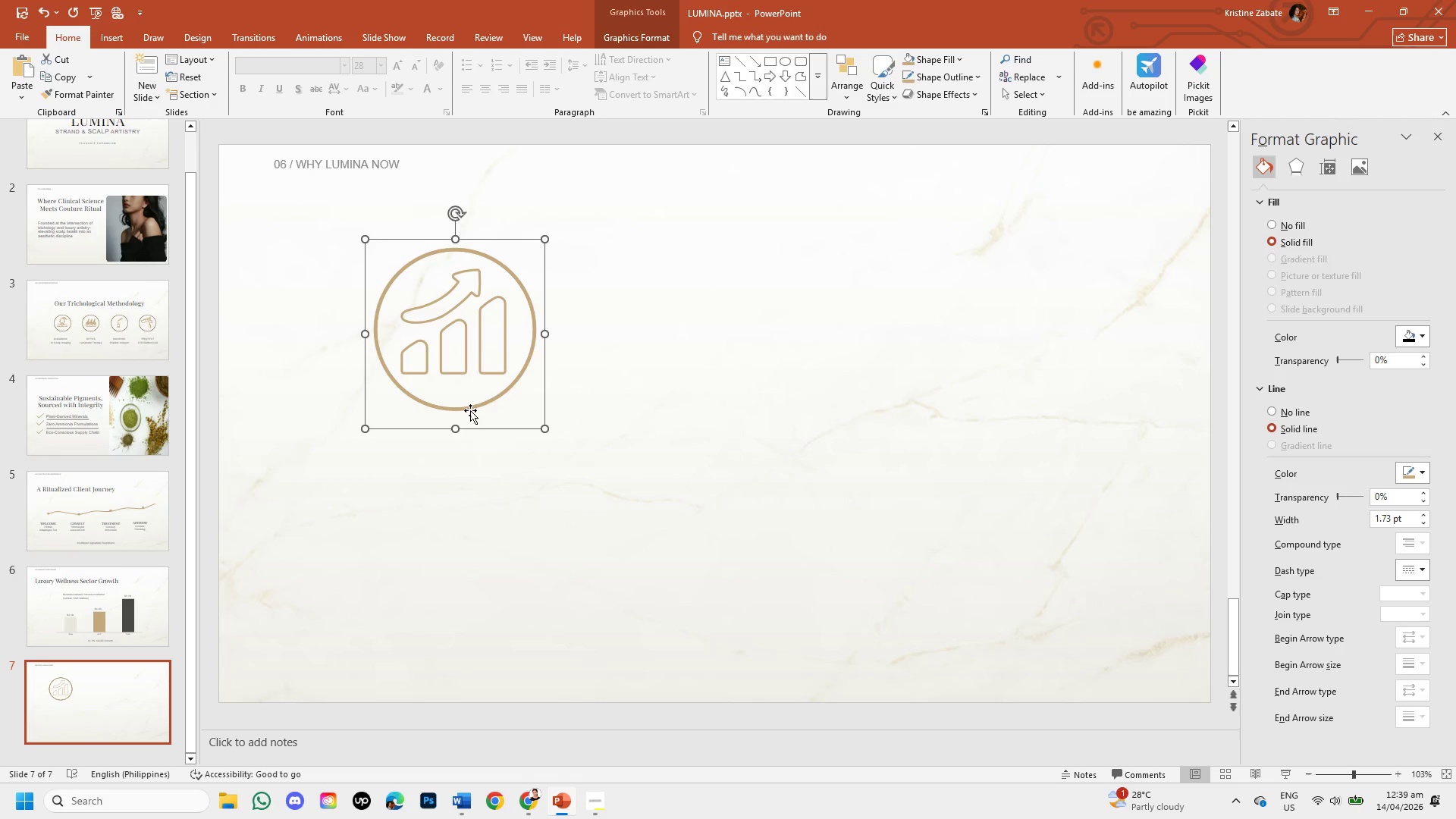 
key(Control+C)
 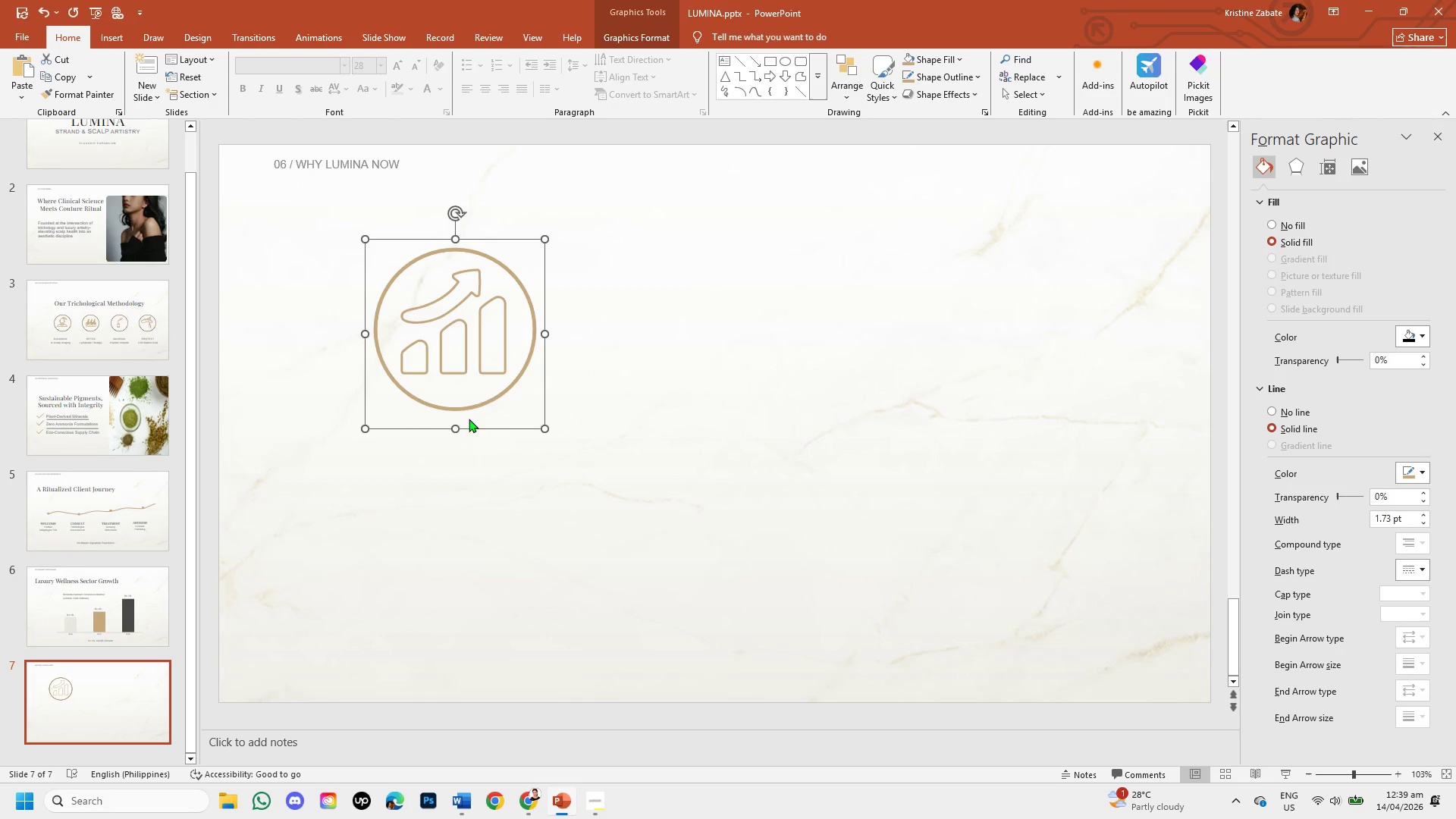 
key(Control+V)
 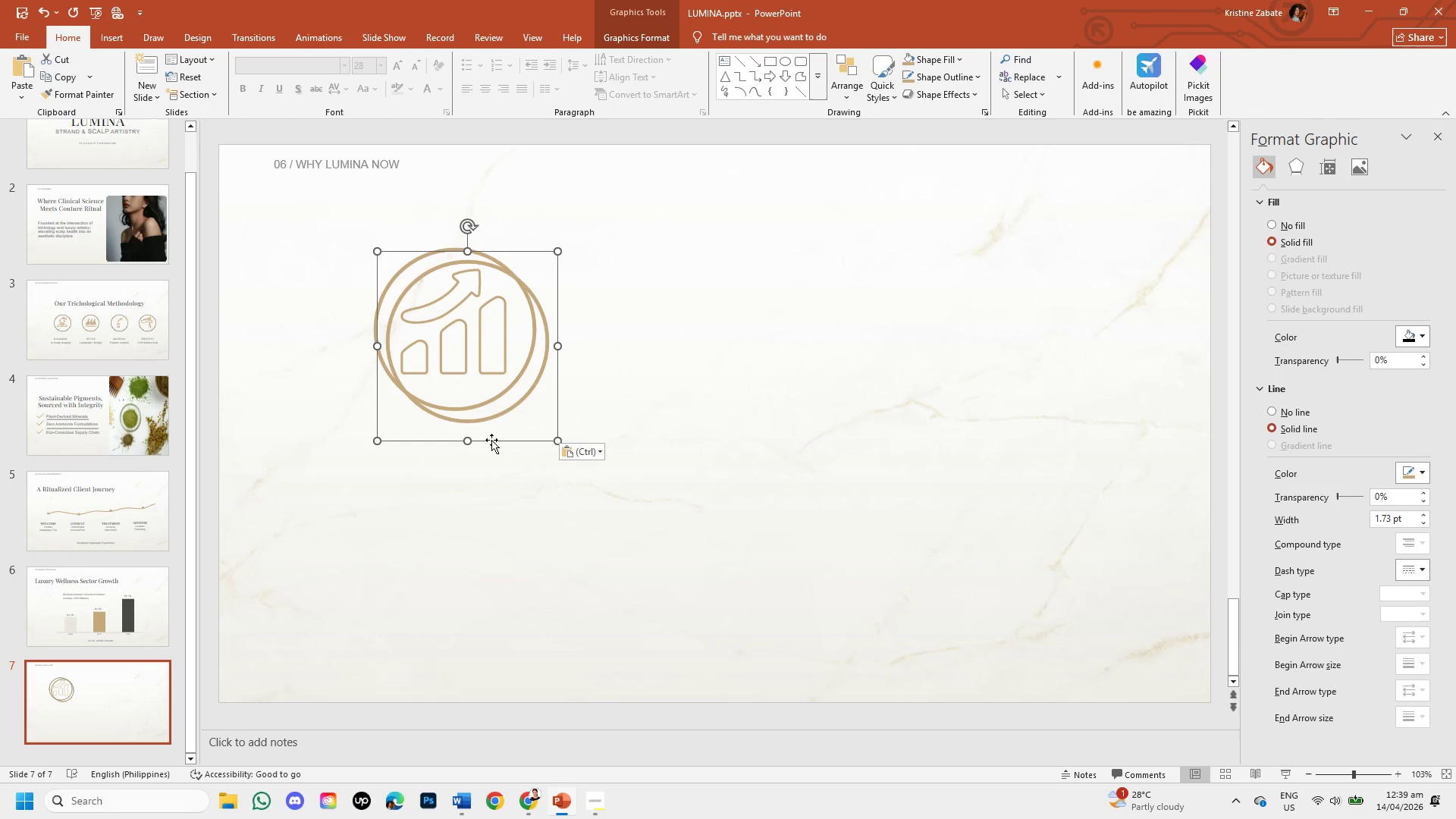 
left_click_drag(start_coordinate=[491, 440], to_coordinate=[481, 606])
 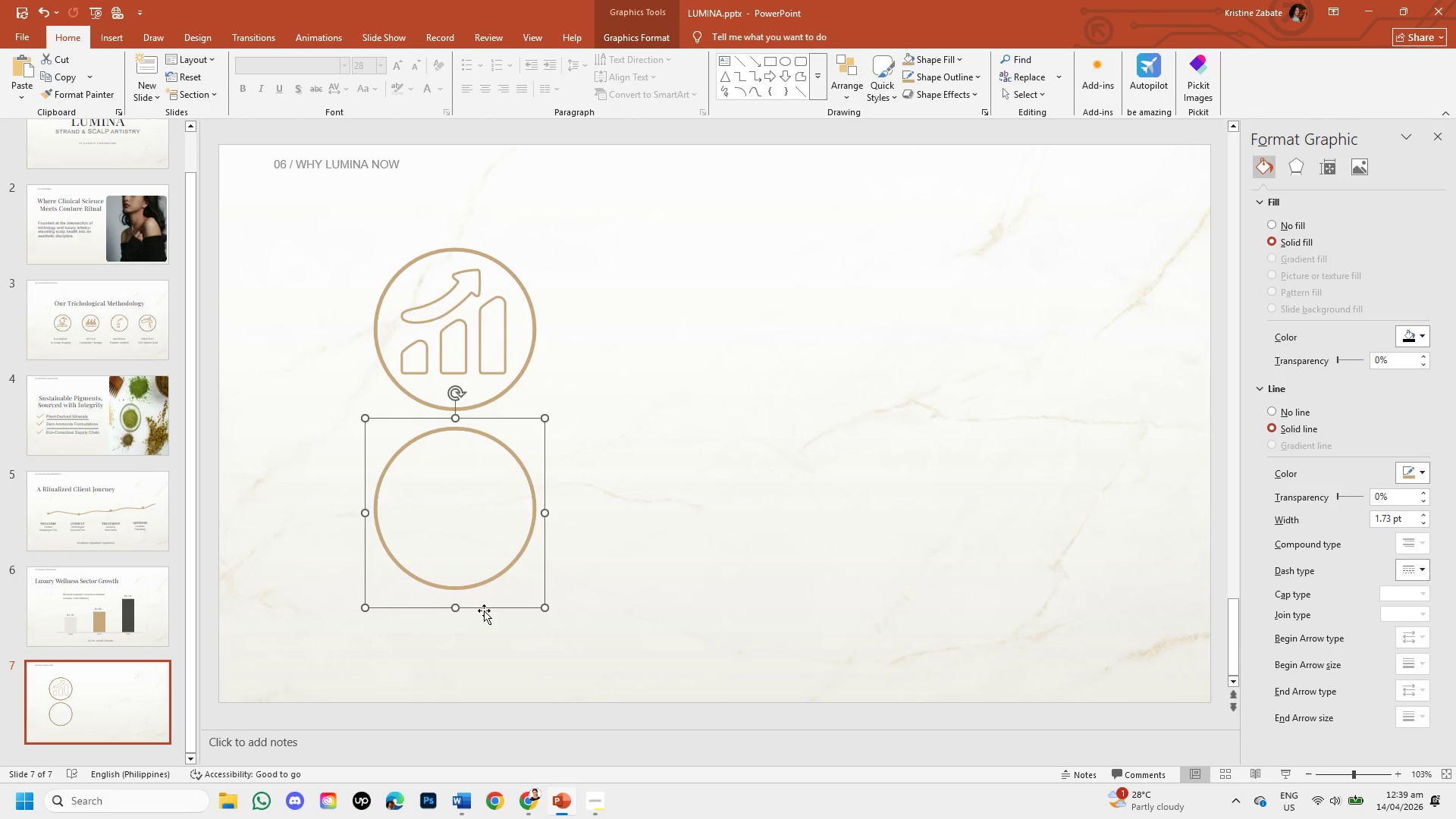 
key(Control+V)
 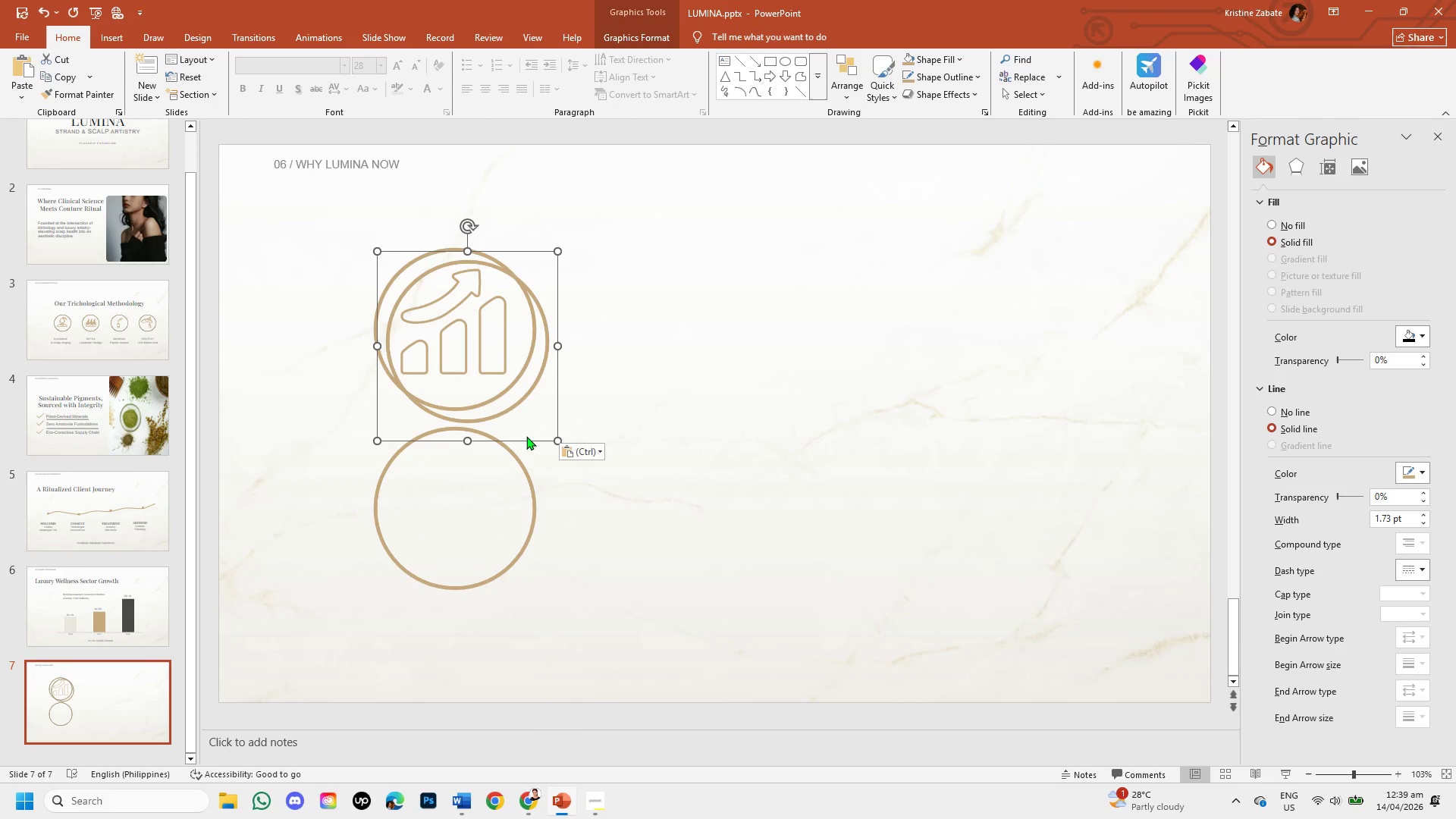 
left_click_drag(start_coordinate=[526, 438], to_coordinate=[726, 534])
 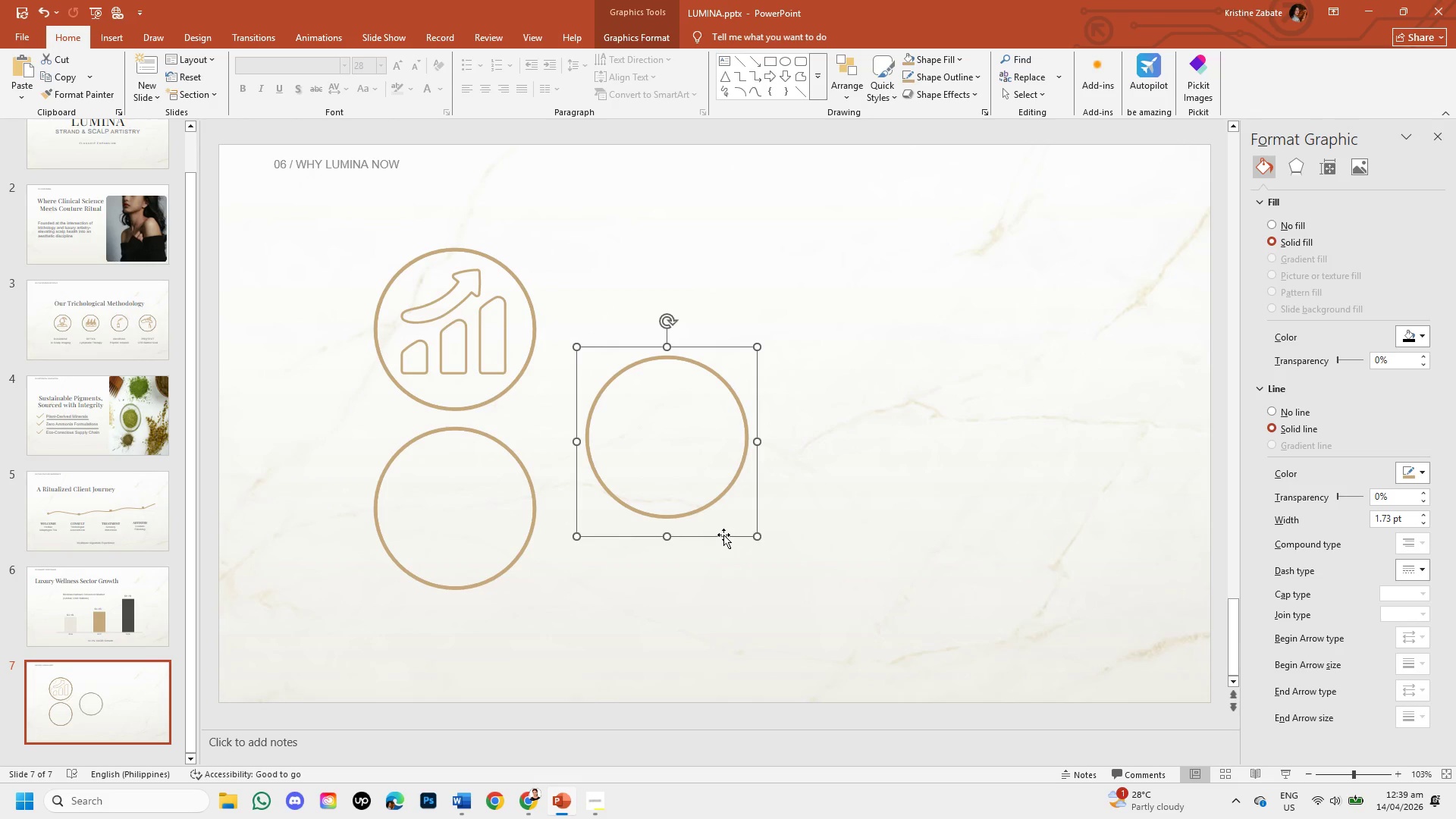 
key(Backspace)
 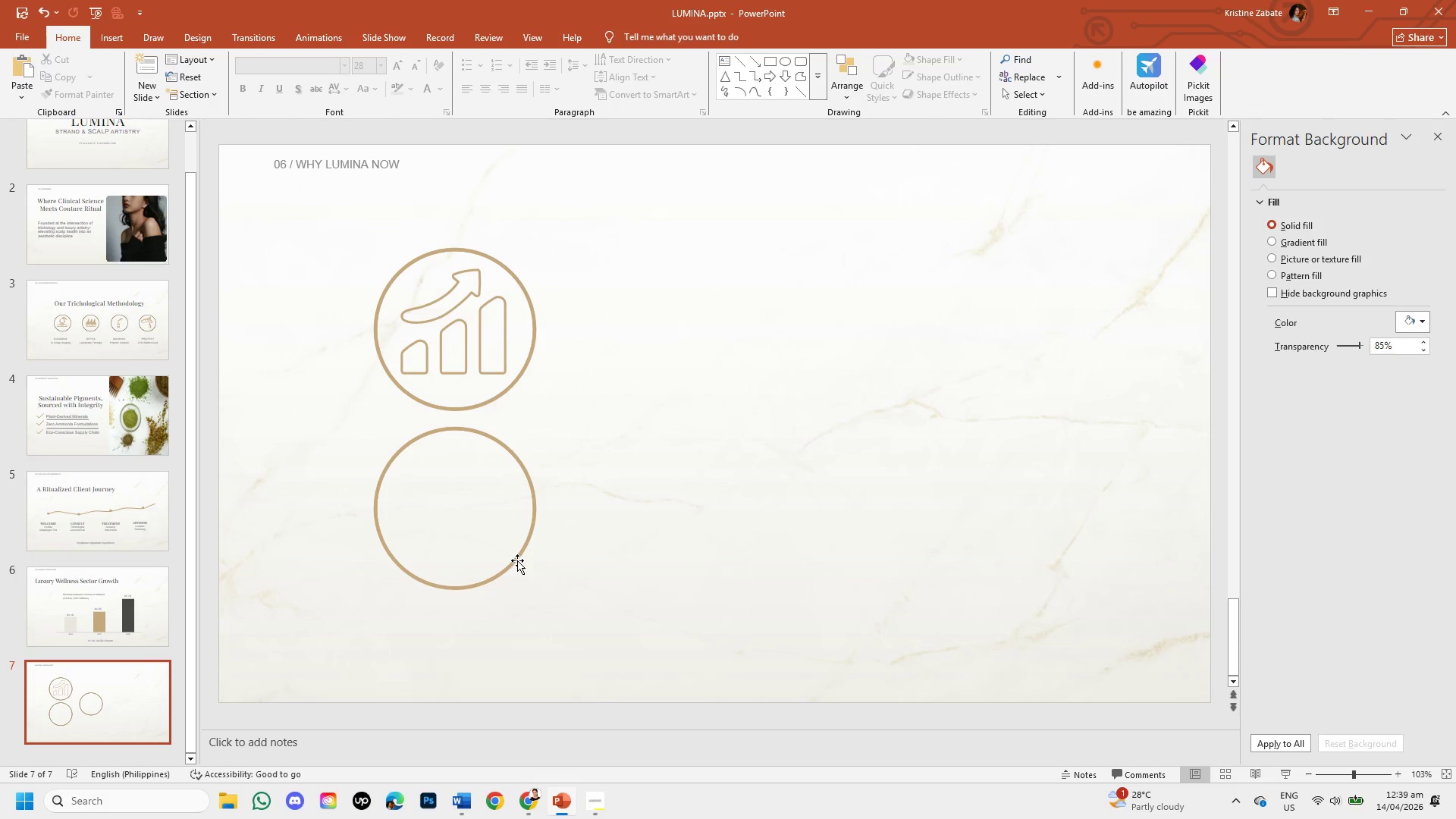 
left_click([517, 557])
 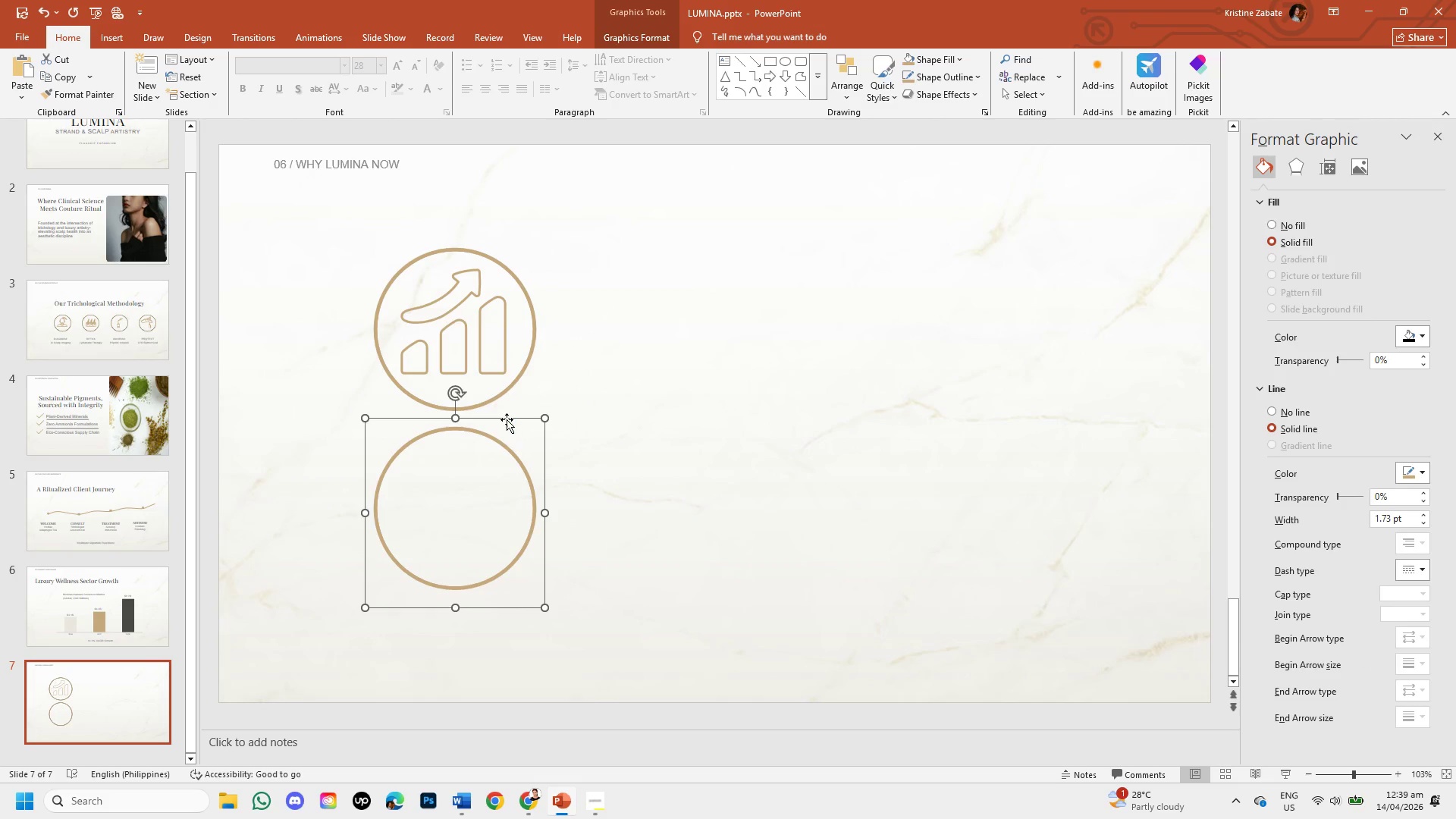 
key(Backspace)
 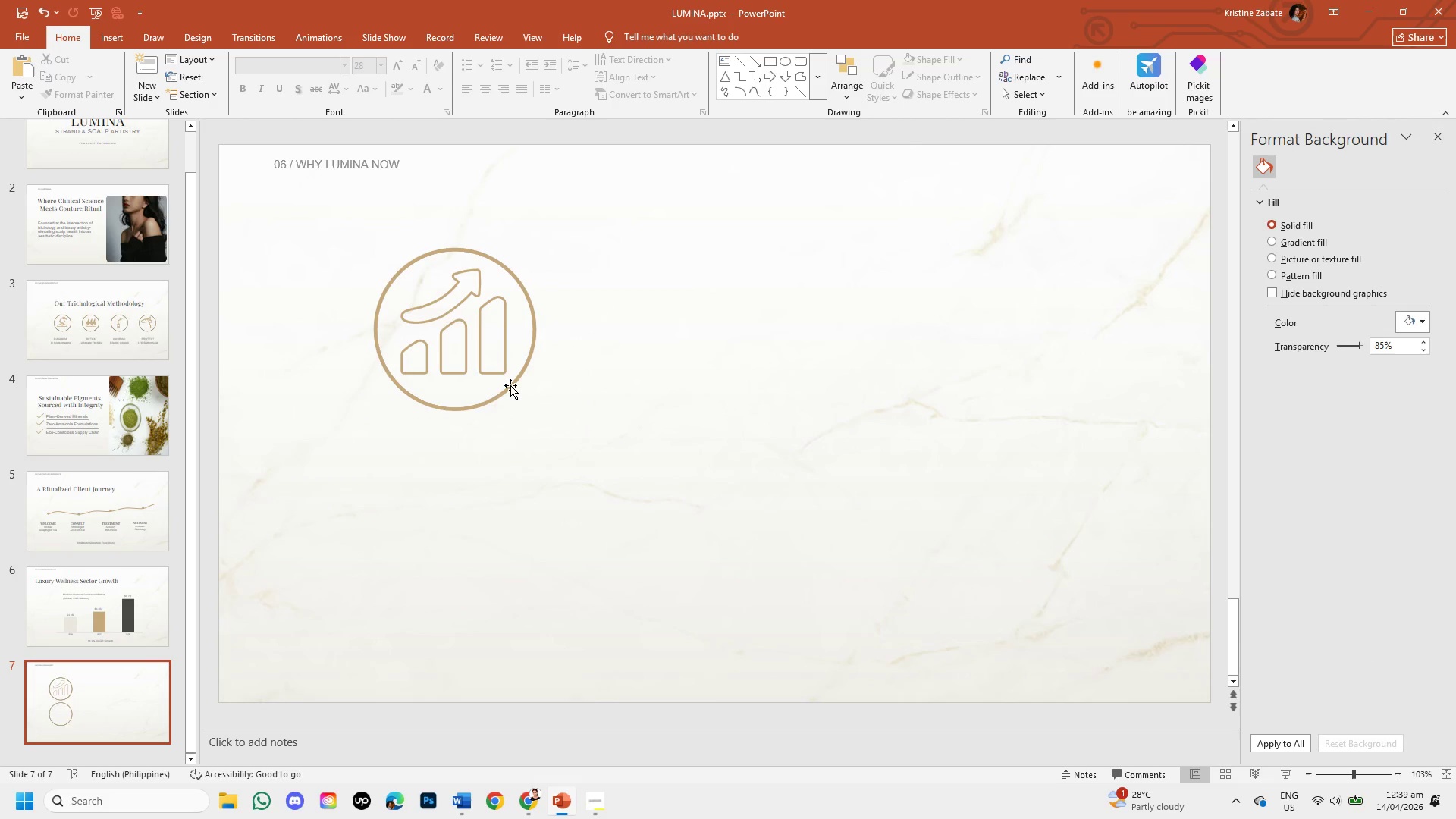 
left_click([510, 385])
 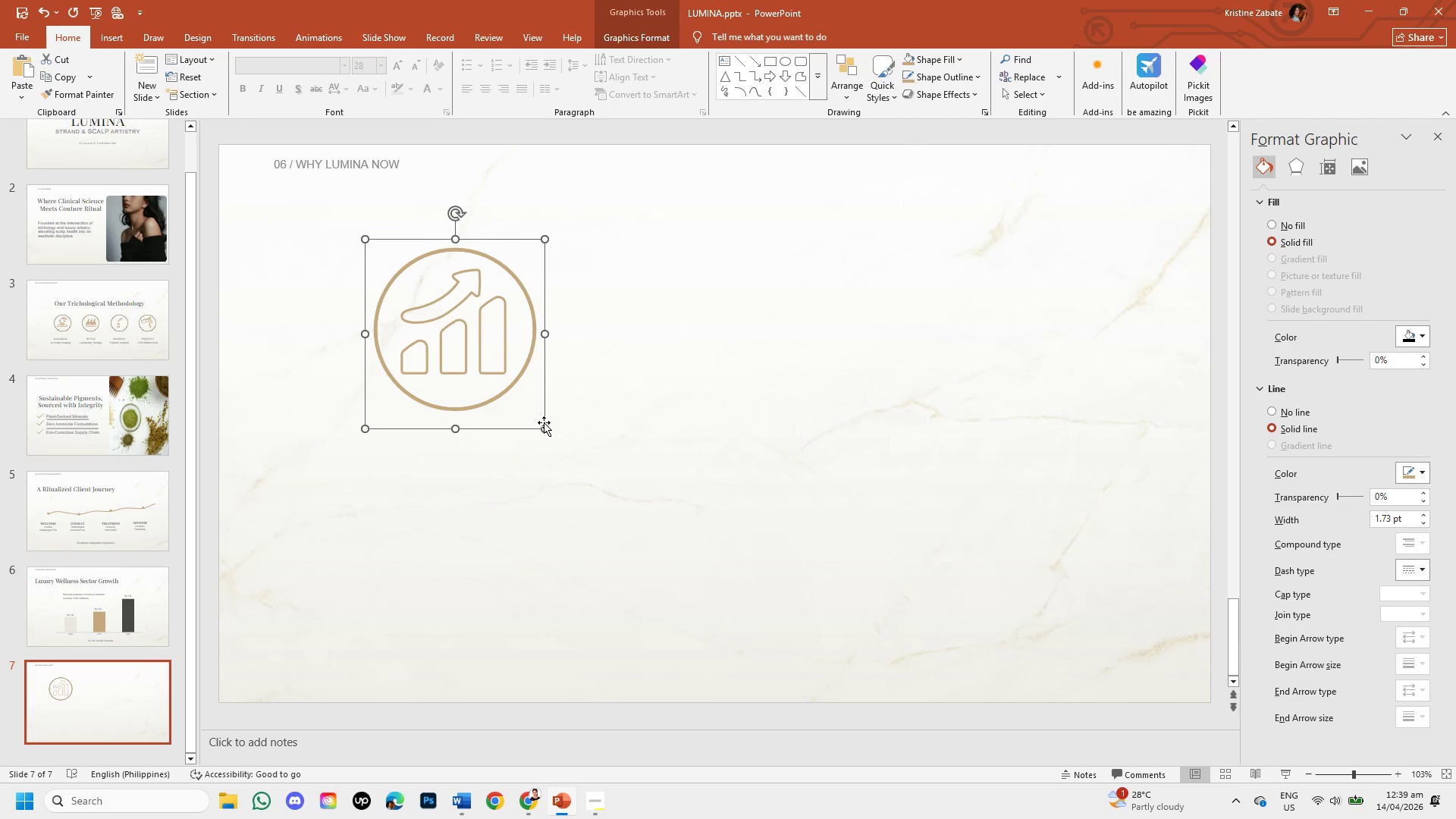 
left_click_drag(start_coordinate=[544, 427], to_coordinate=[514, 378])
 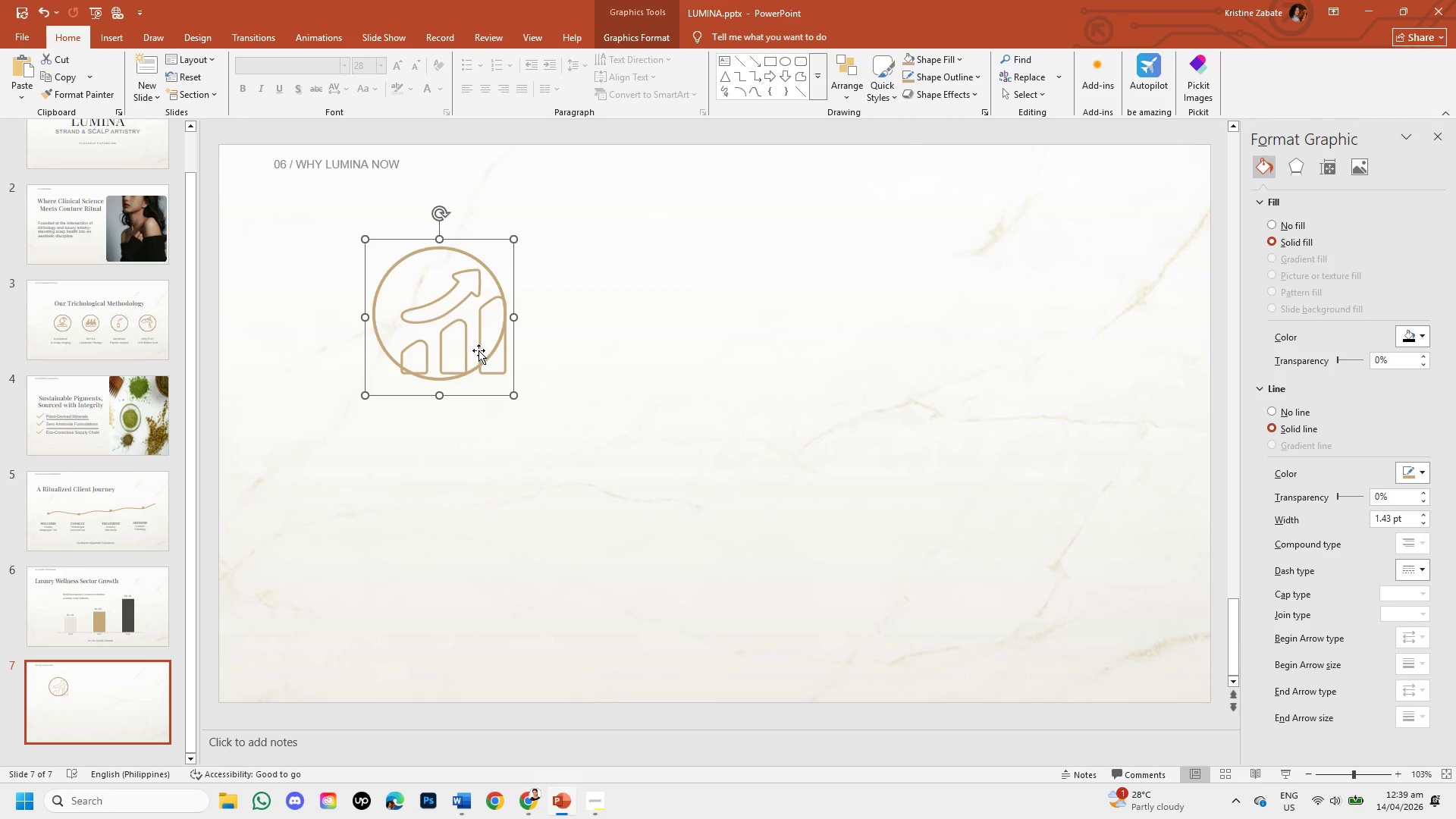 
left_click([469, 340])
 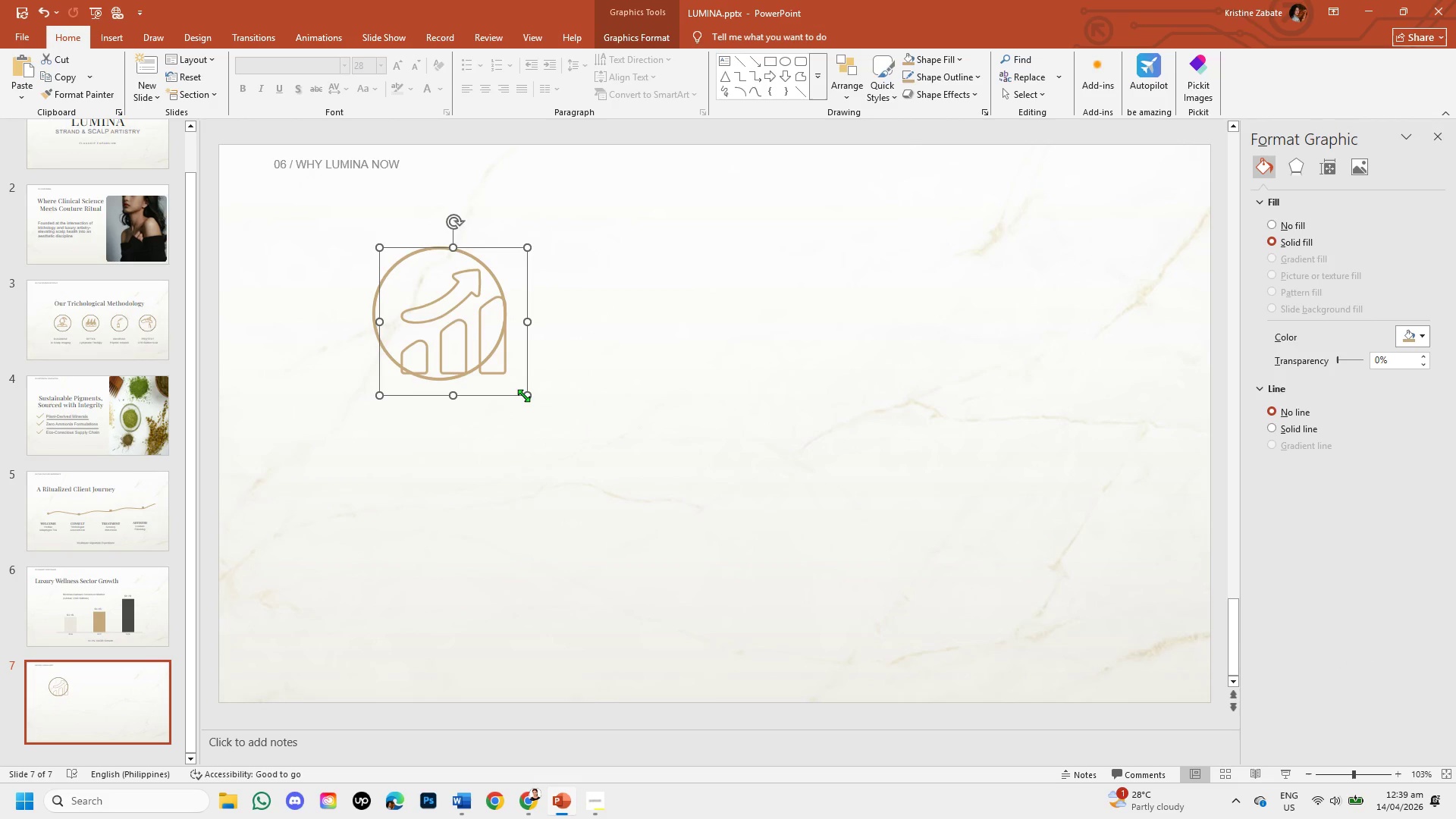 
left_click_drag(start_coordinate=[523, 395], to_coordinate=[489, 357])
 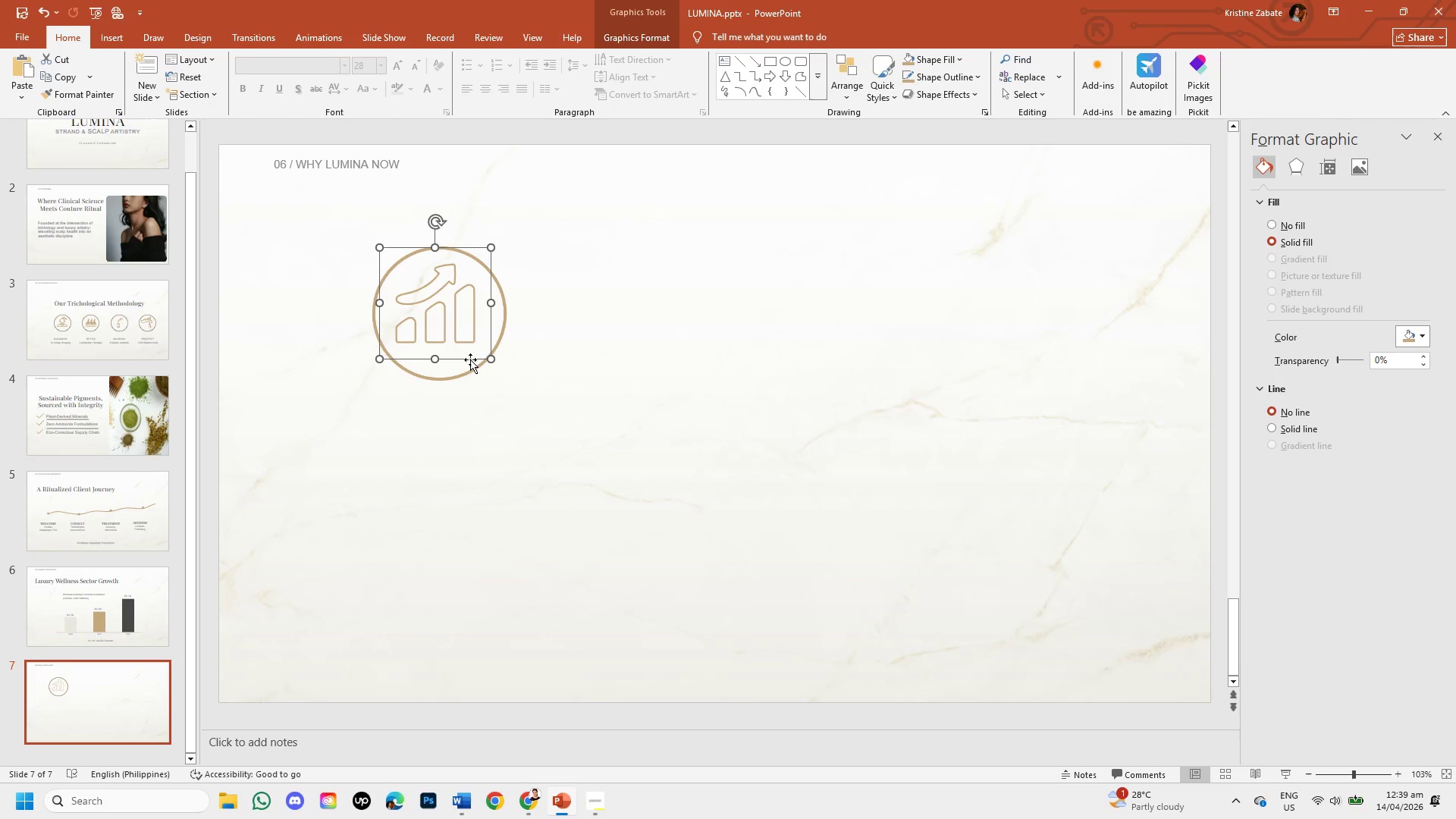 
left_click_drag(start_coordinate=[469, 359], to_coordinate=[470, 366])
 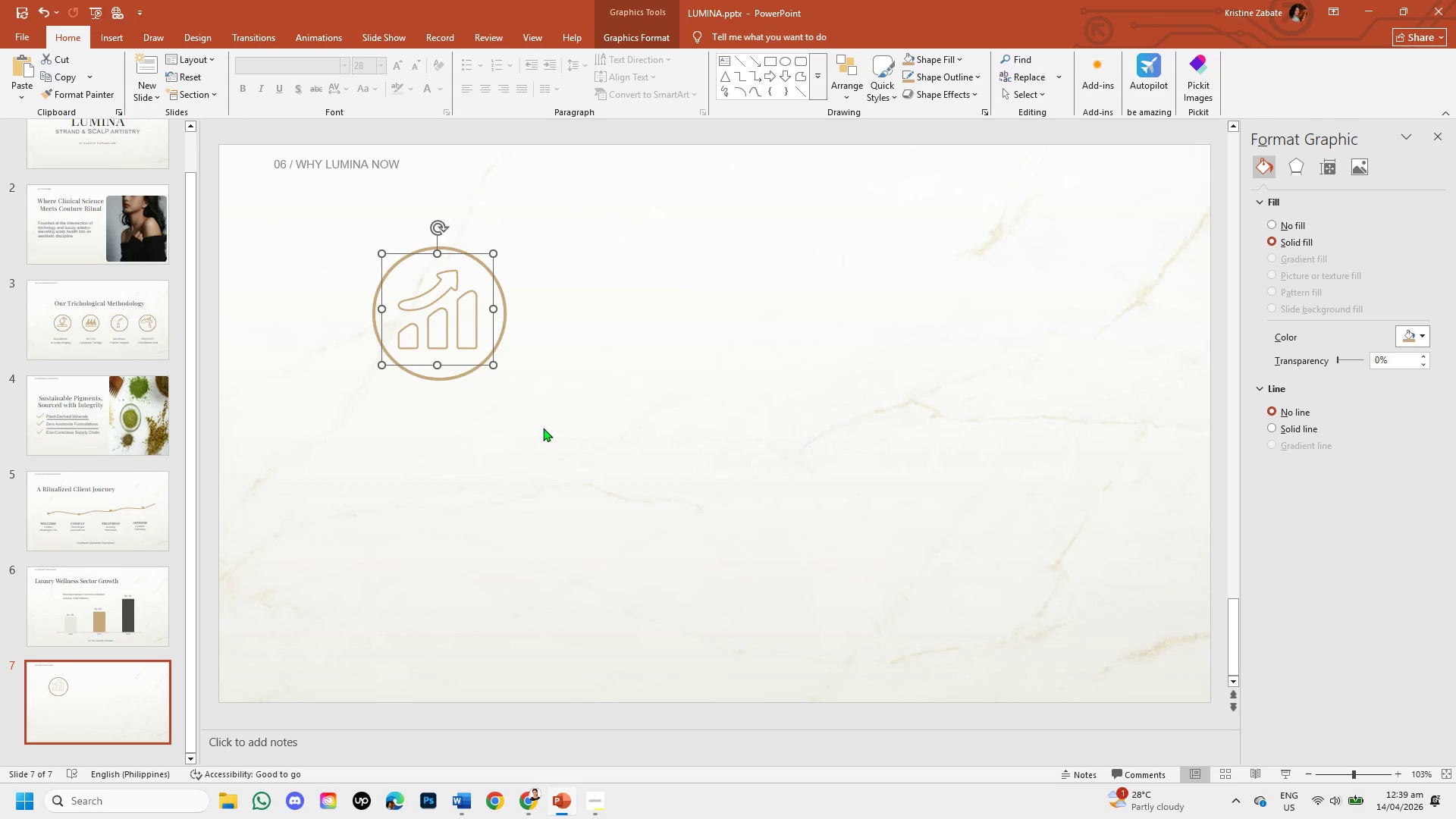 
left_click([543, 428])
 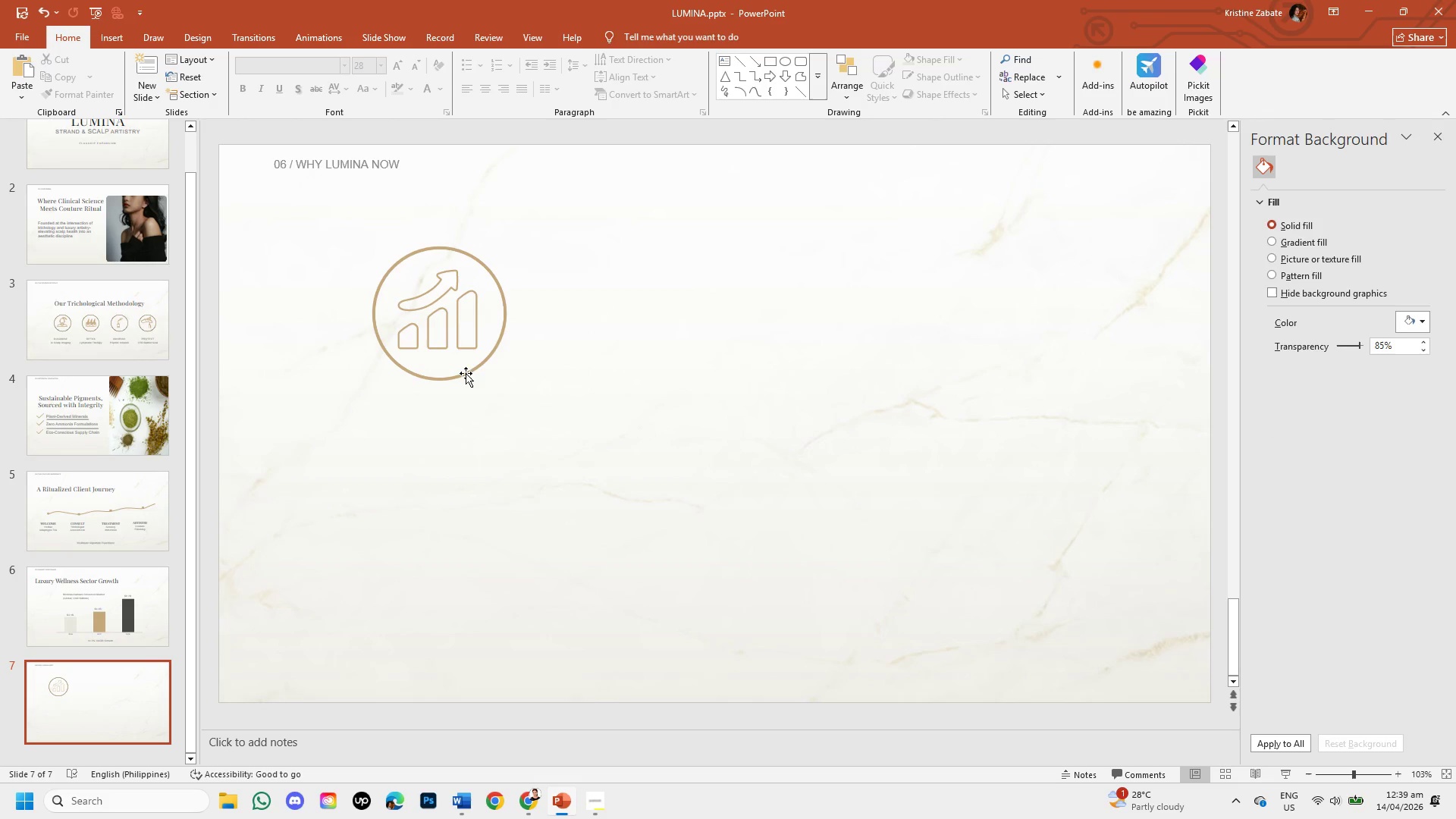 
left_click_drag(start_coordinate=[466, 373], to_coordinate=[471, 554])
 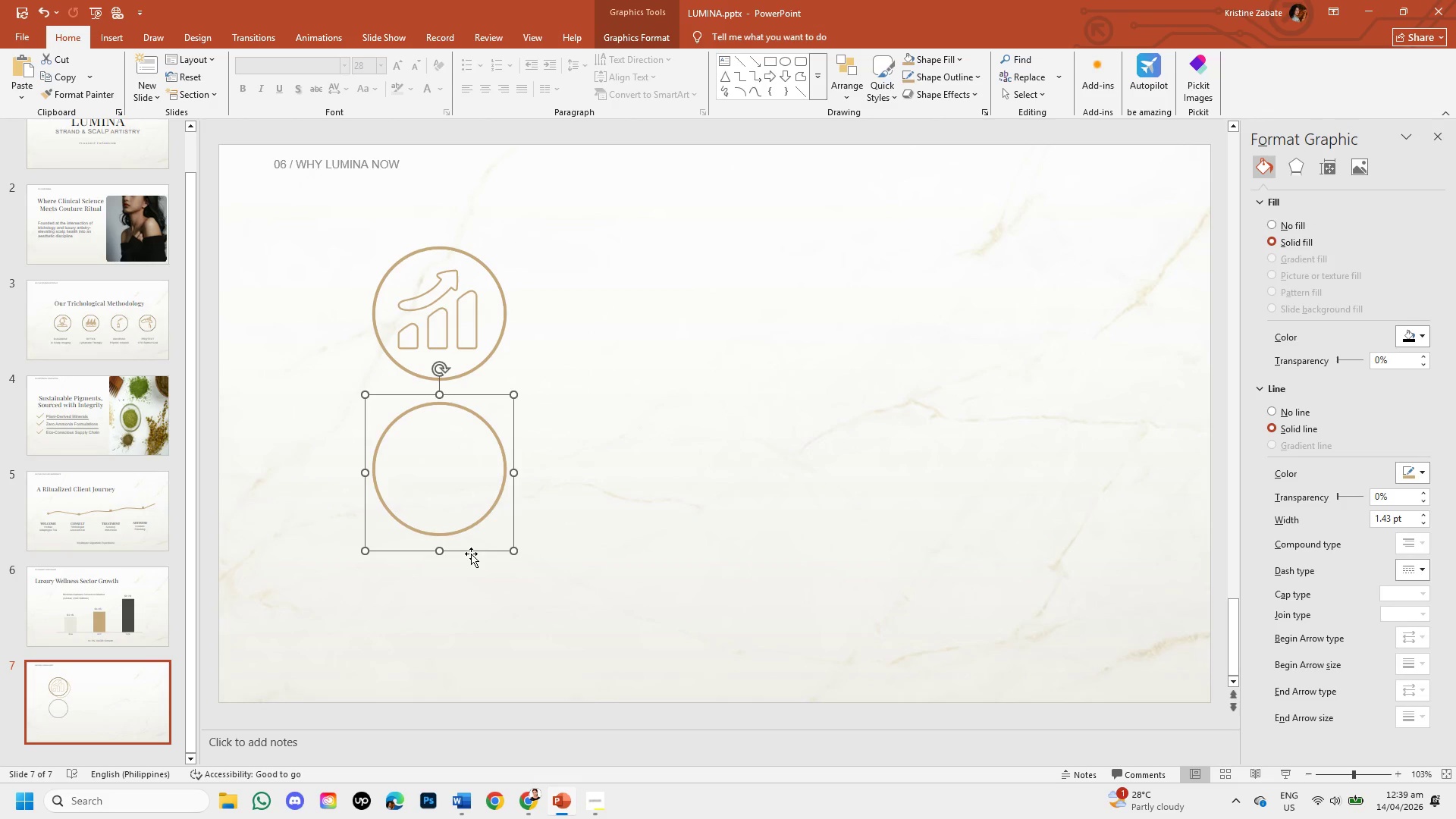 
key(Control+C)
 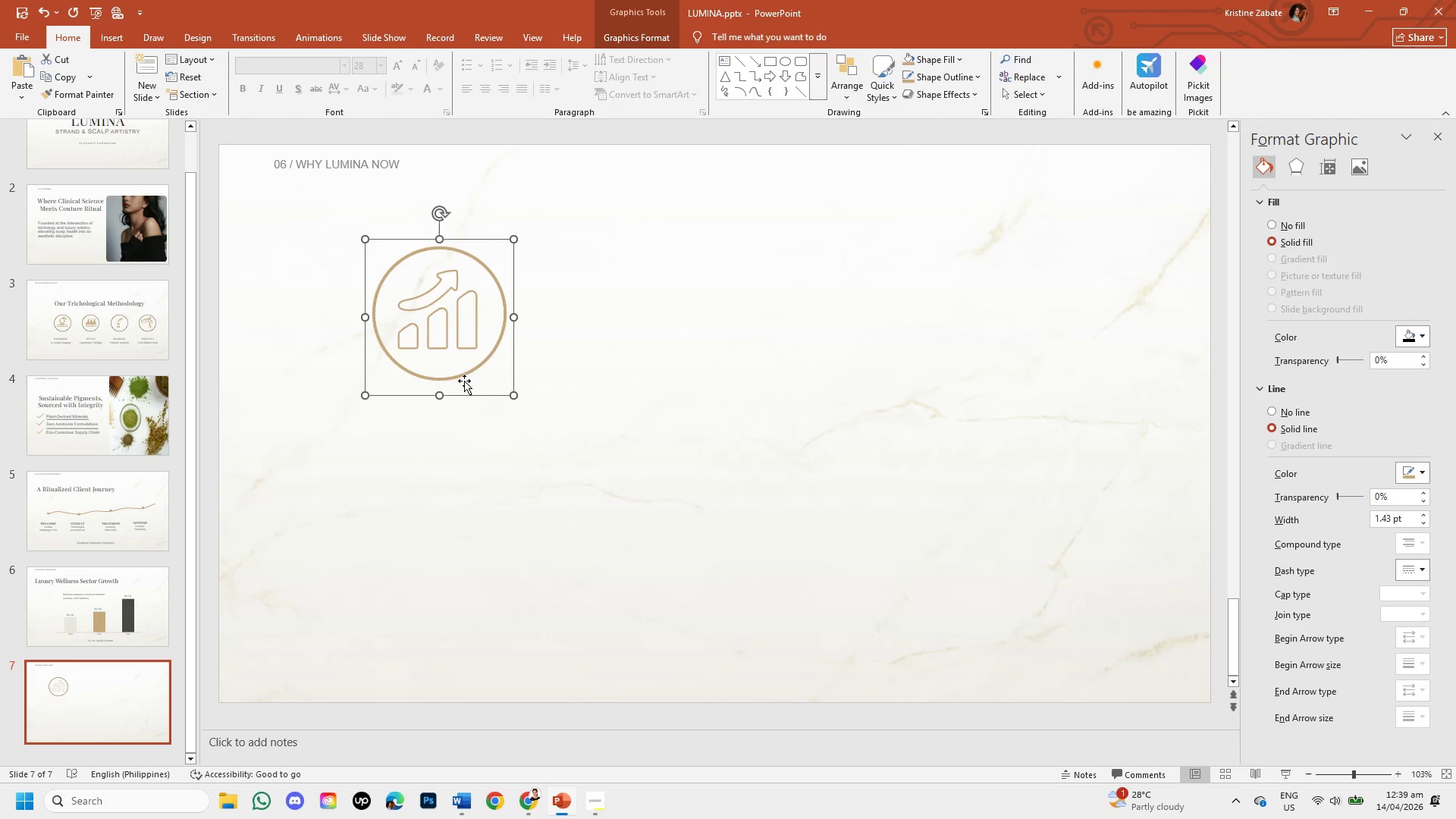 
key(Control+V)
 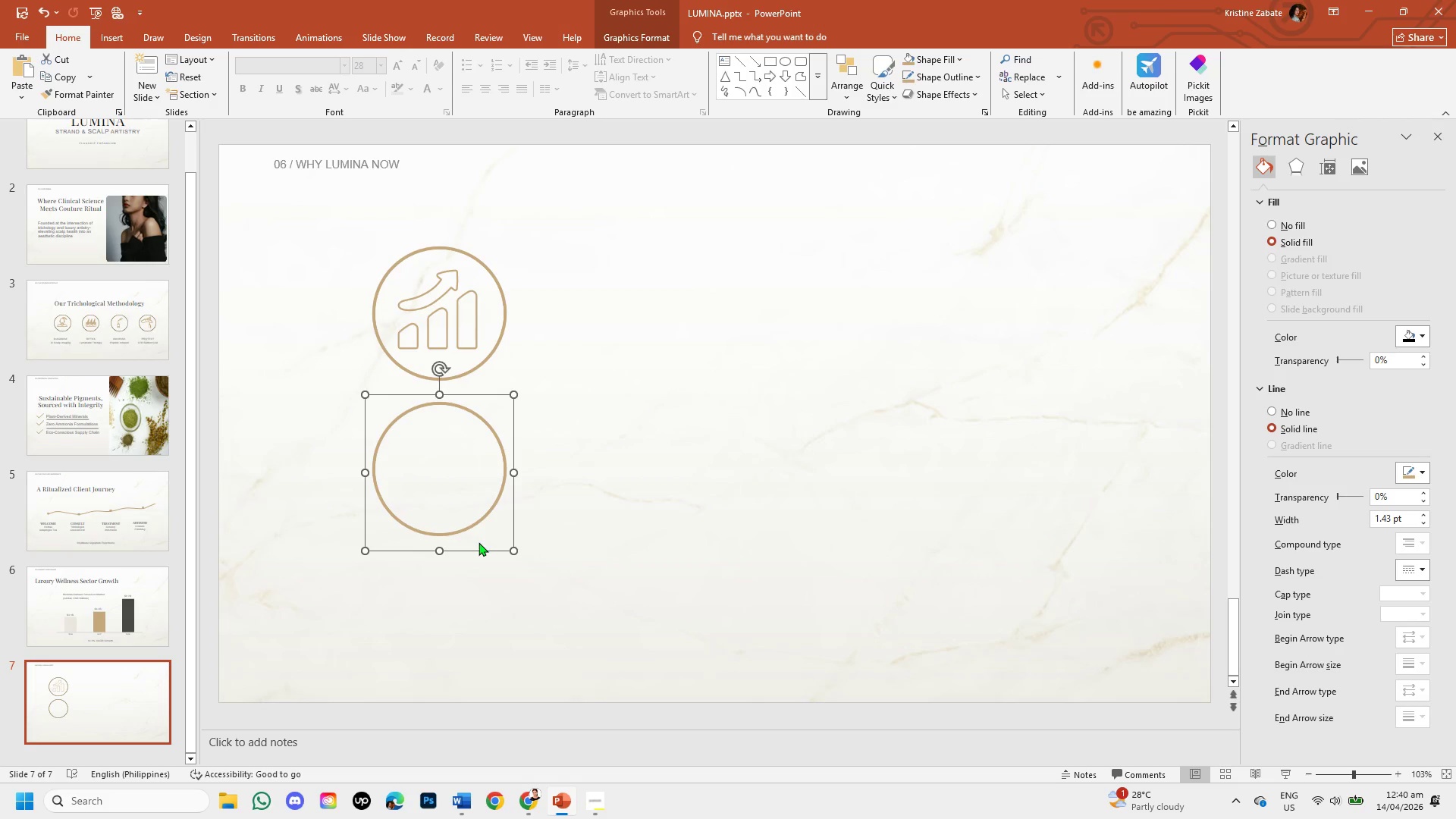 
wait(8.88)
 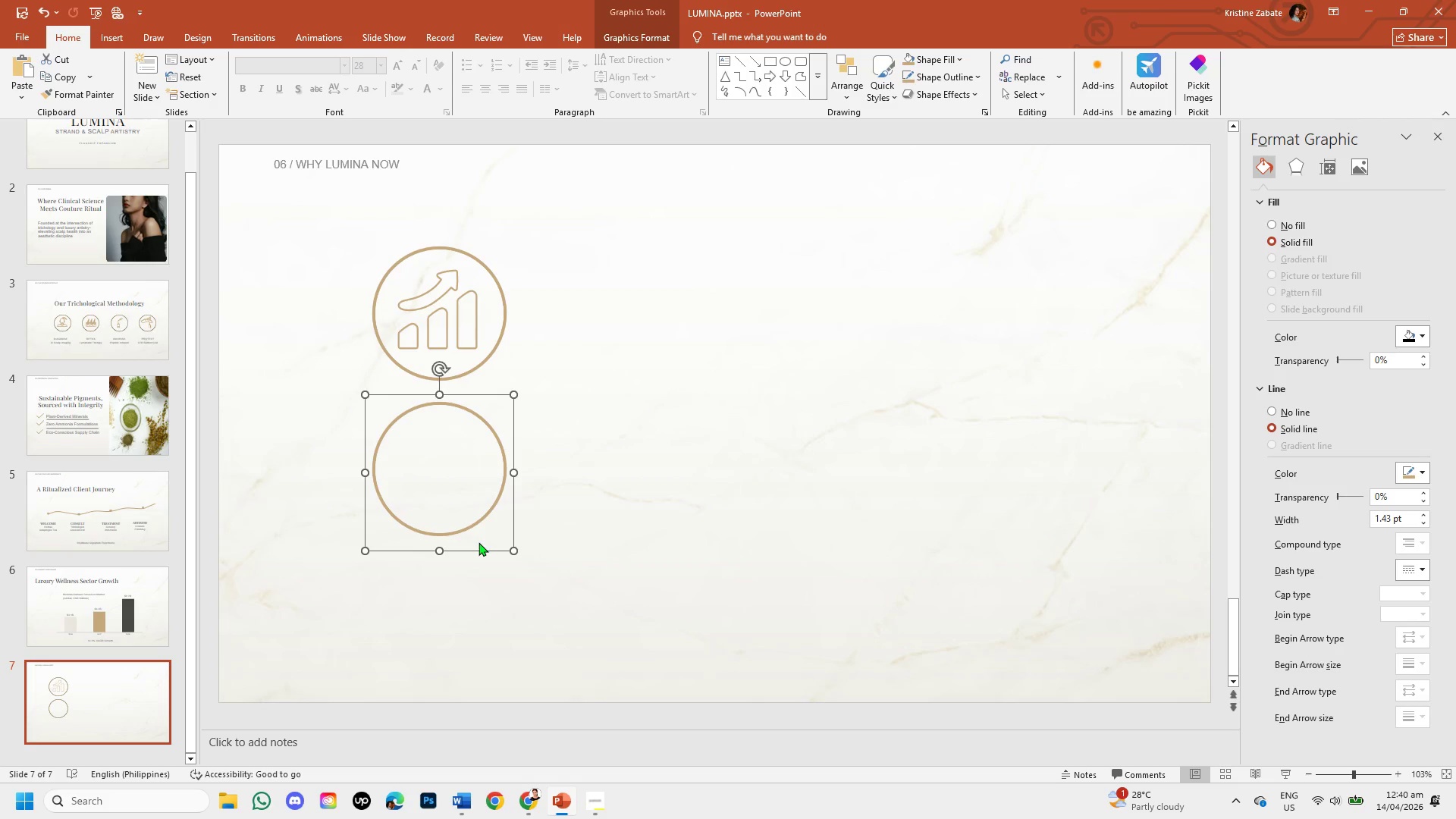 
left_click_drag(start_coordinate=[620, 578], to_coordinate=[475, 521])
 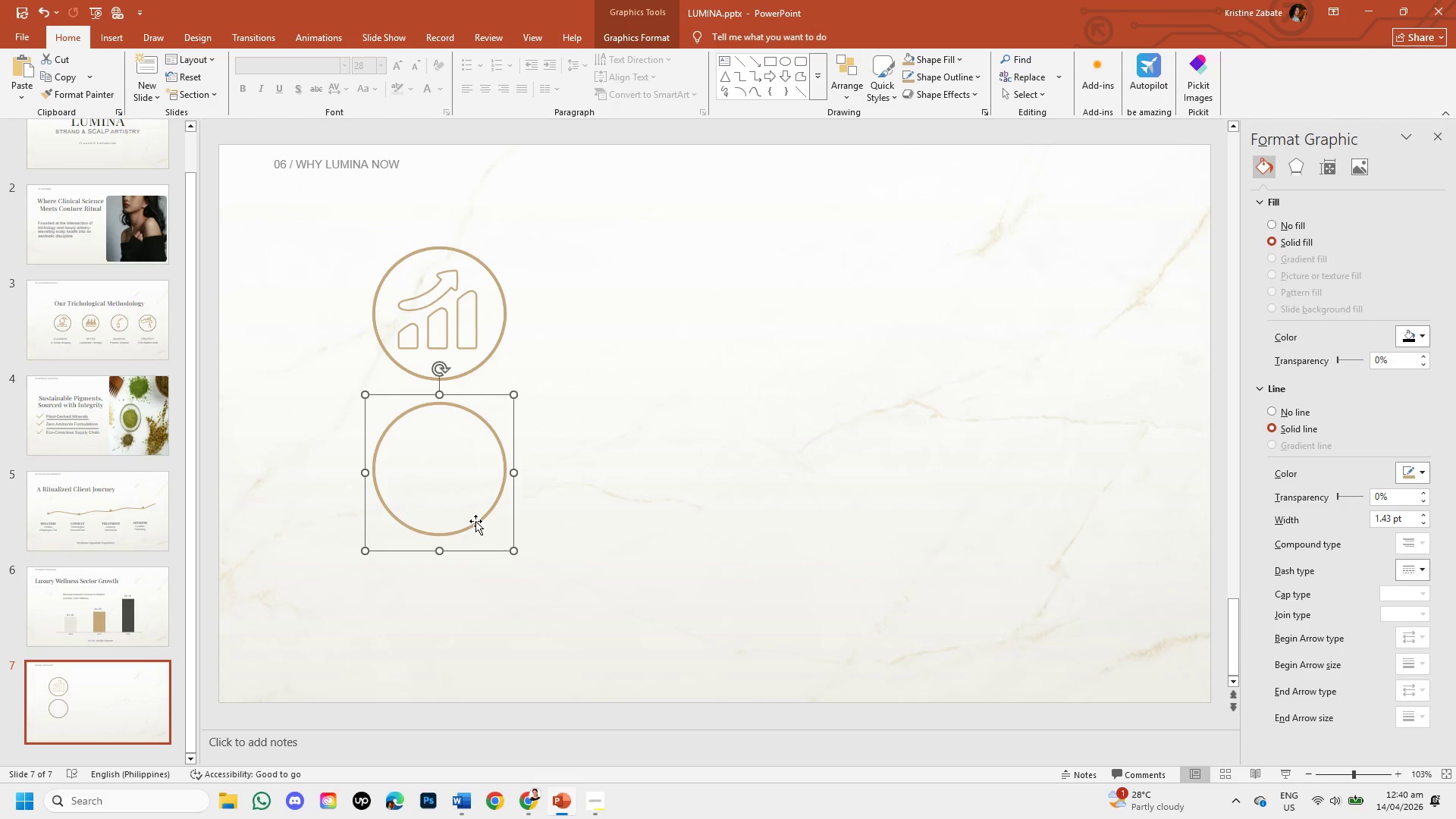 
left_click([475, 521])
 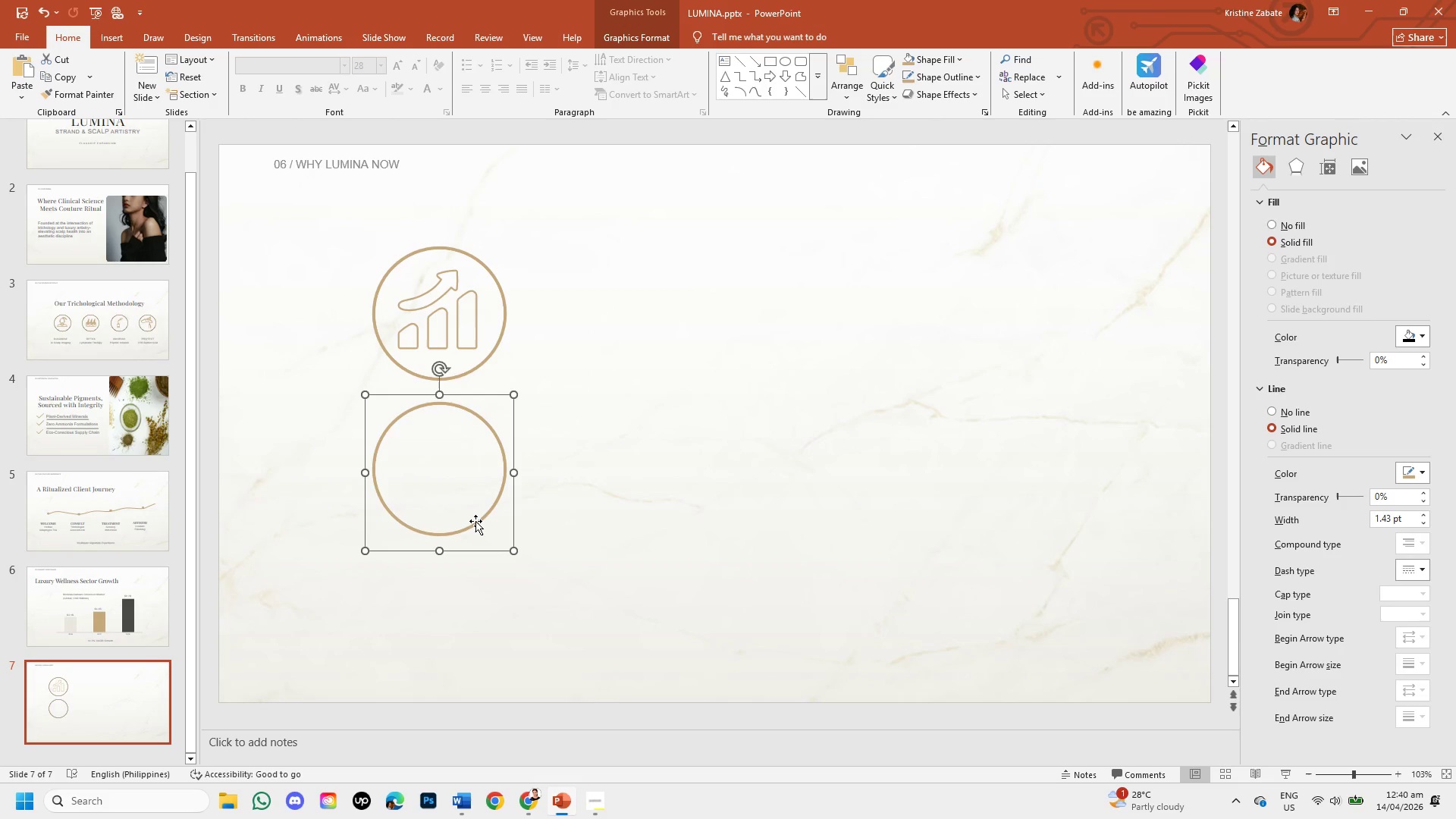 
key(Control+C)
 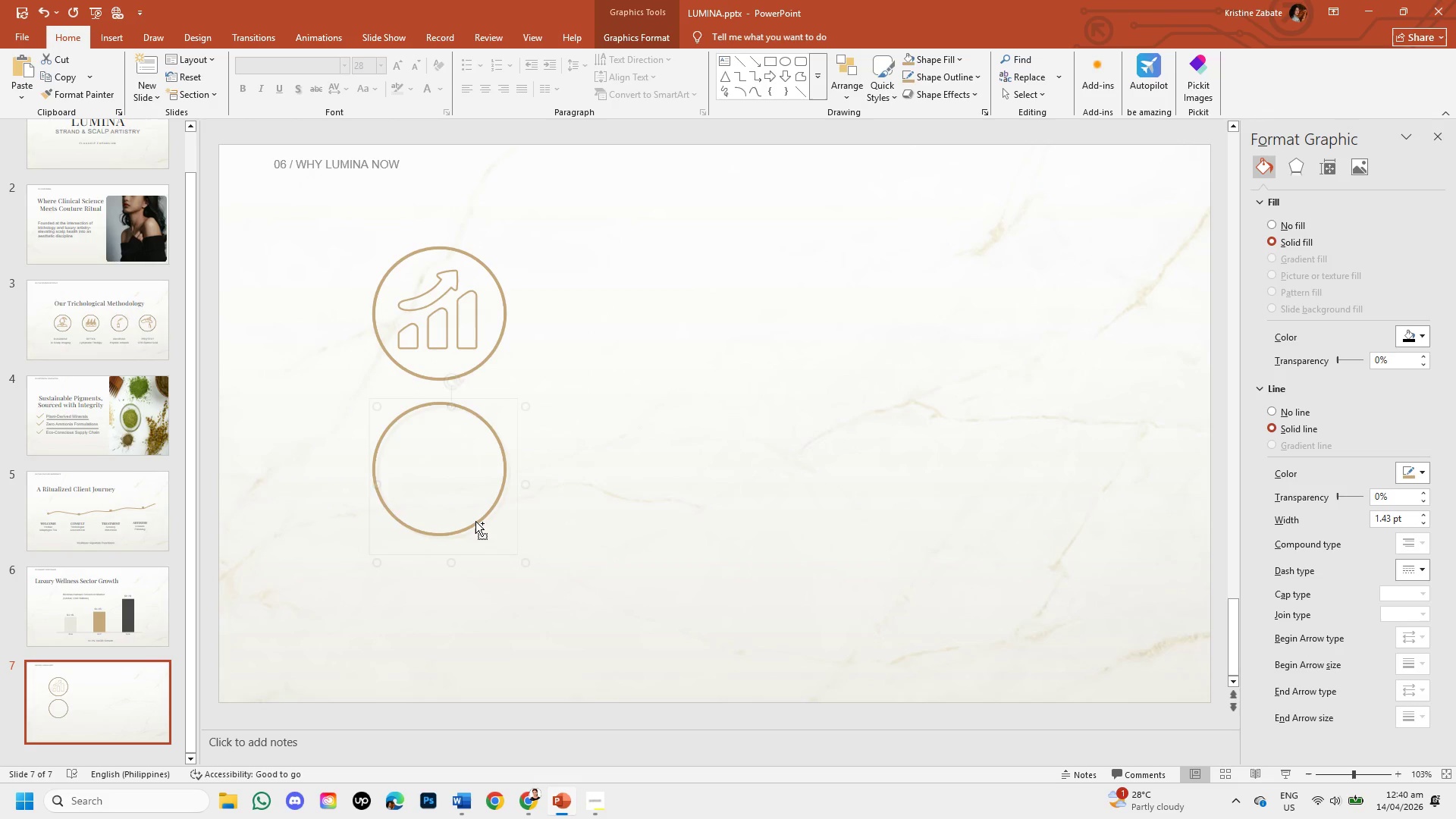 
key(Control+V)
 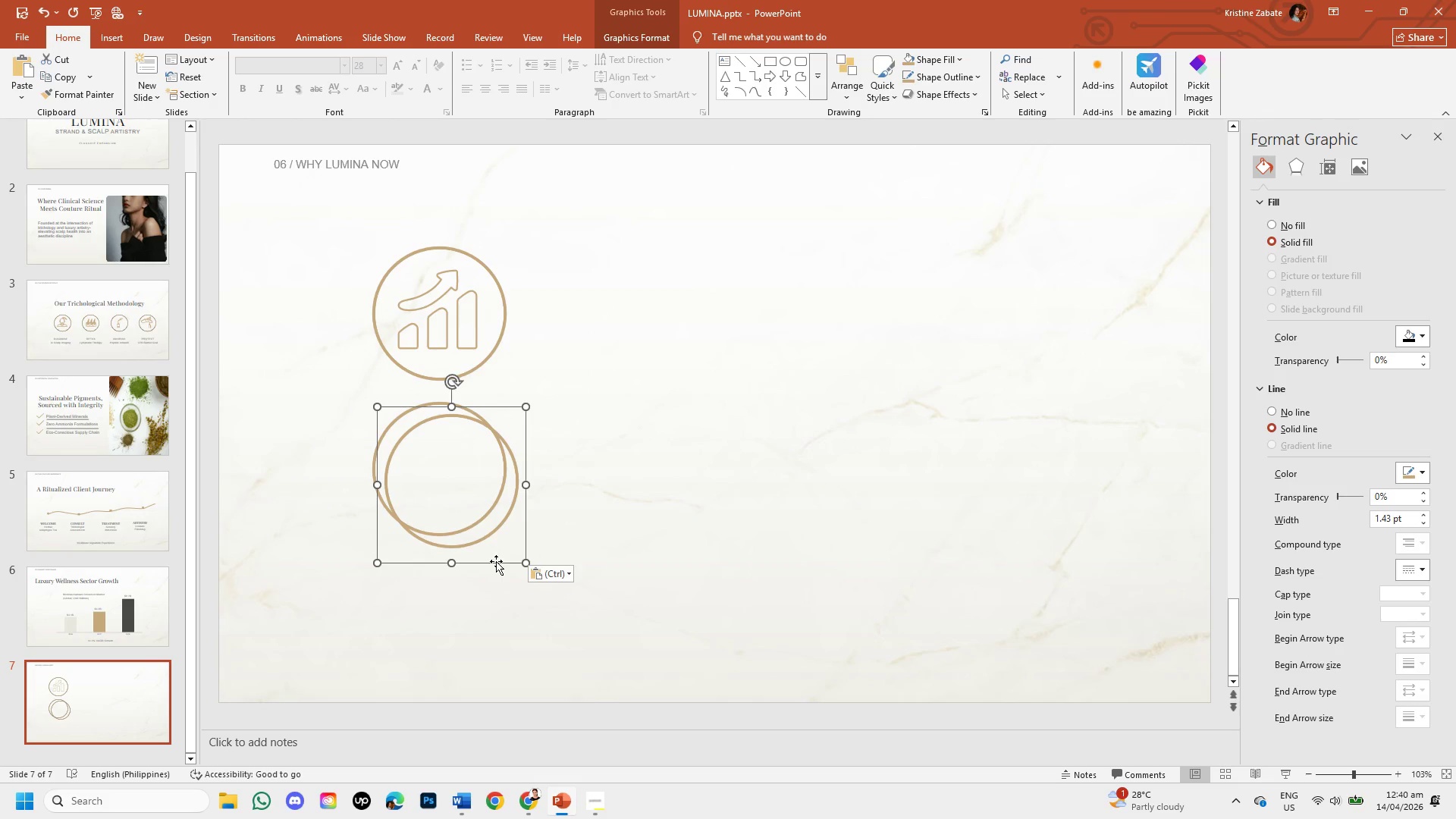 
left_click_drag(start_coordinate=[496, 561], to_coordinate=[486, 704])
 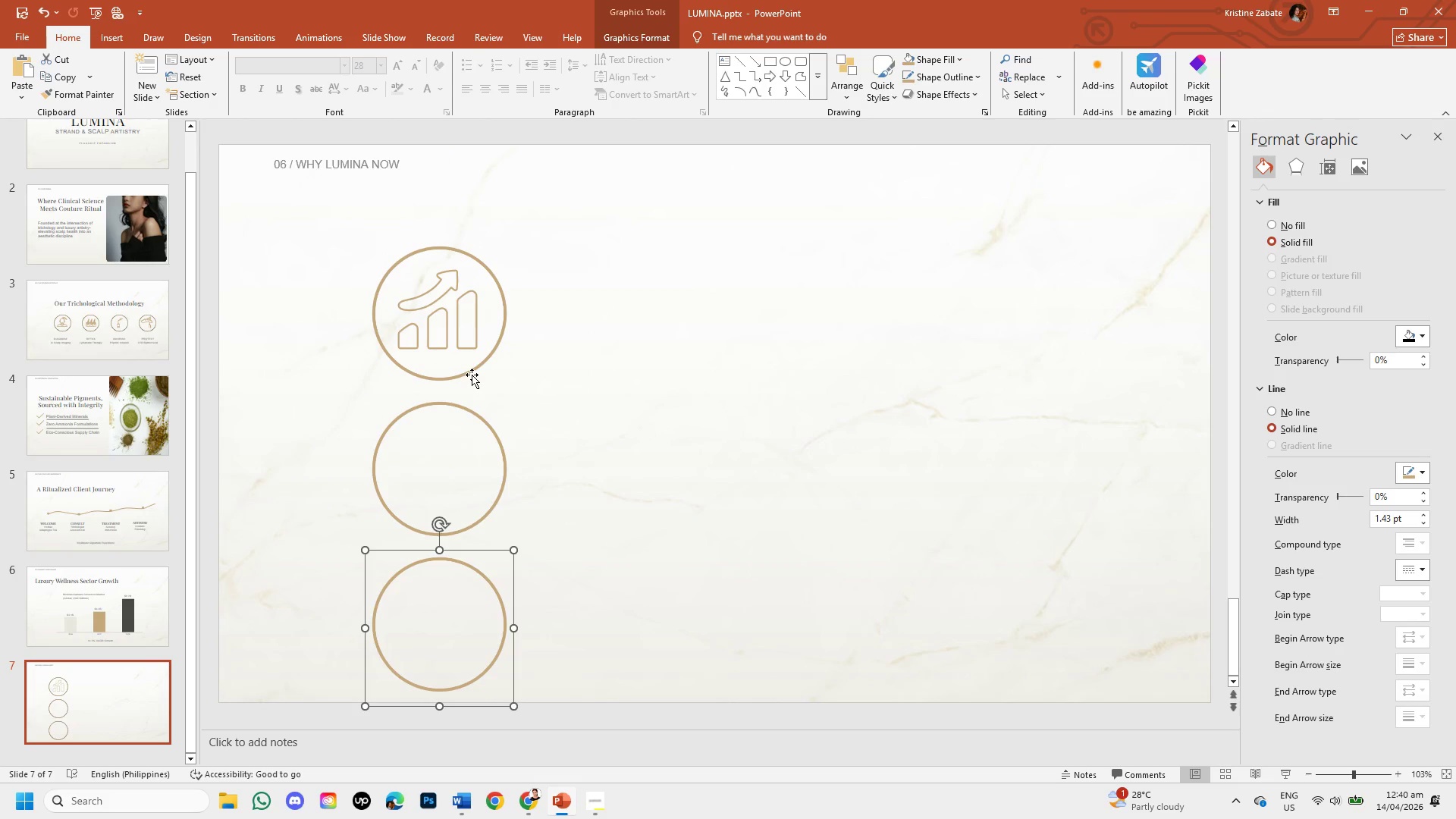 
left_click([470, 341])
 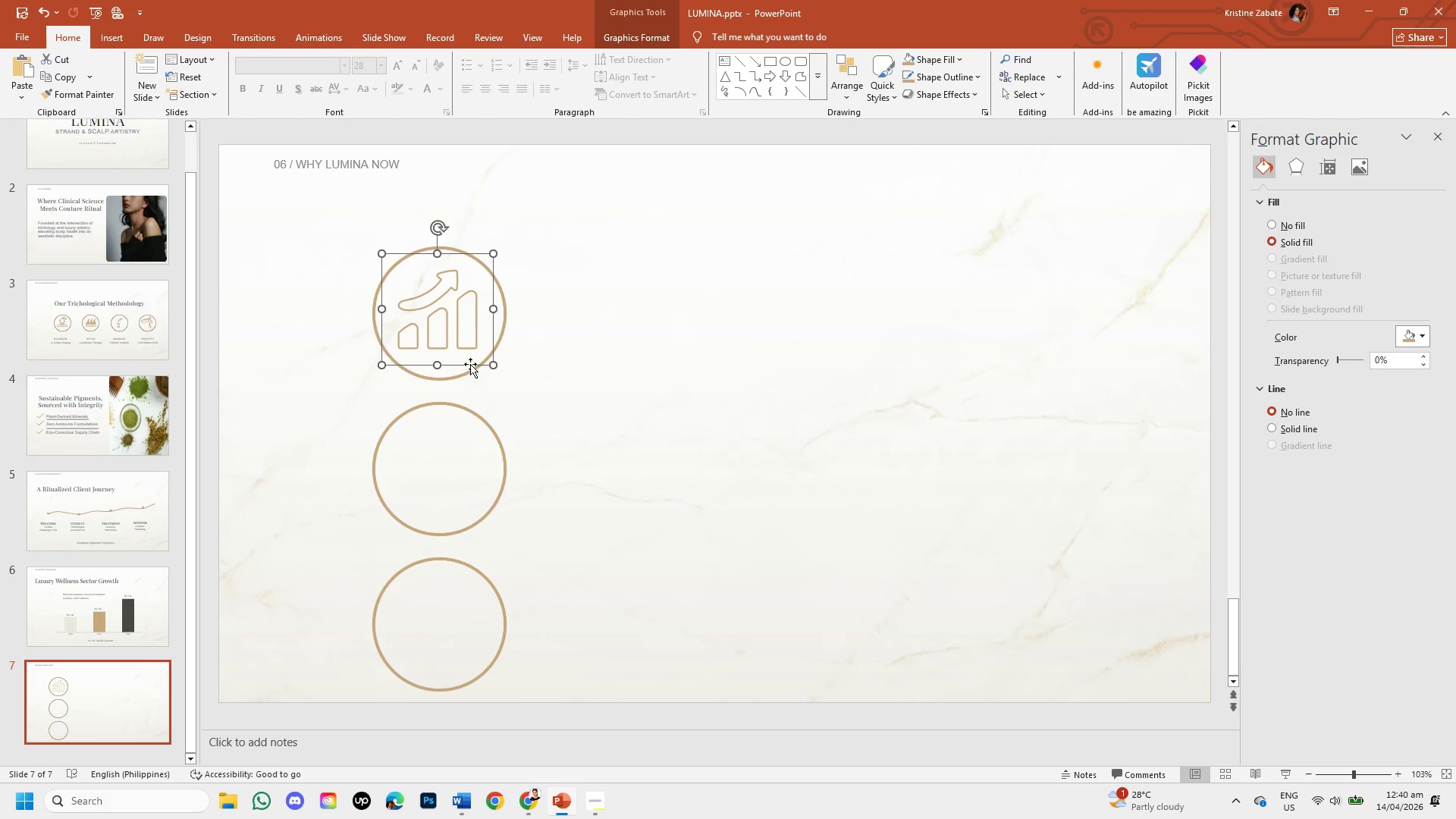 
left_click([469, 371])
 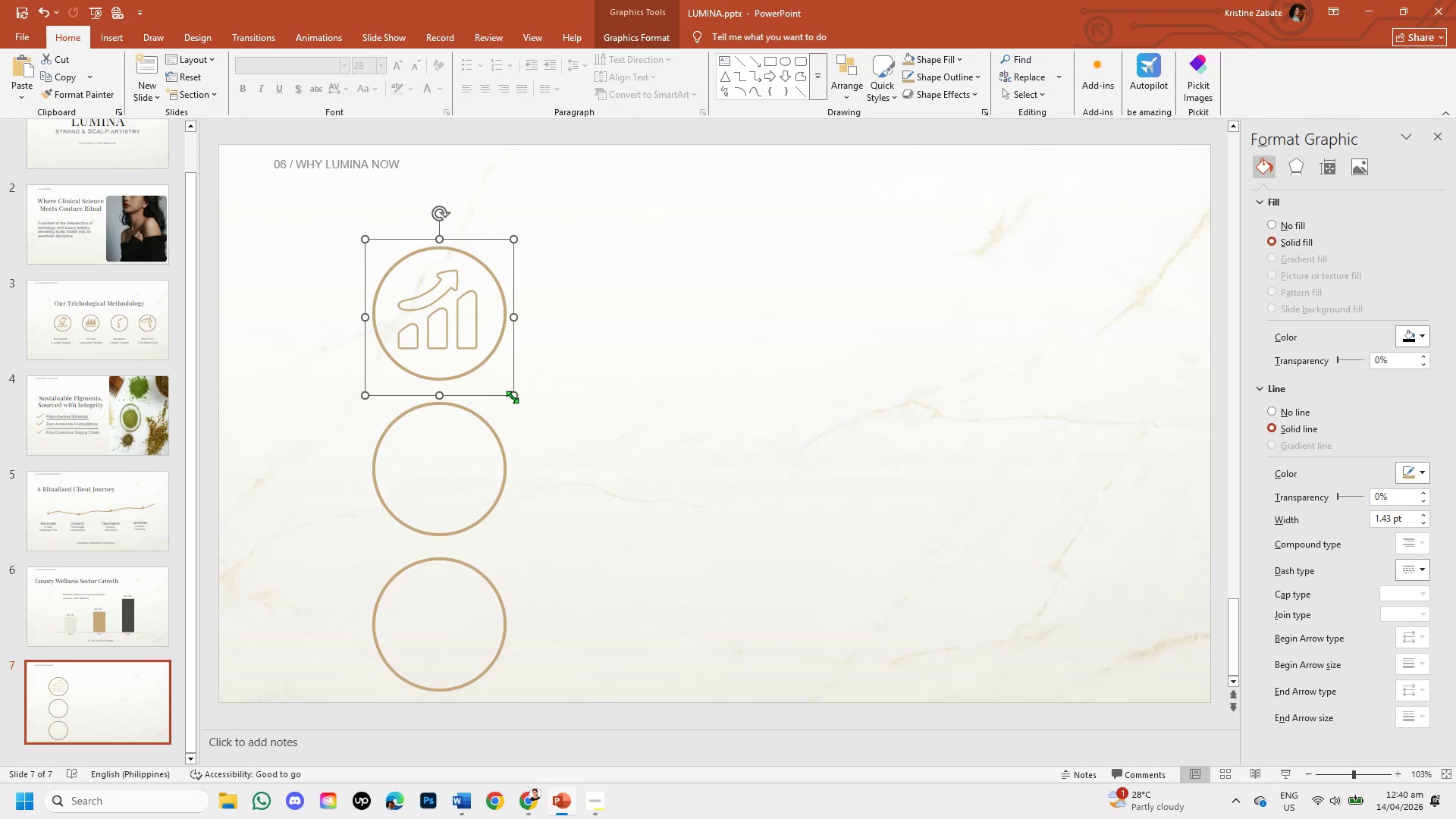 
left_click_drag(start_coordinate=[513, 397], to_coordinate=[489, 360])
 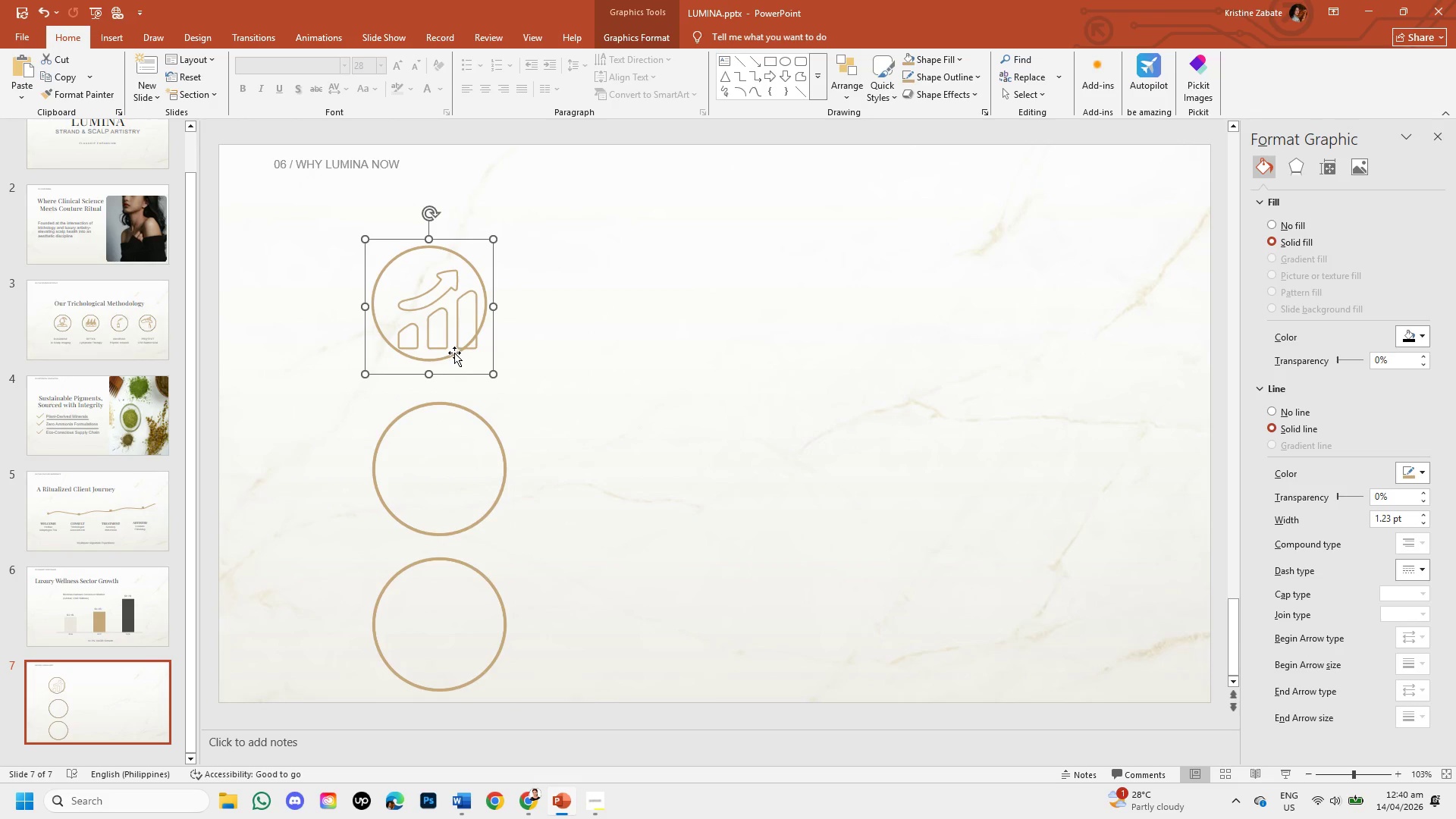 
left_click_drag(start_coordinate=[454, 353], to_coordinate=[464, 359])
 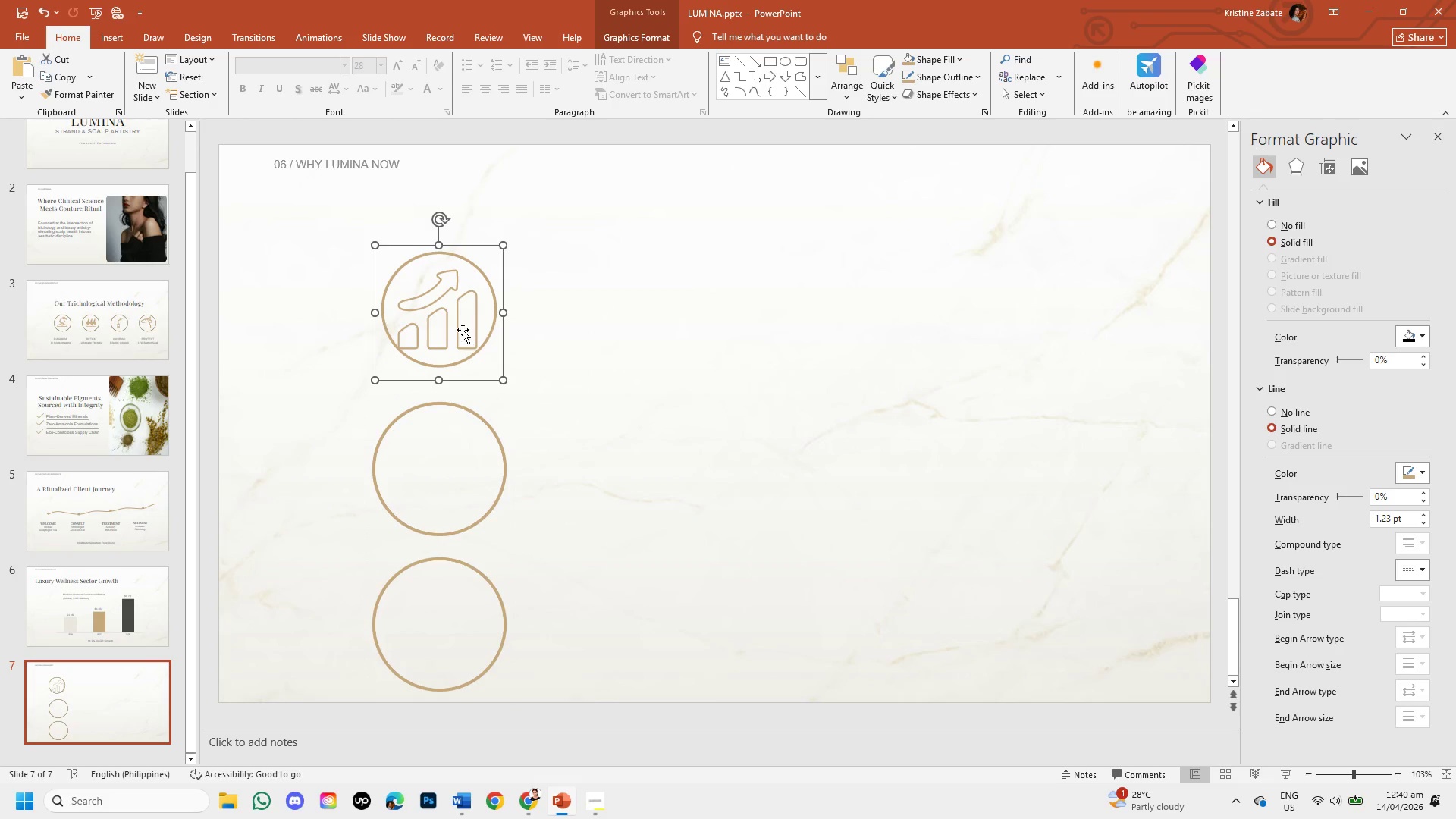 
left_click([463, 330])
 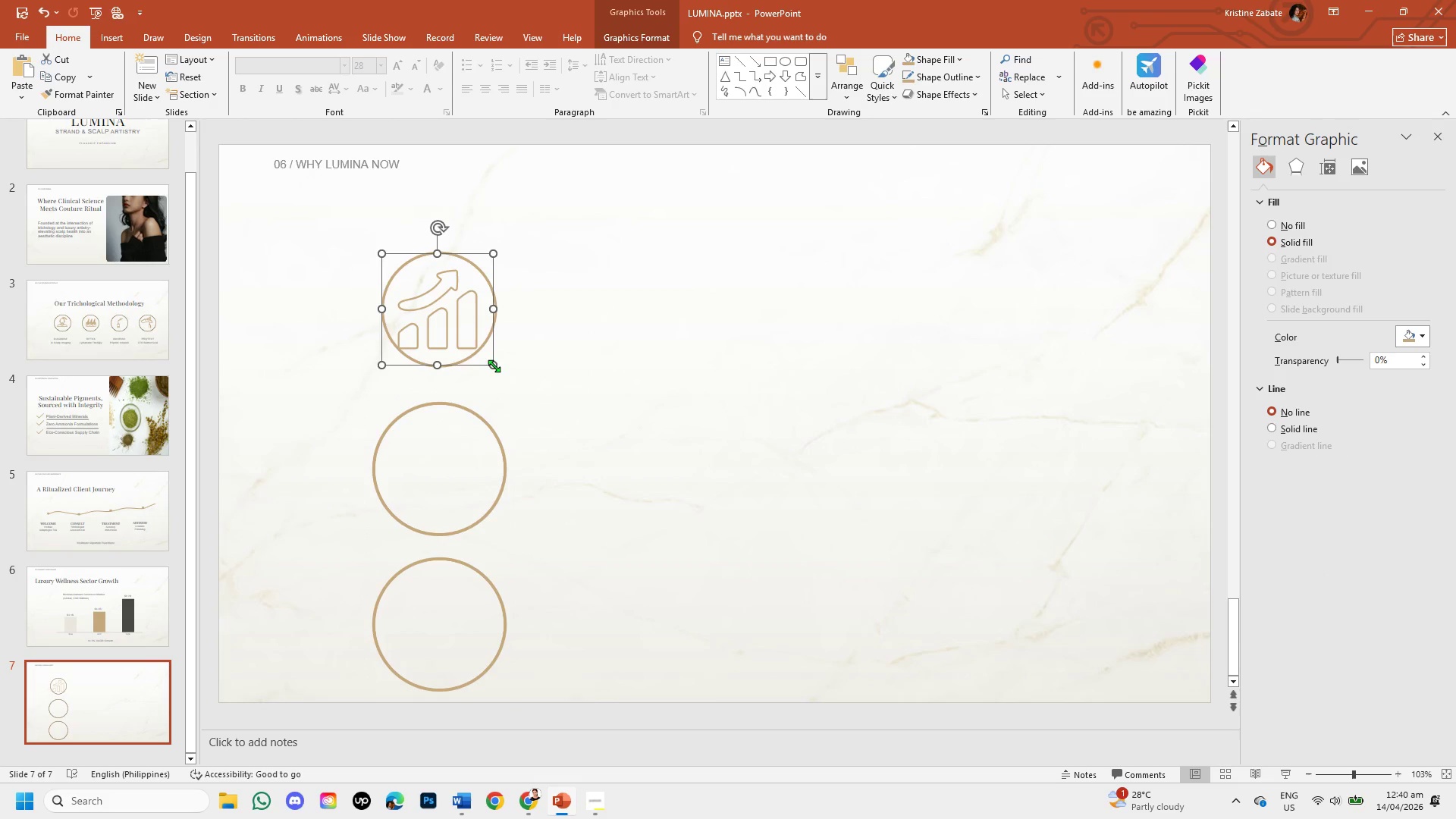 
left_click_drag(start_coordinate=[494, 366], to_coordinate=[474, 342])
 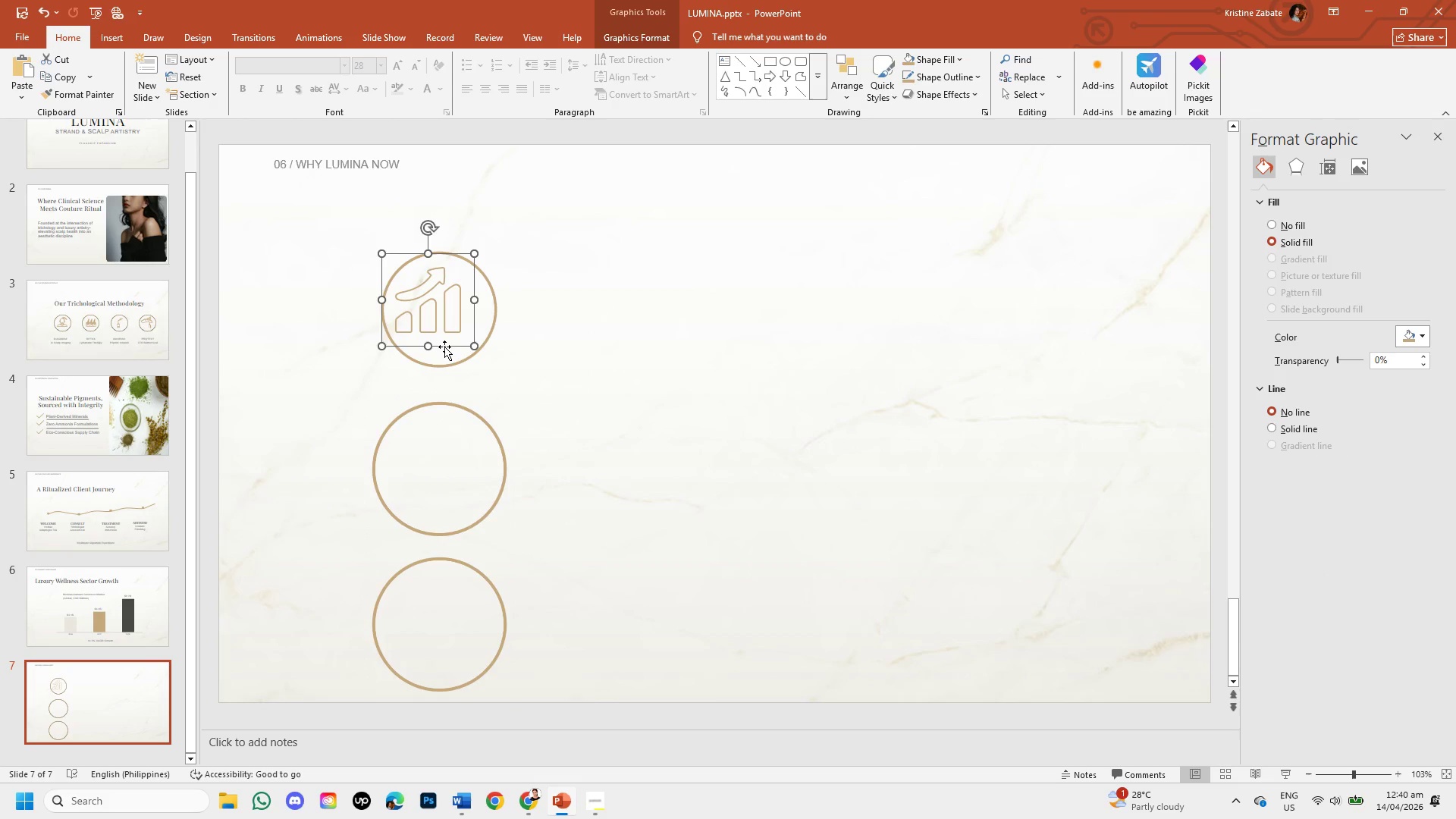 
left_click_drag(start_coordinate=[444, 347], to_coordinate=[453, 352])
 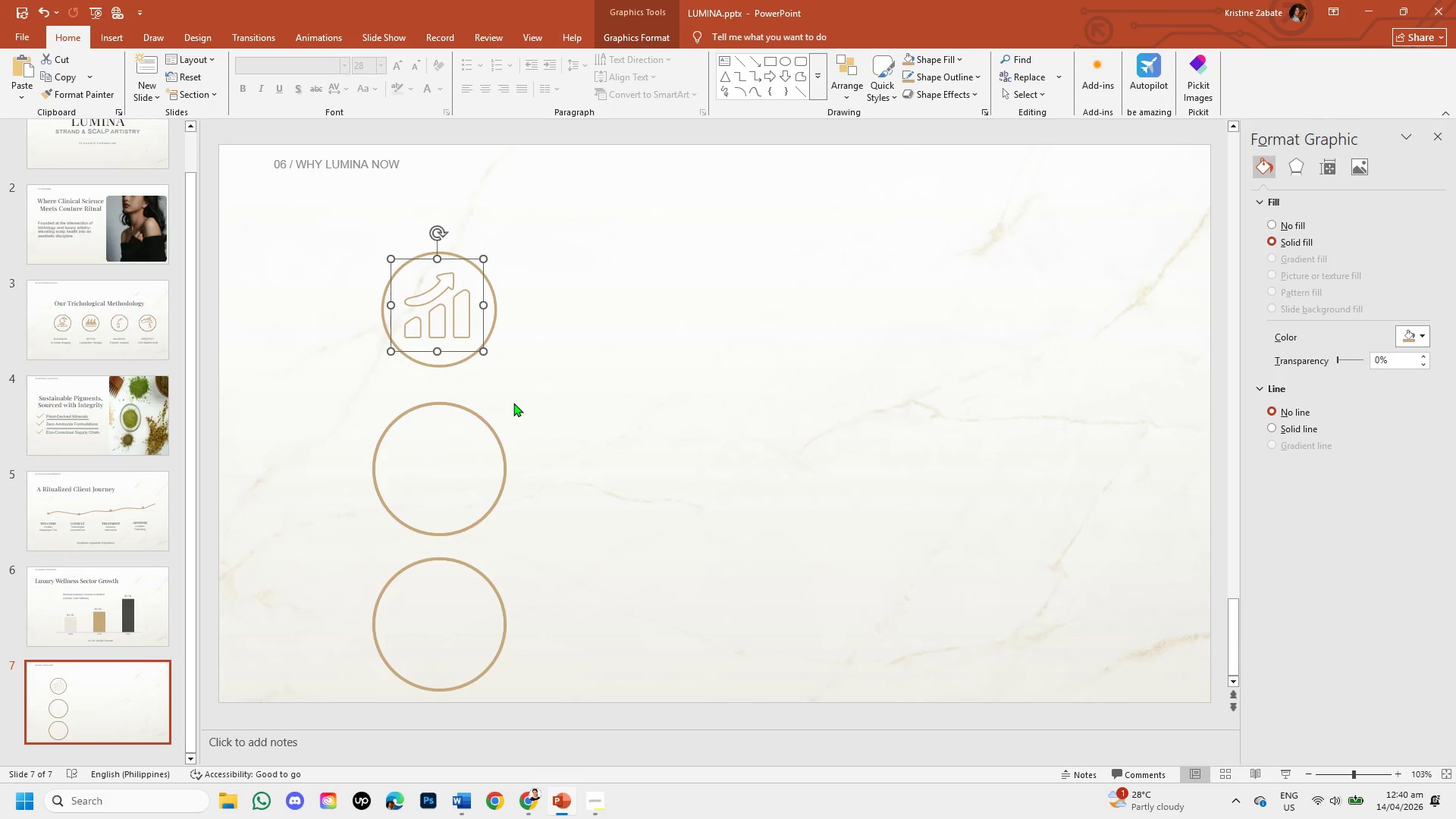 
left_click([513, 403])
 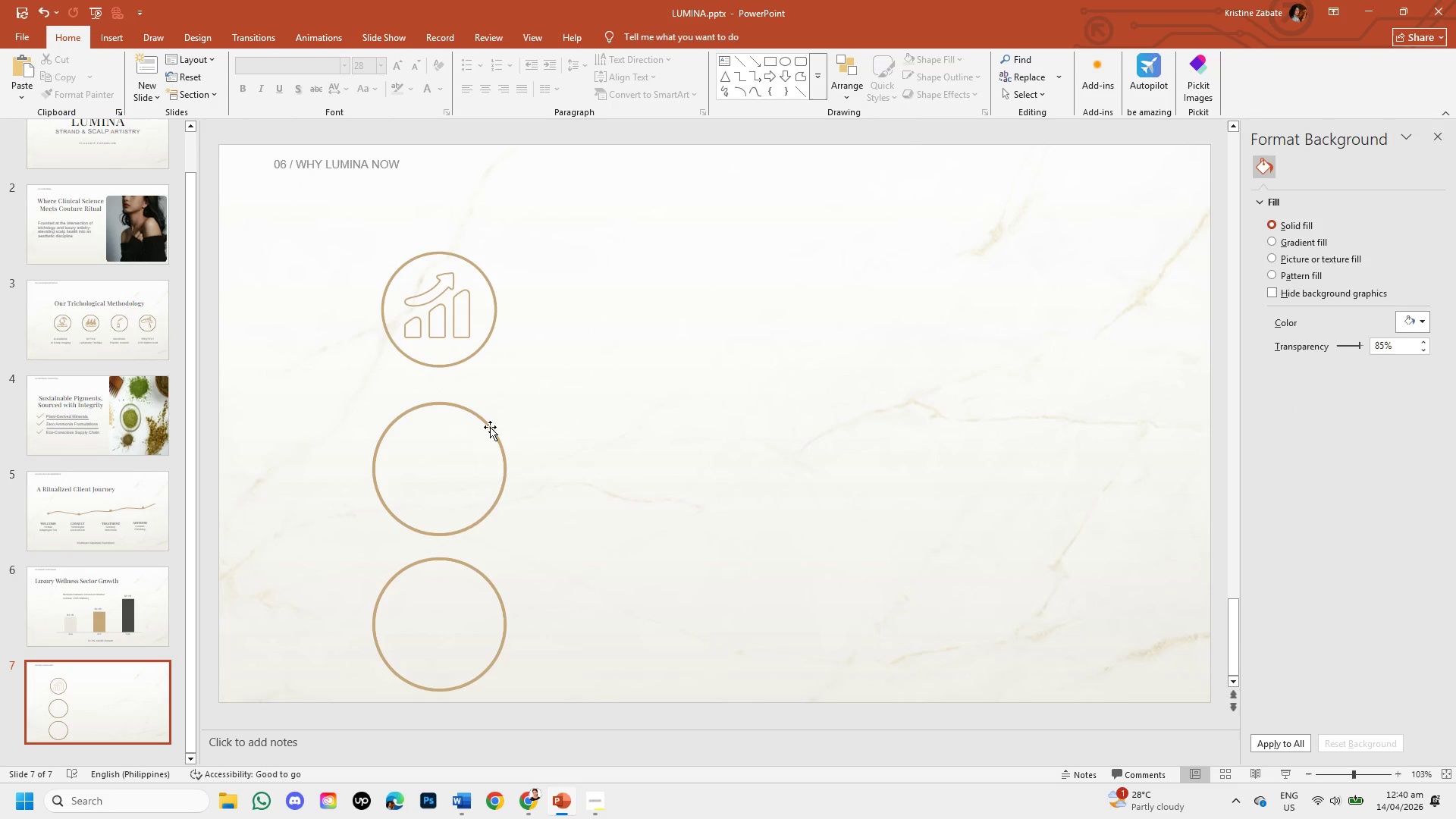 
left_click_drag(start_coordinate=[490, 427], to_coordinate=[440, 557])
 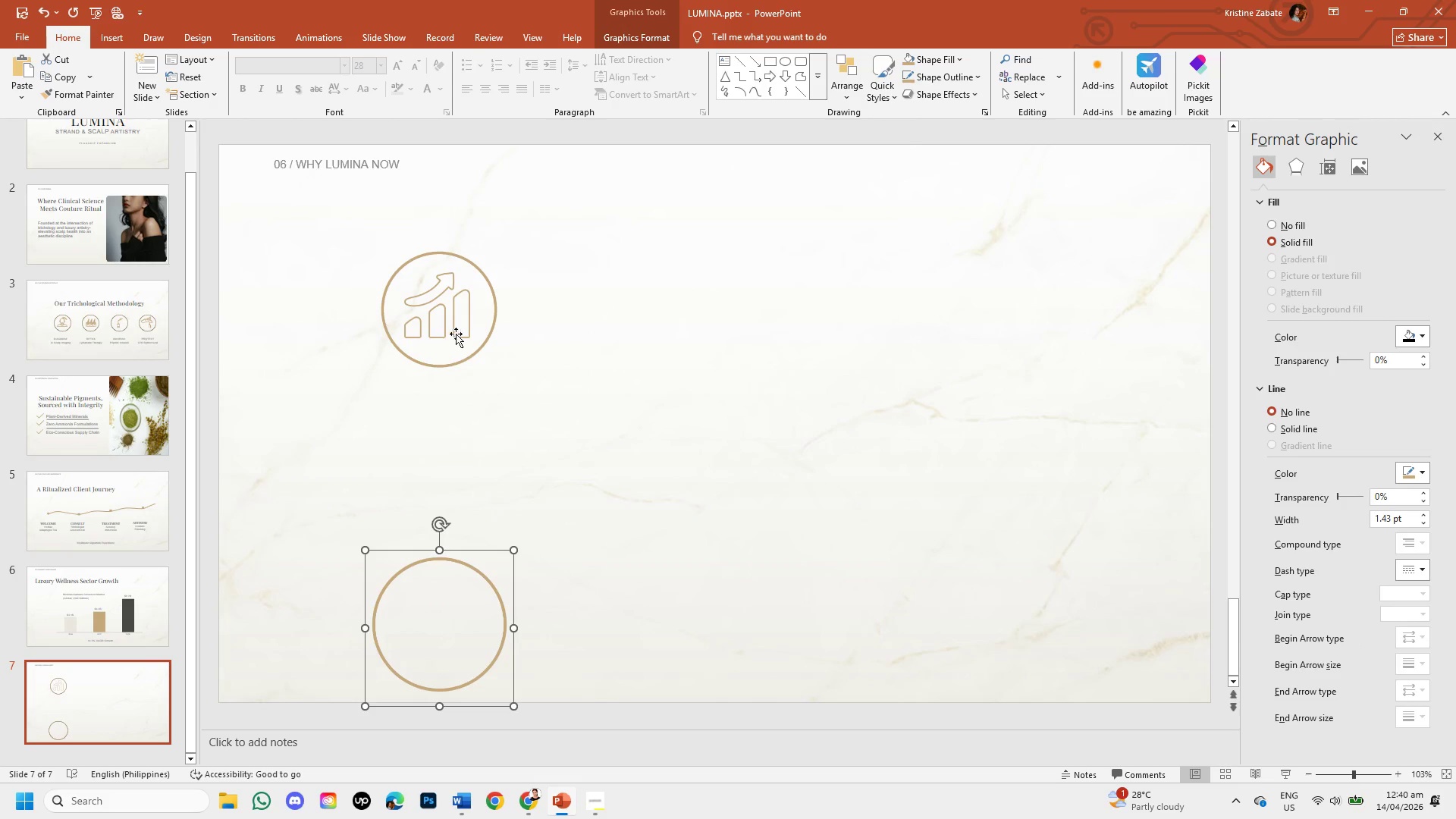 
key(Backspace)
 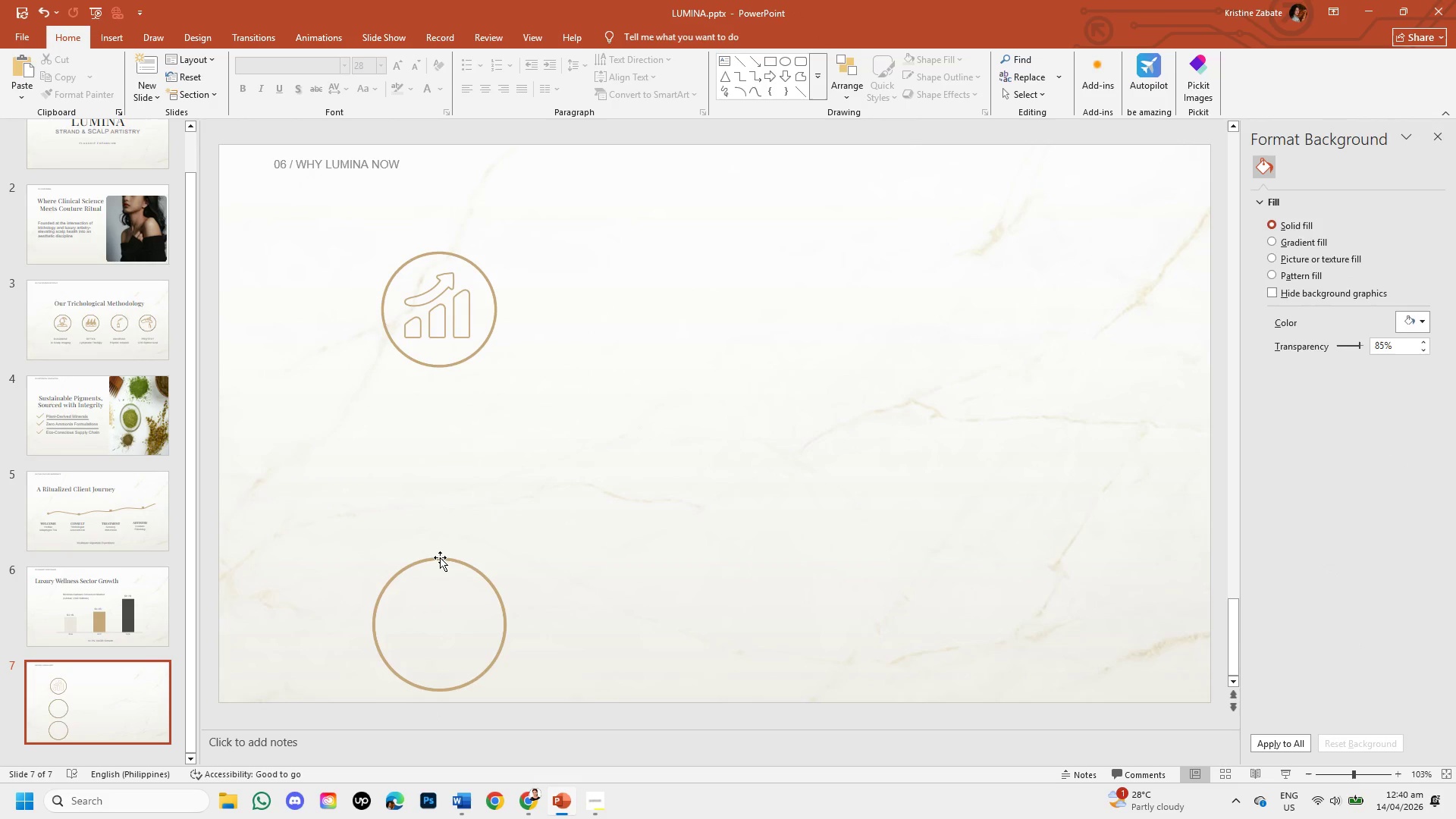 
left_click([440, 557])
 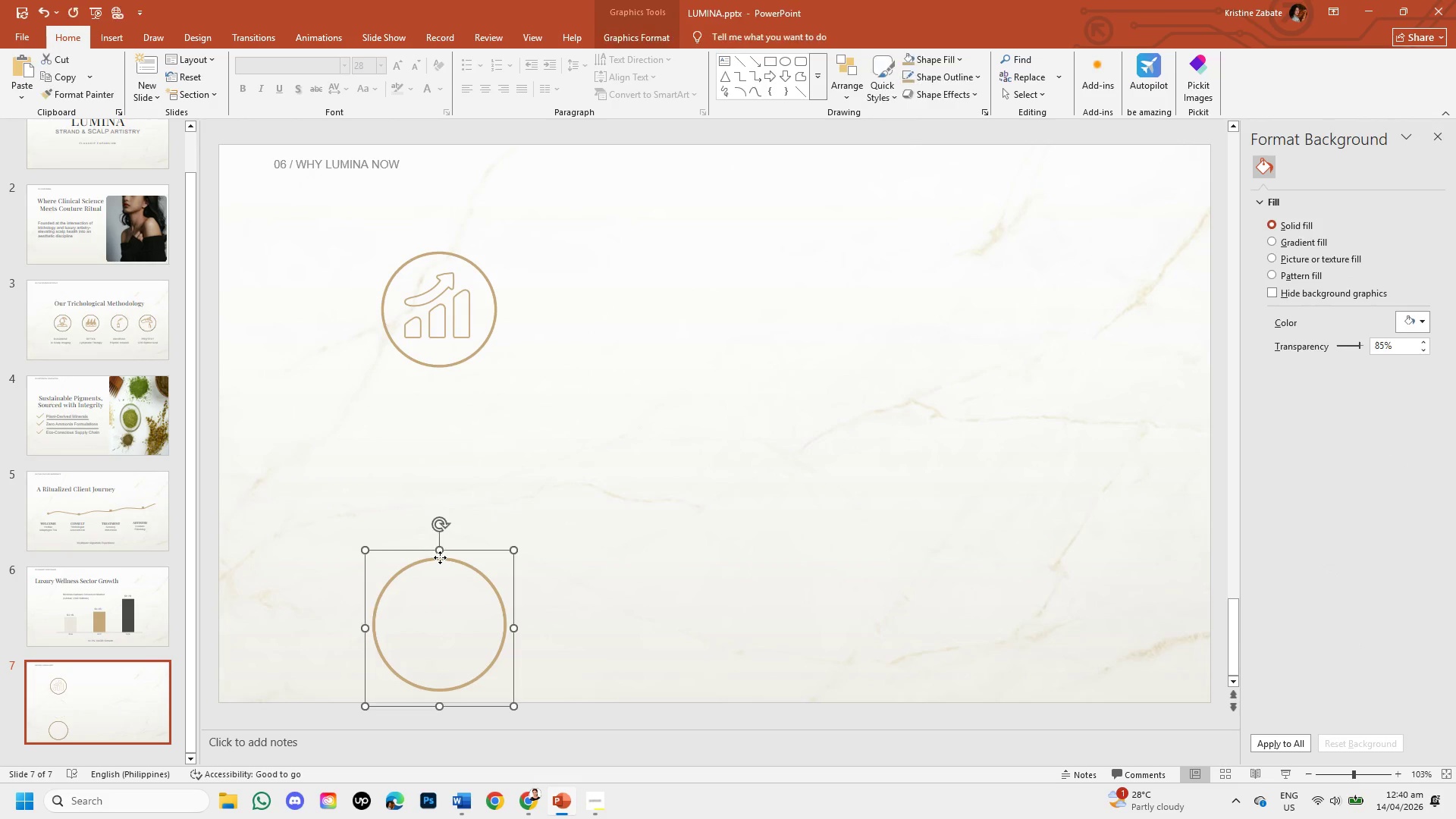 
key(Backspace)
 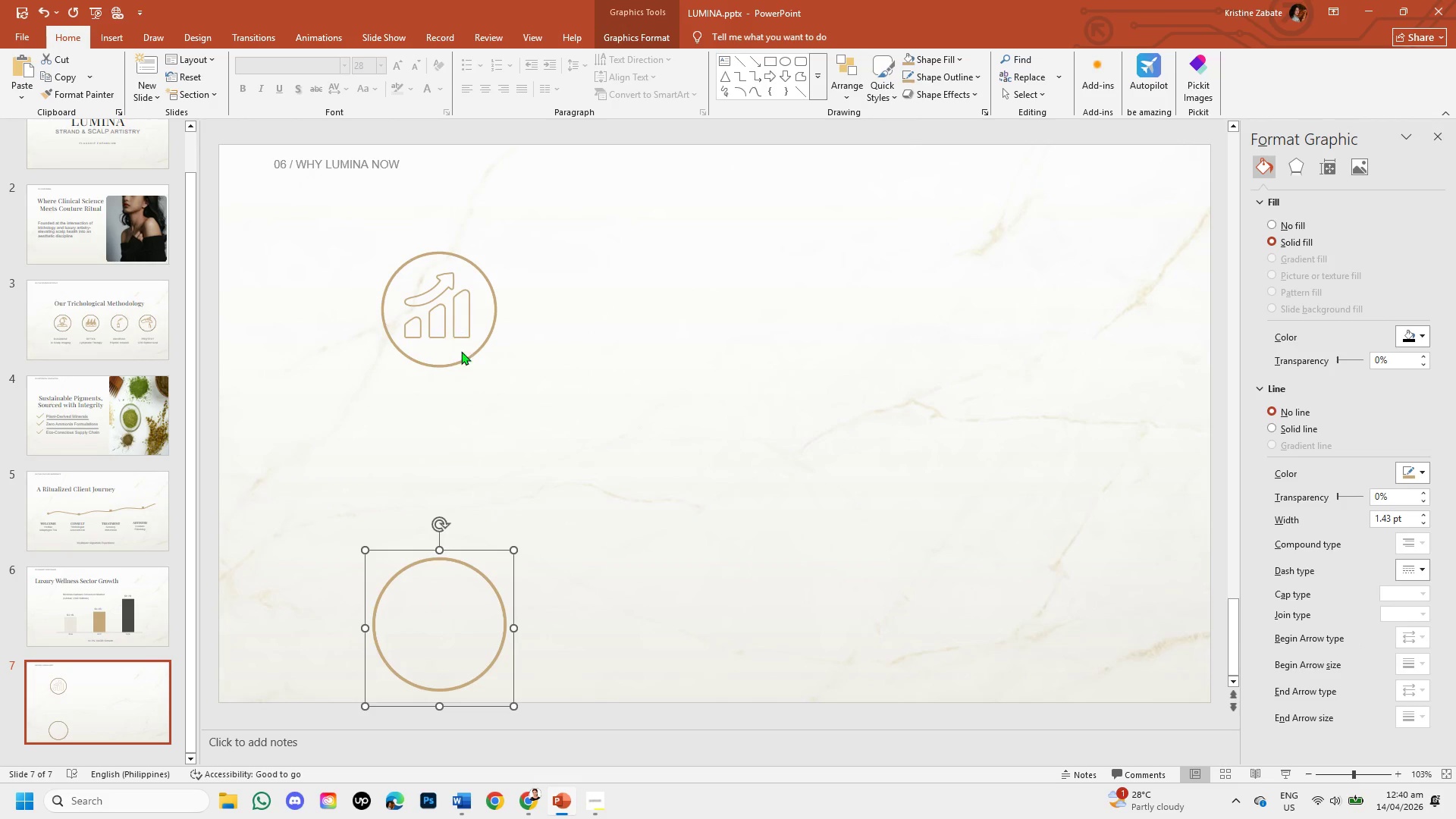 
key(Backspace)
 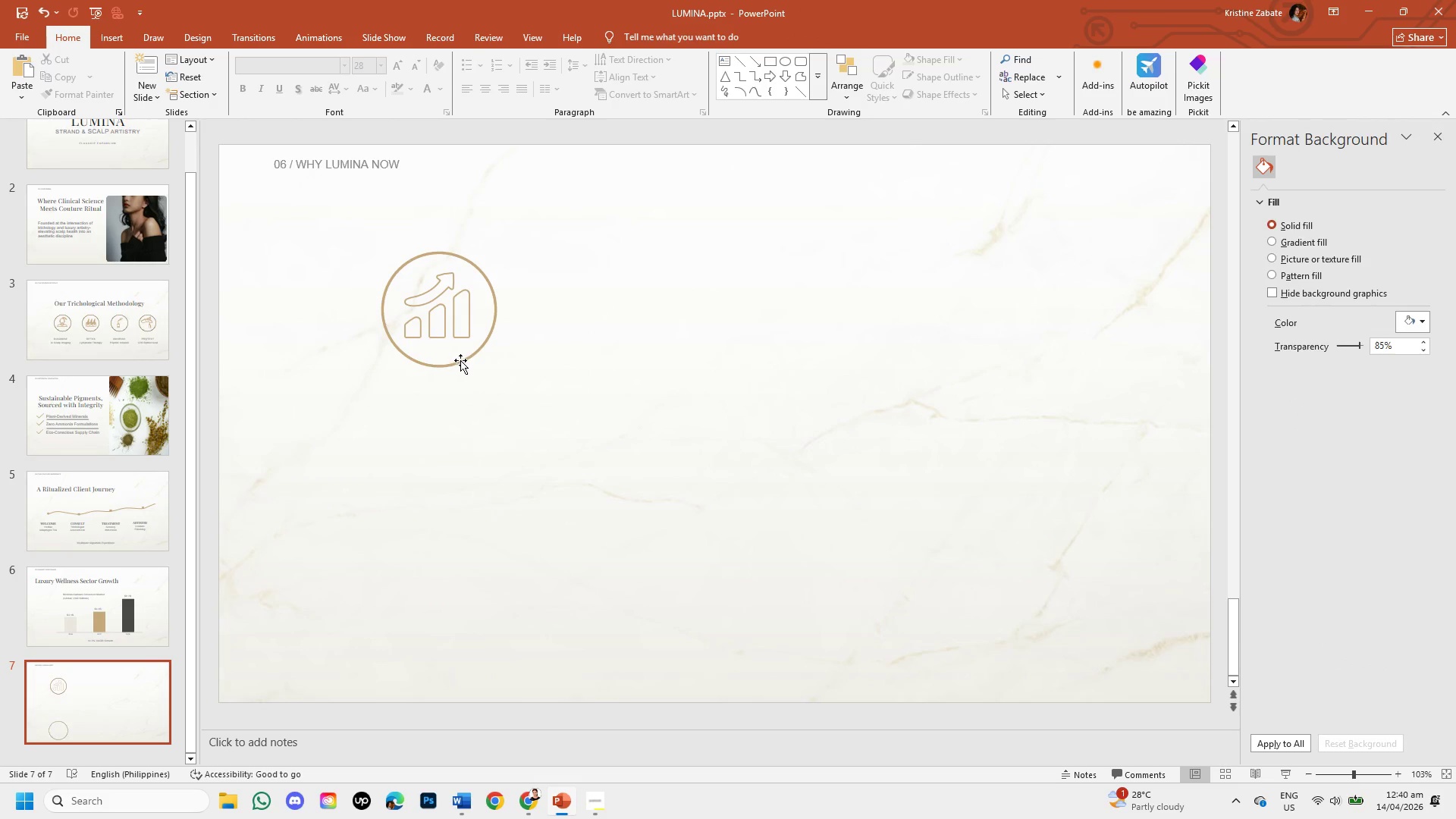 
left_click([460, 360])
 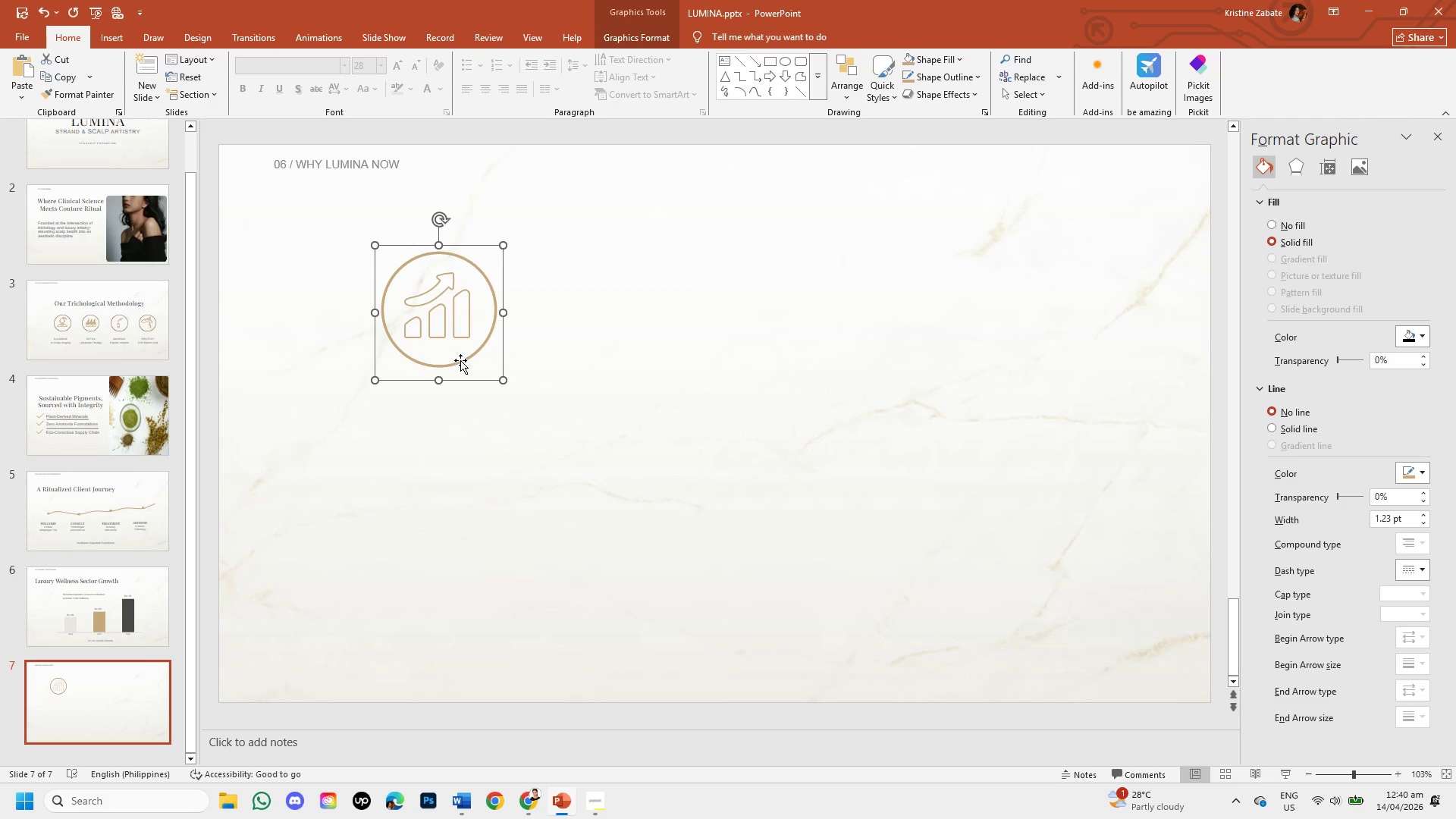 
key(Control+C)
 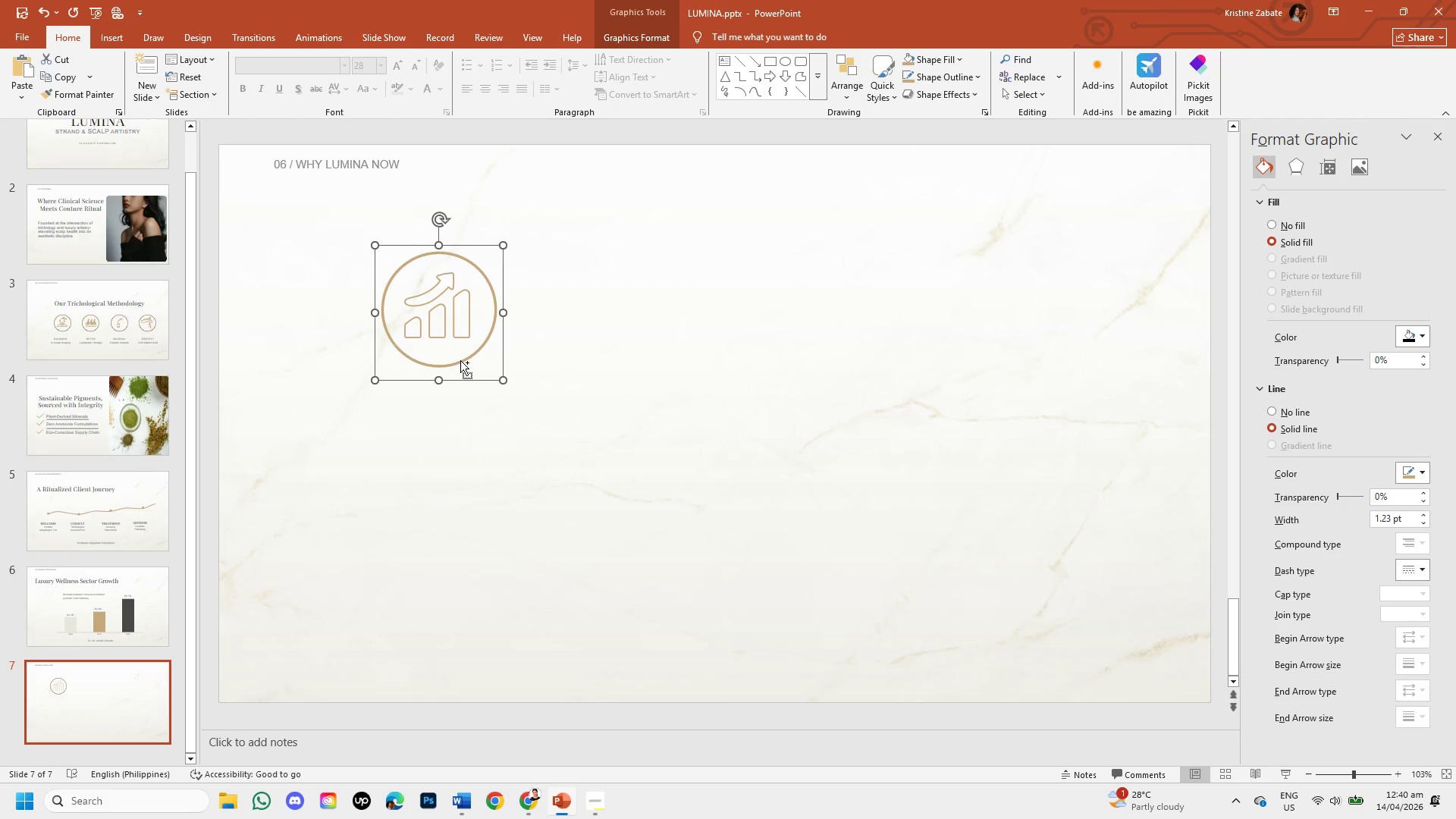 
key(Control+V)
 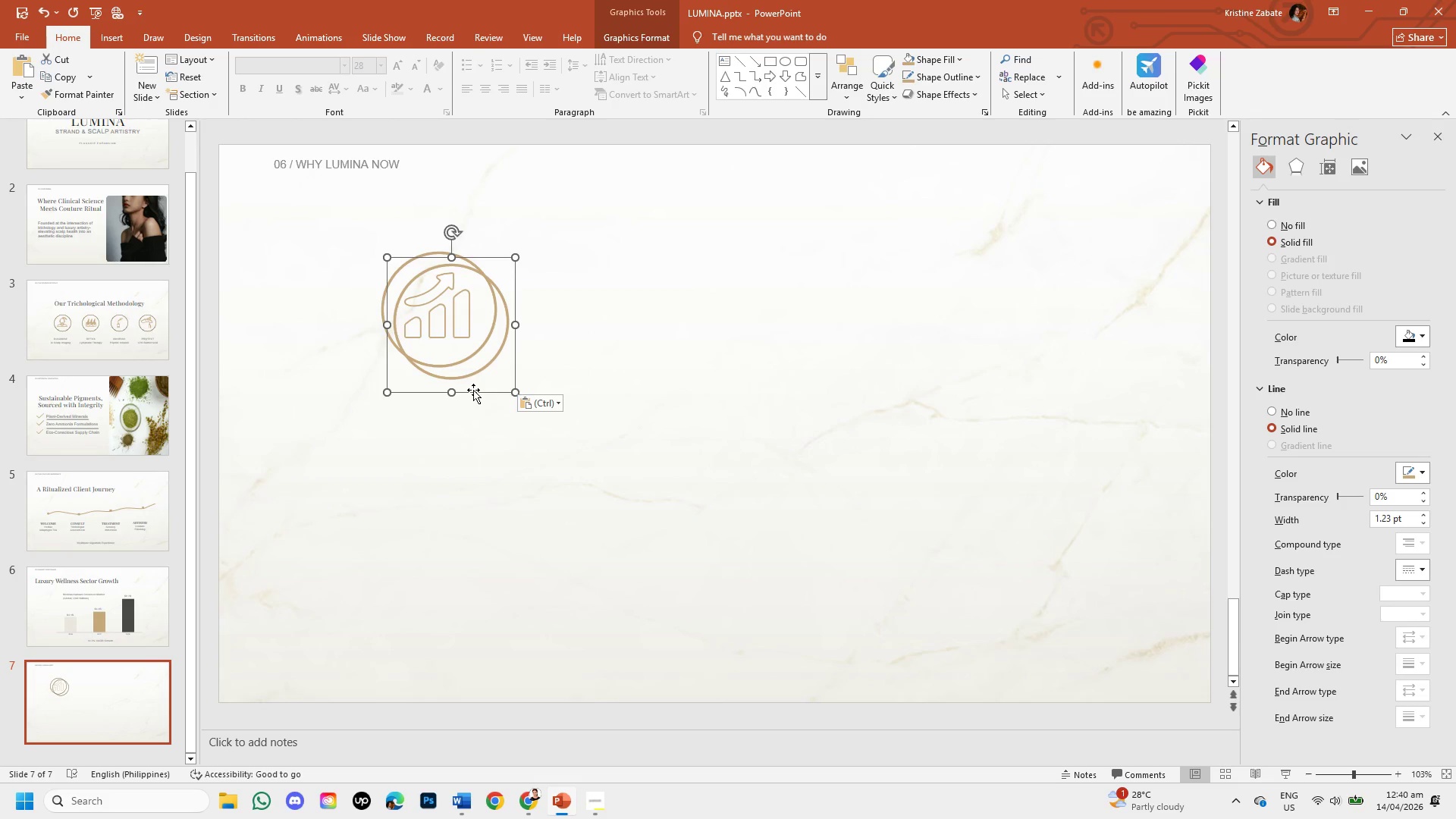 
left_click_drag(start_coordinate=[473, 390], to_coordinate=[459, 523])
 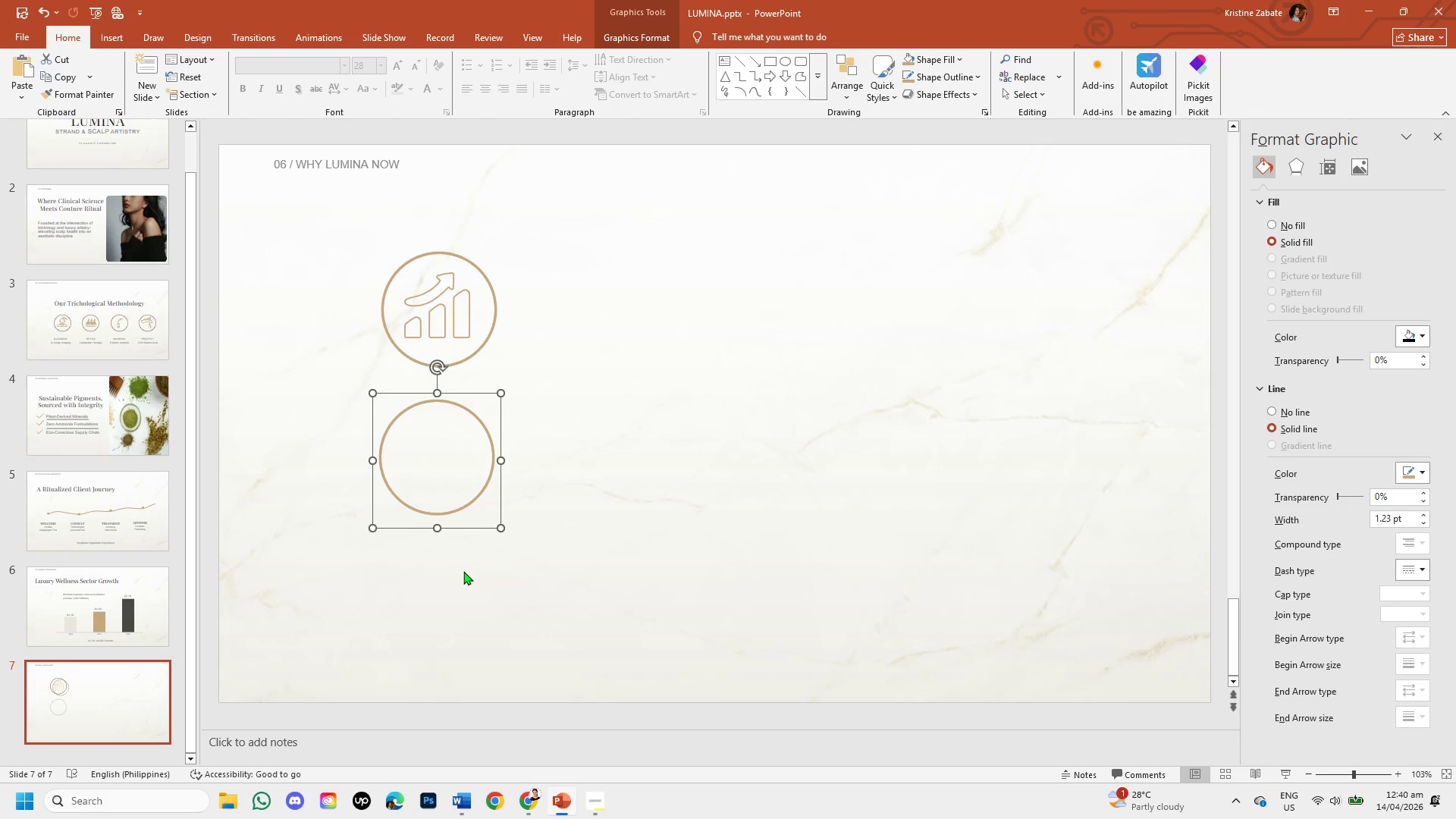 
left_click_drag(start_coordinate=[463, 571], to_coordinate=[483, 677])
 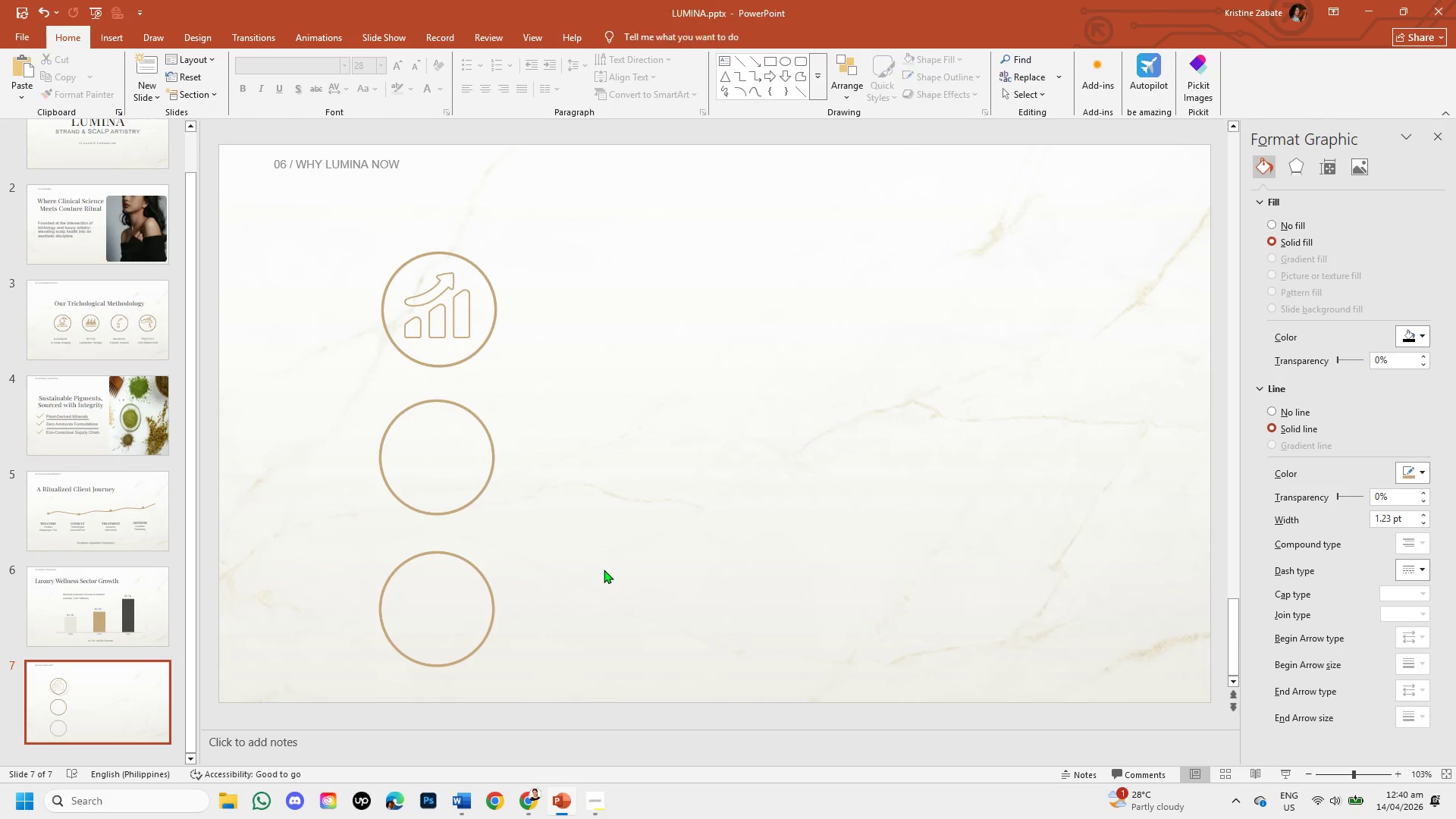 
hold_key(key=ControlLeft, duration=0.78)
 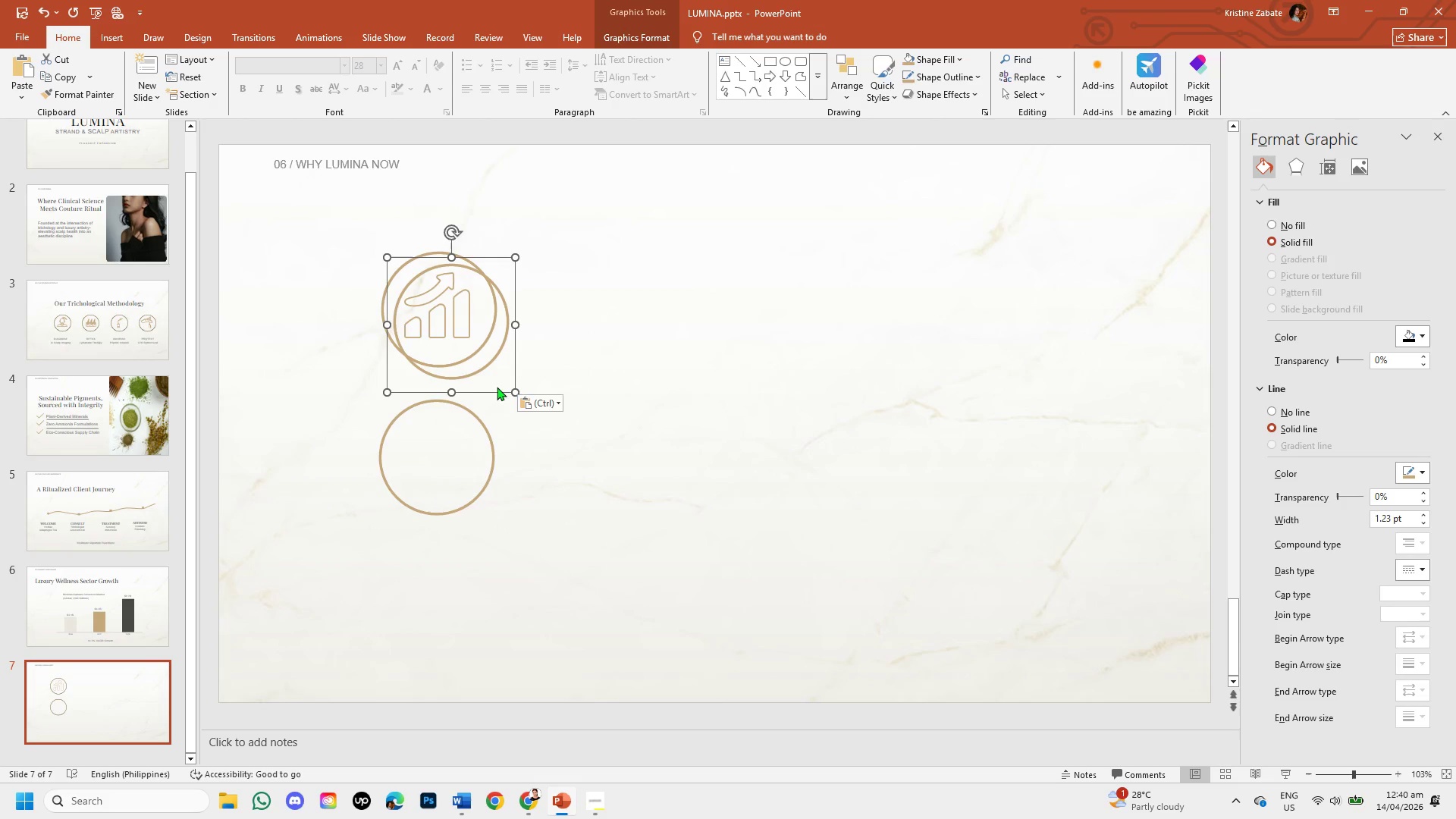 
left_click([604, 570])
 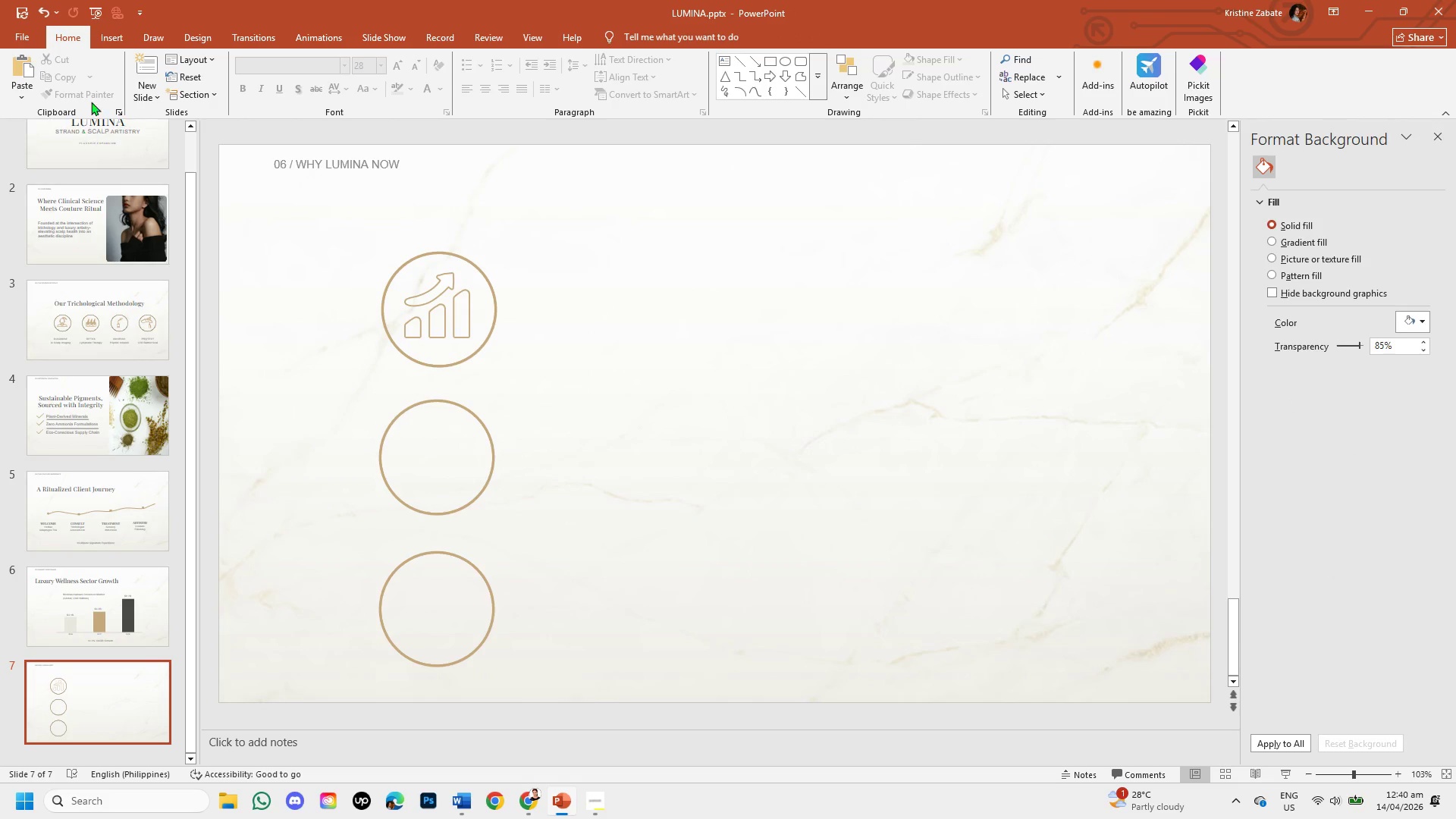 
left_click([110, 39])
 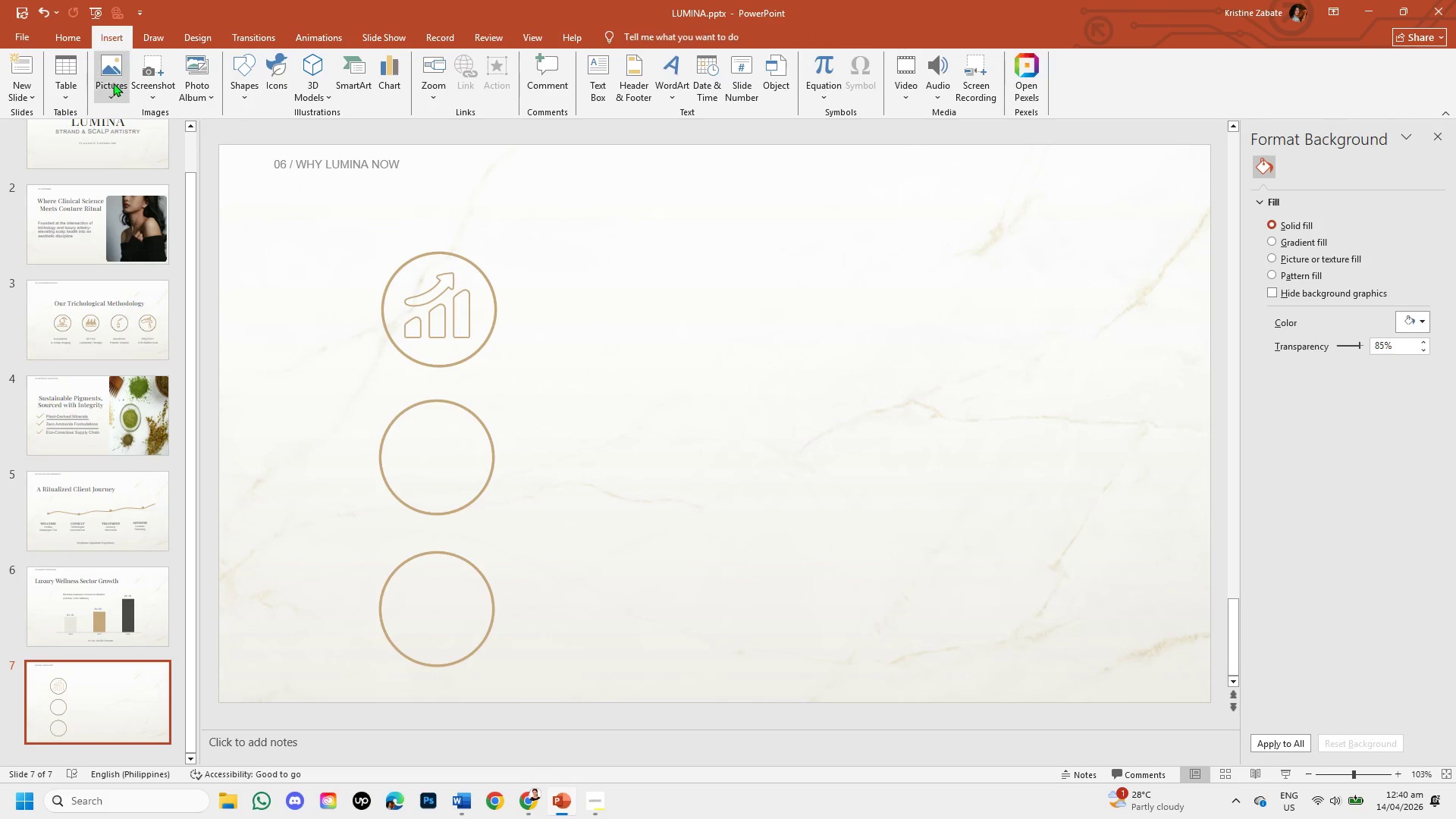 
left_click_drag(start_coordinate=[111, 82], to_coordinate=[149, 133])
 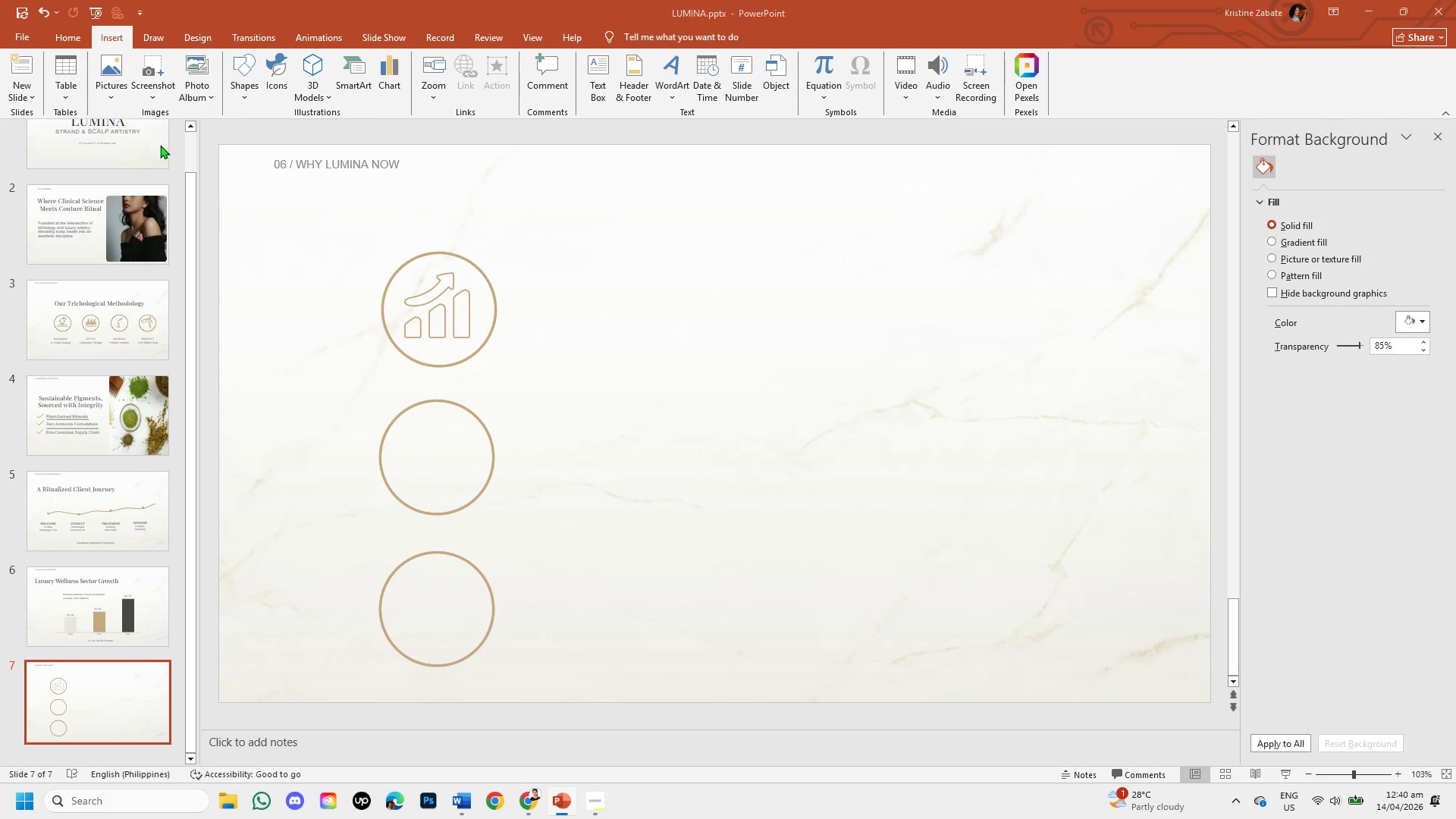 
left_click([149, 133])
 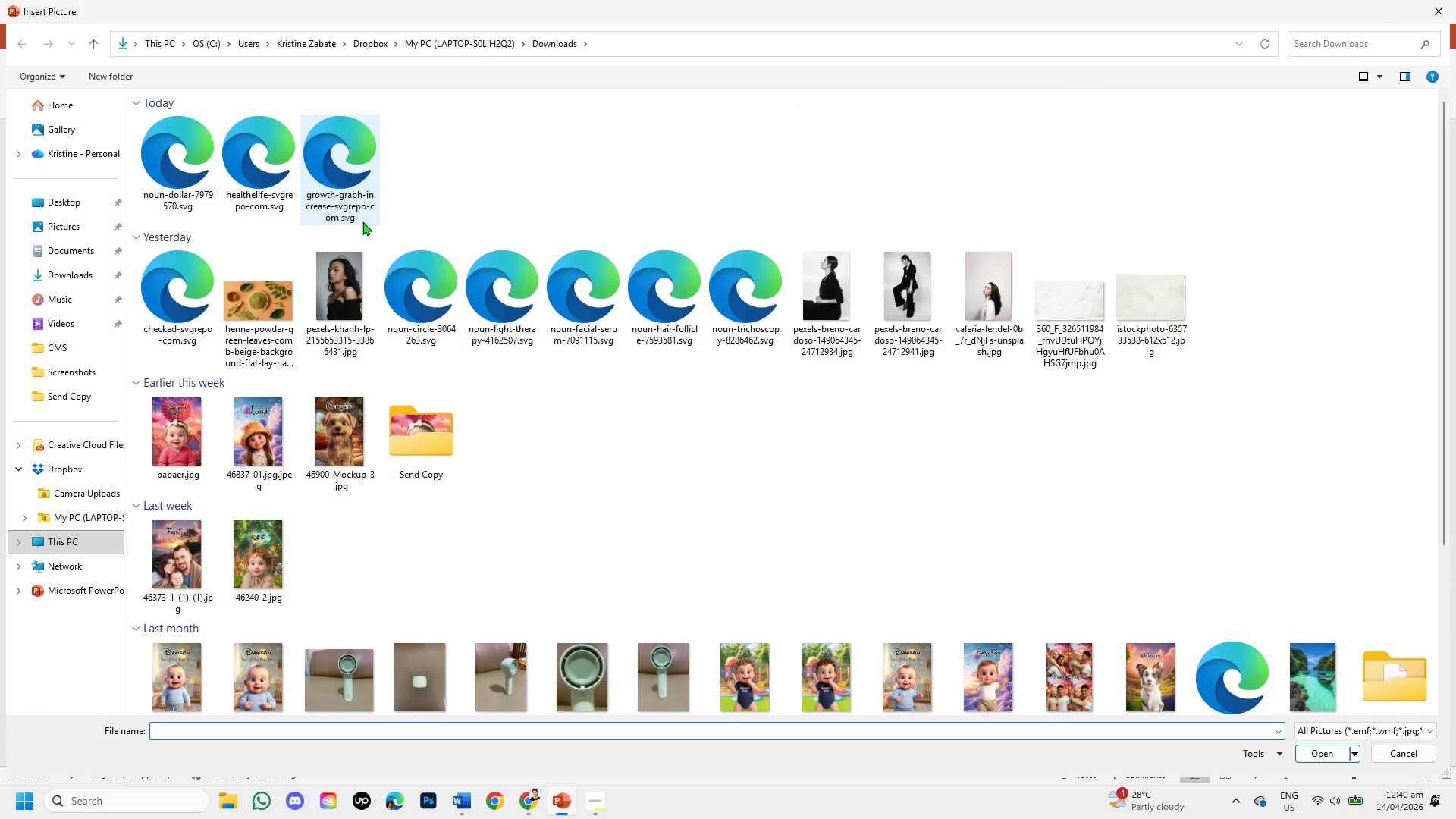 
double_click([257, 182])
 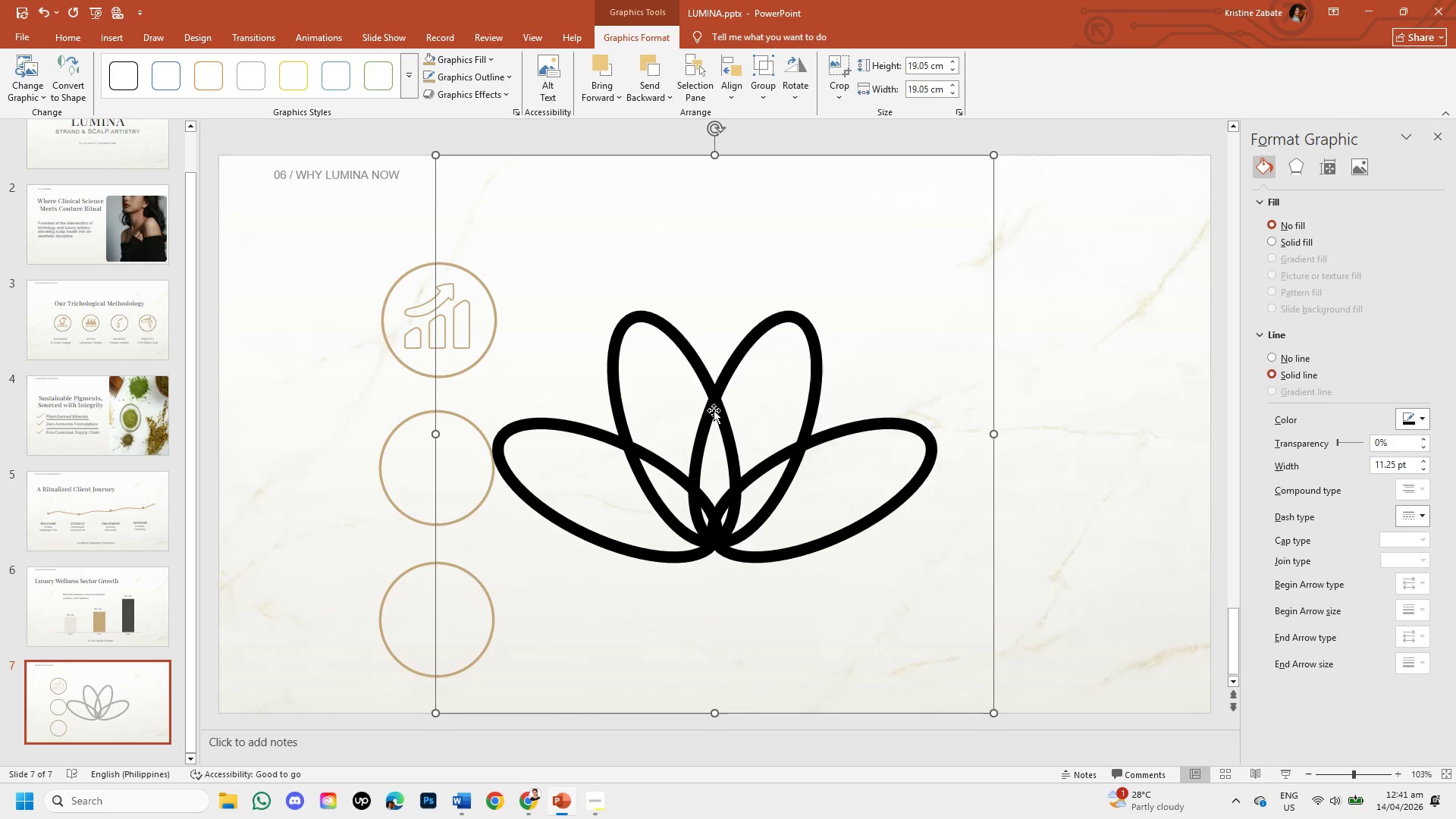 
left_click([708, 455])
 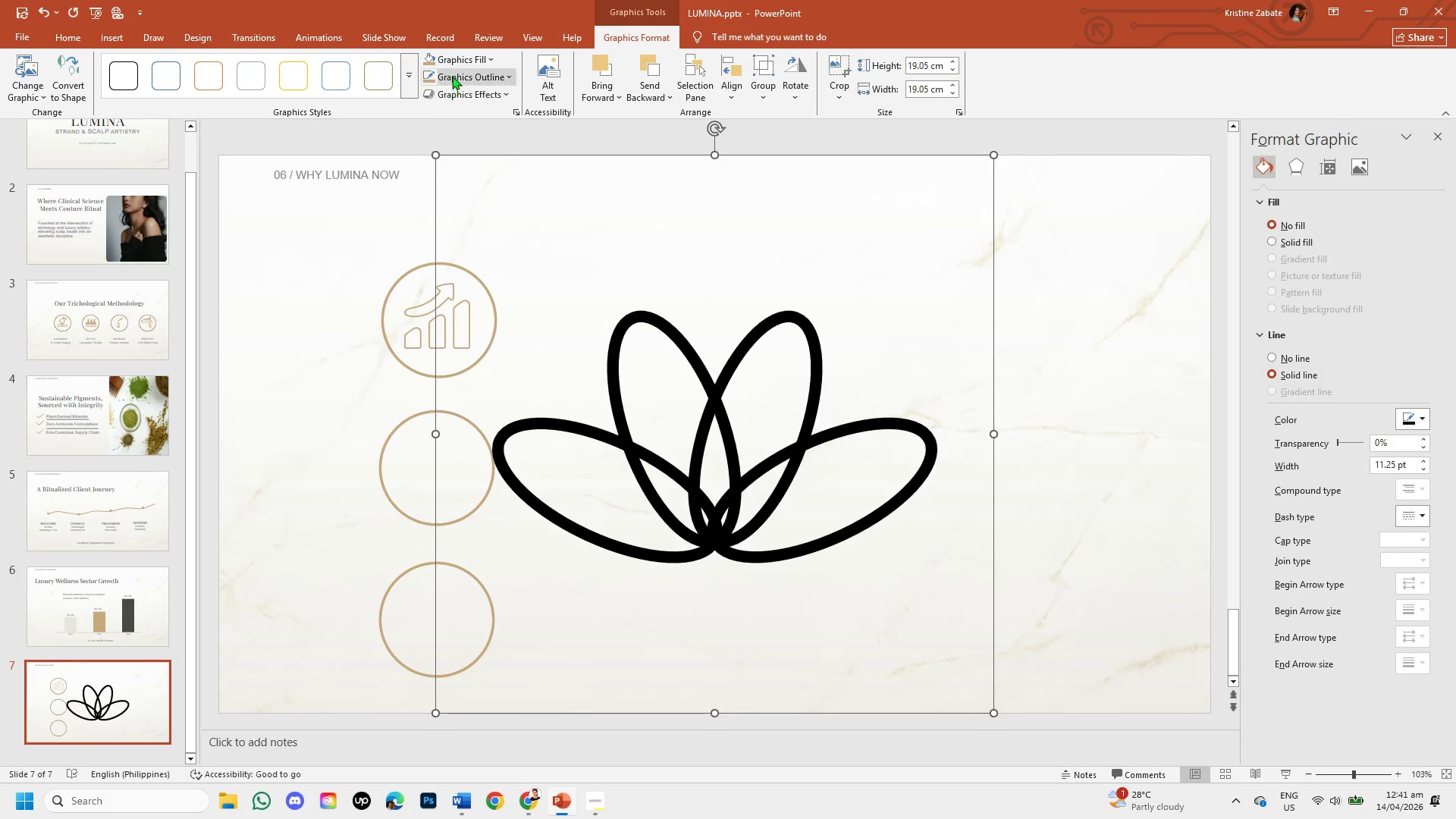 
left_click([447, 61])
 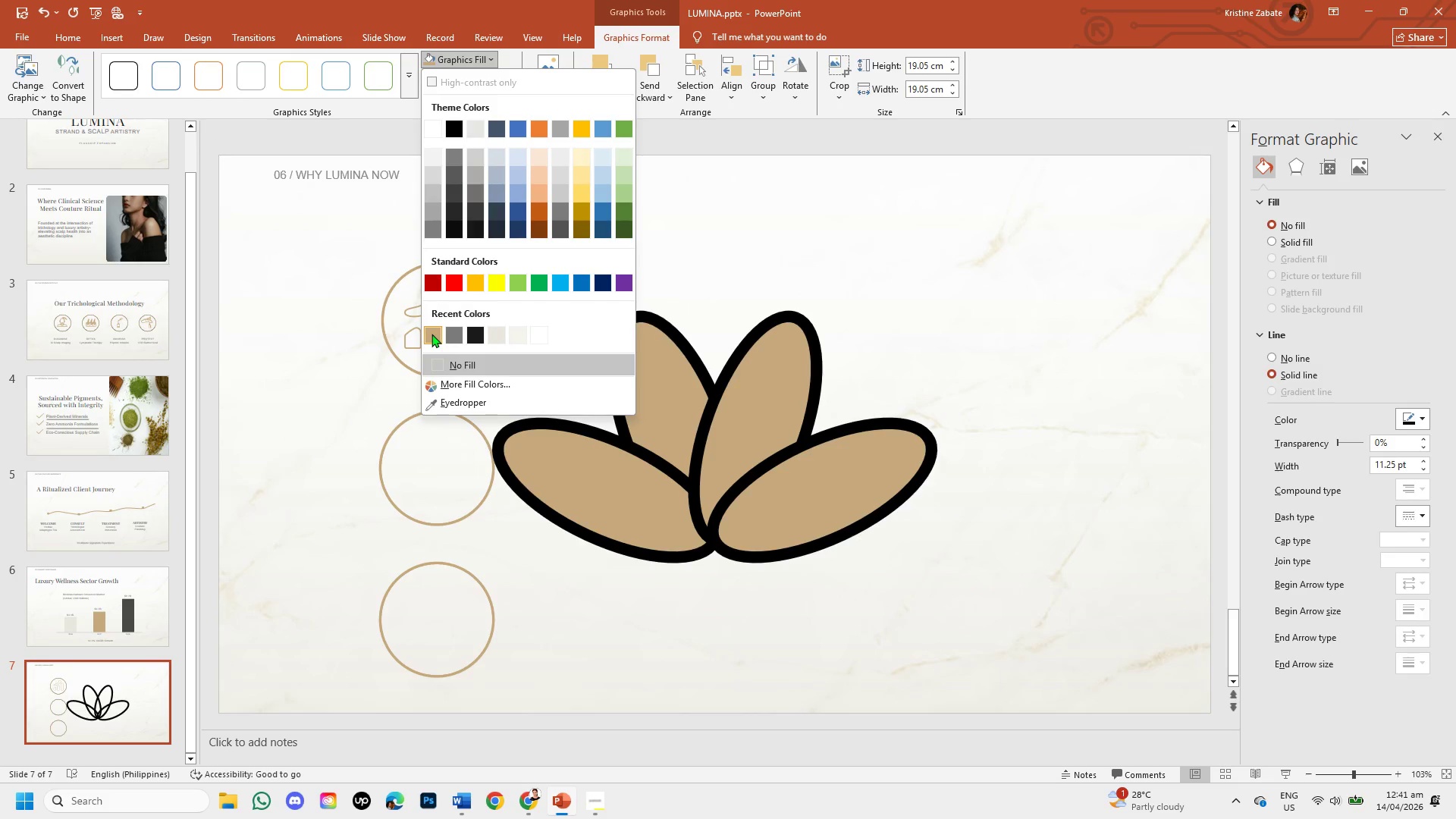 
left_click([431, 334])
 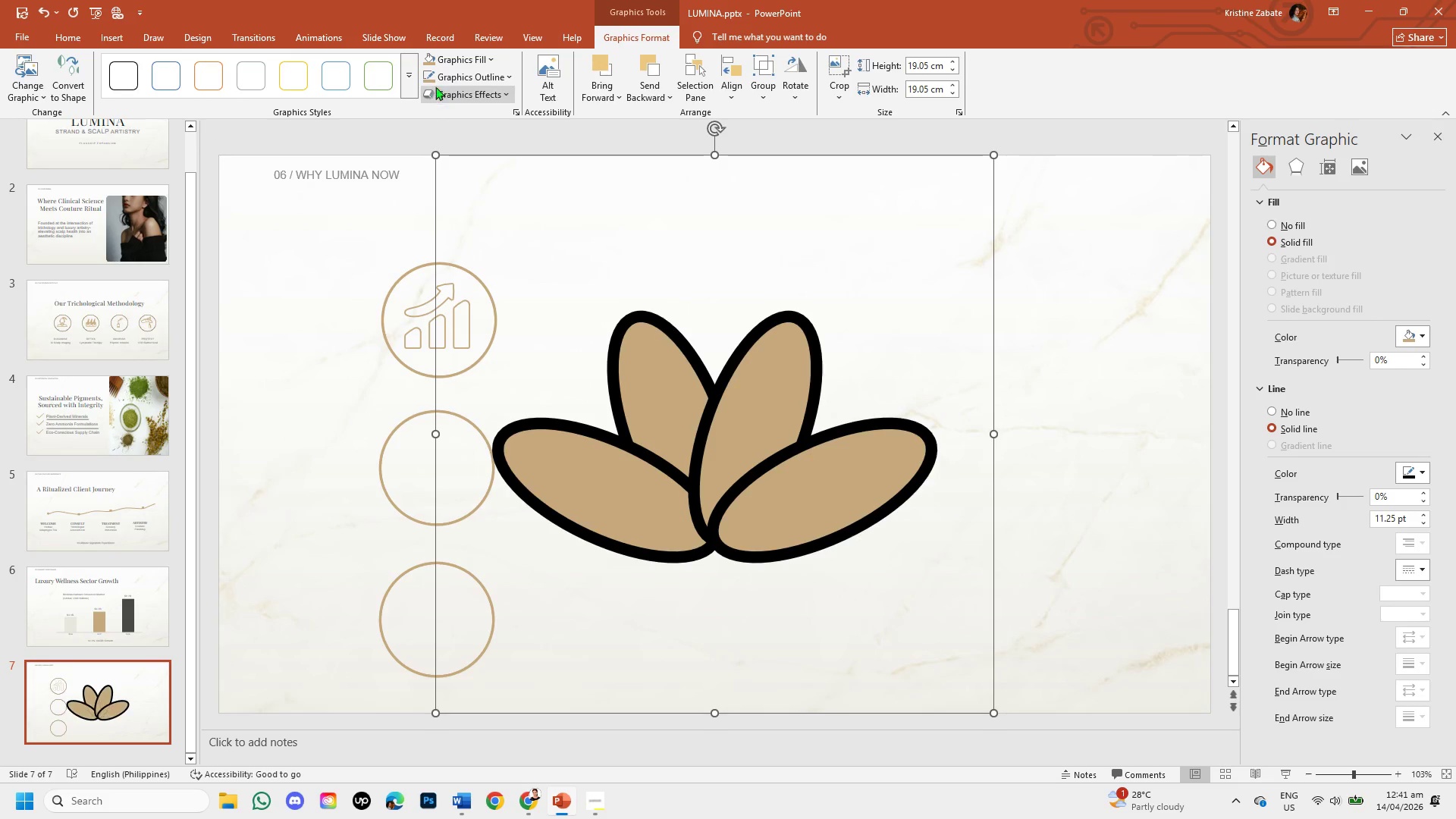 
left_click([438, 80])
 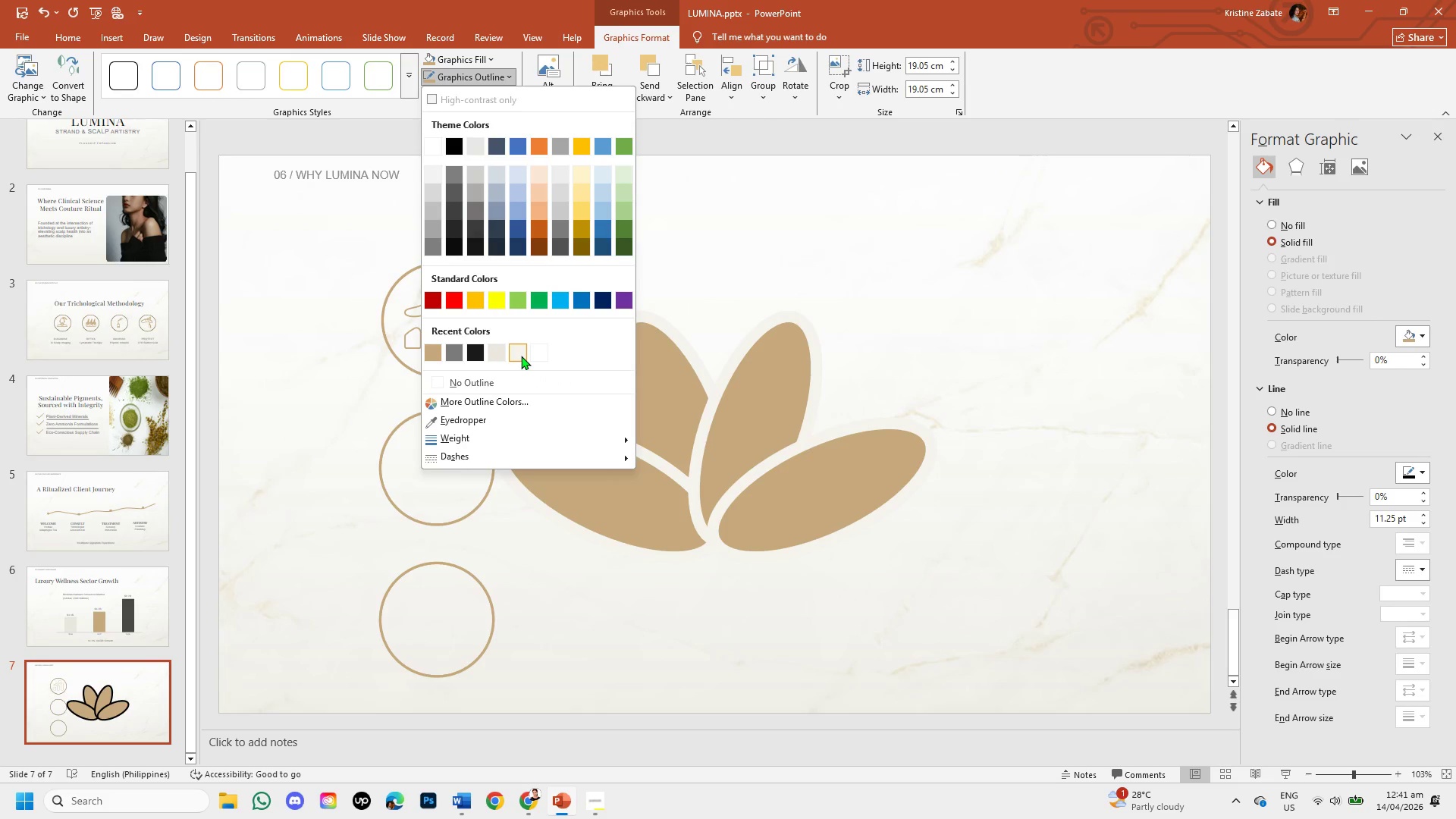 
wait(6.97)
 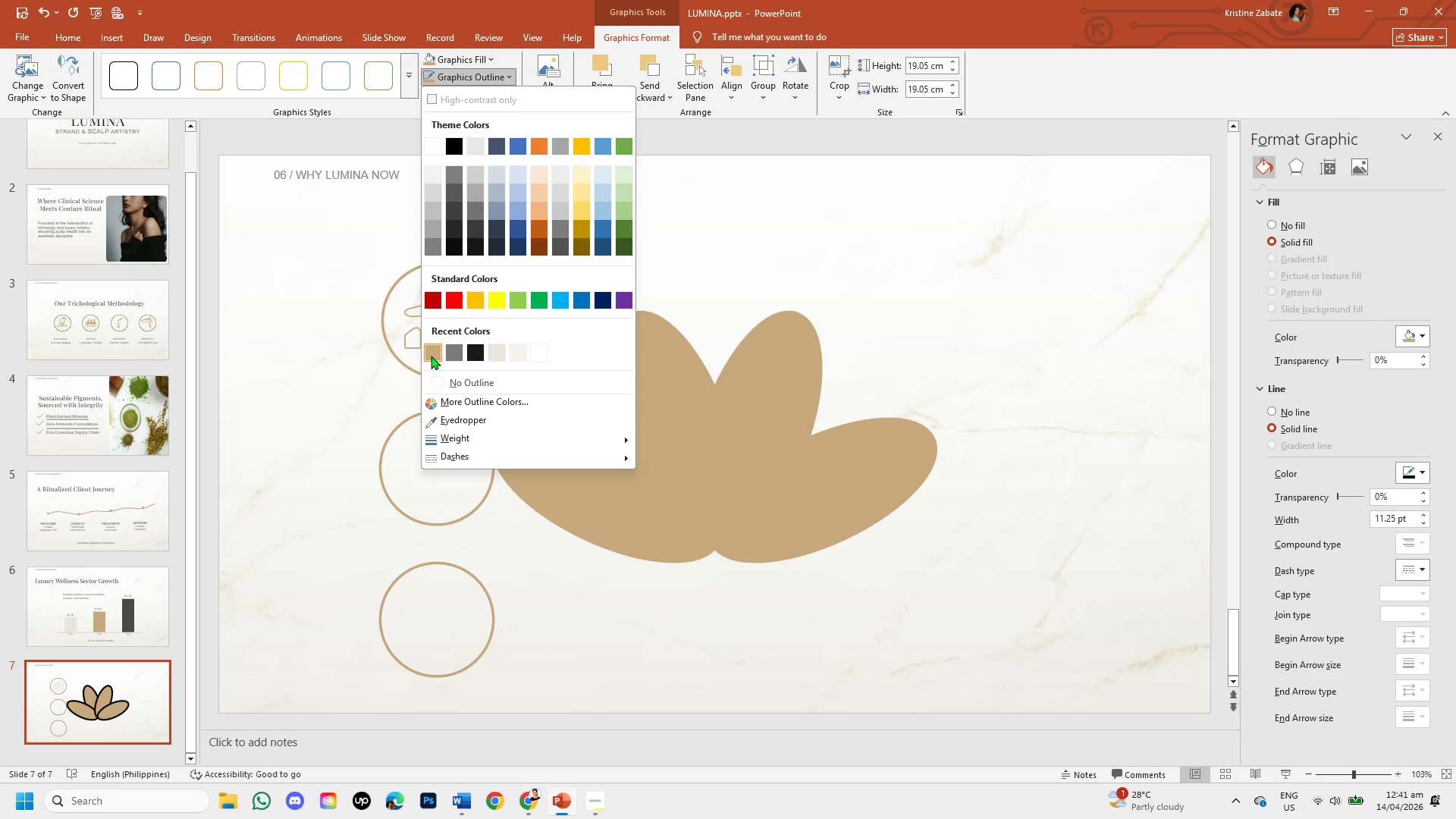 
left_click([543, 359])
 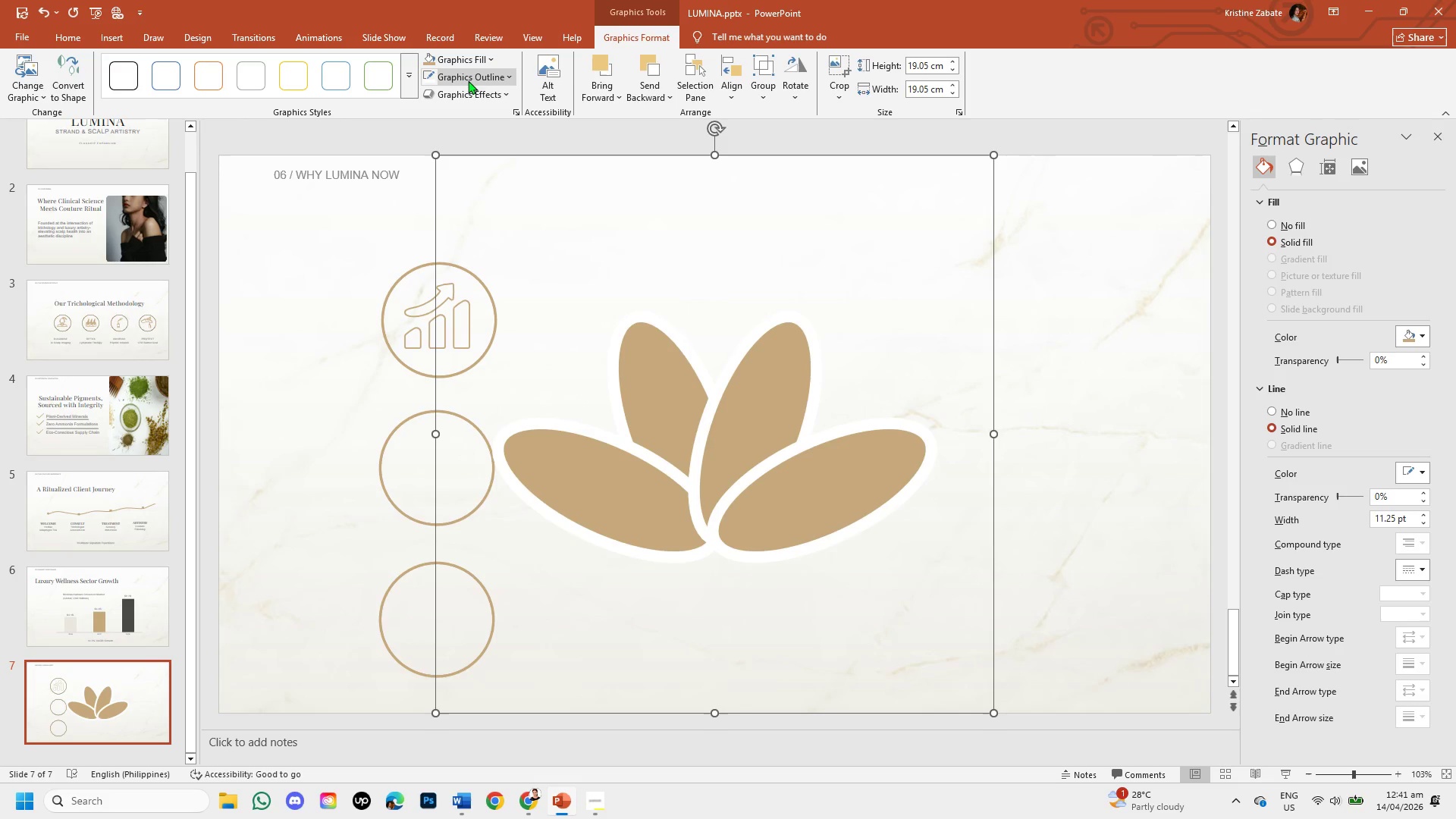 
left_click([468, 78])
 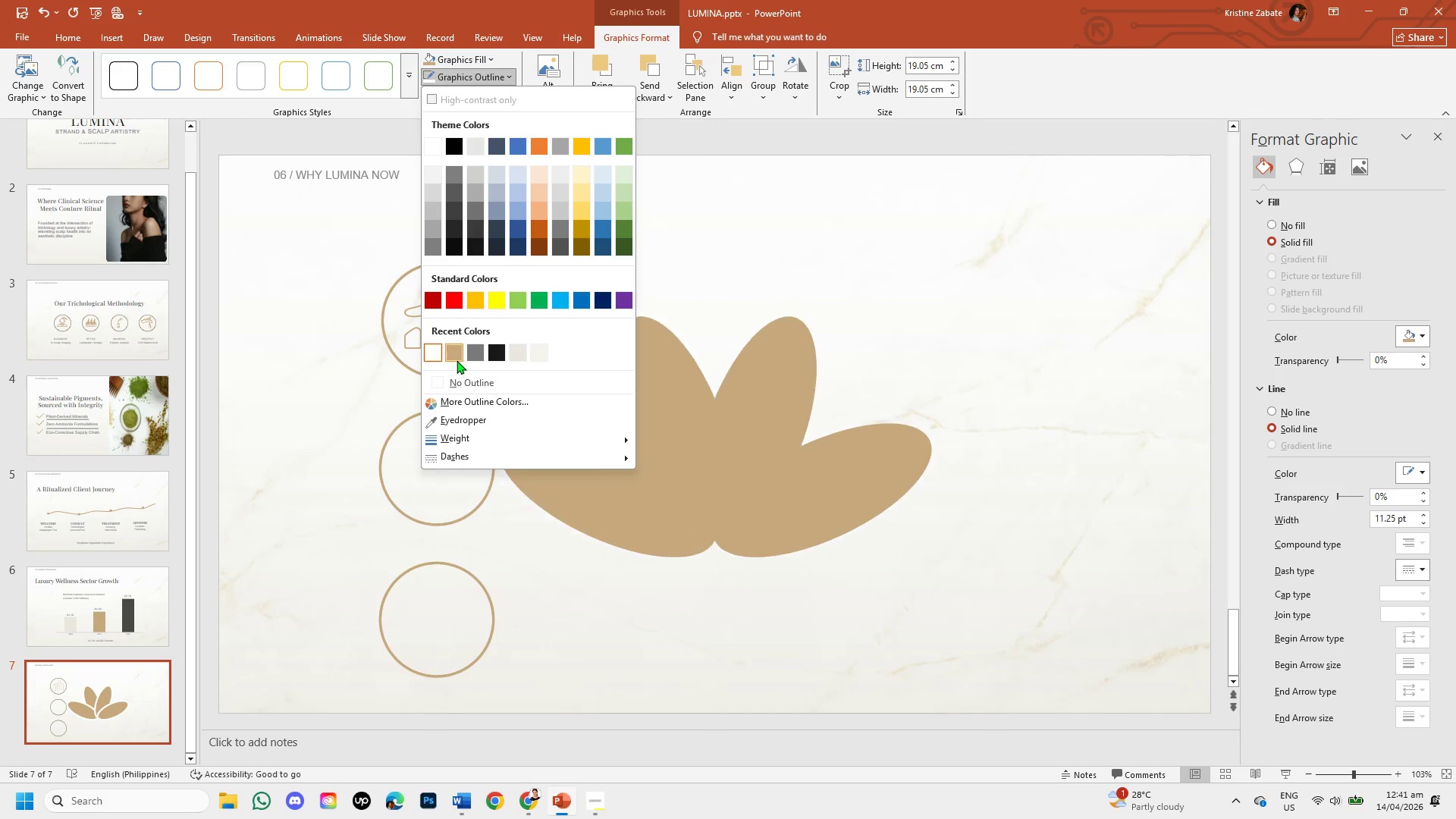 
left_click([457, 360])
 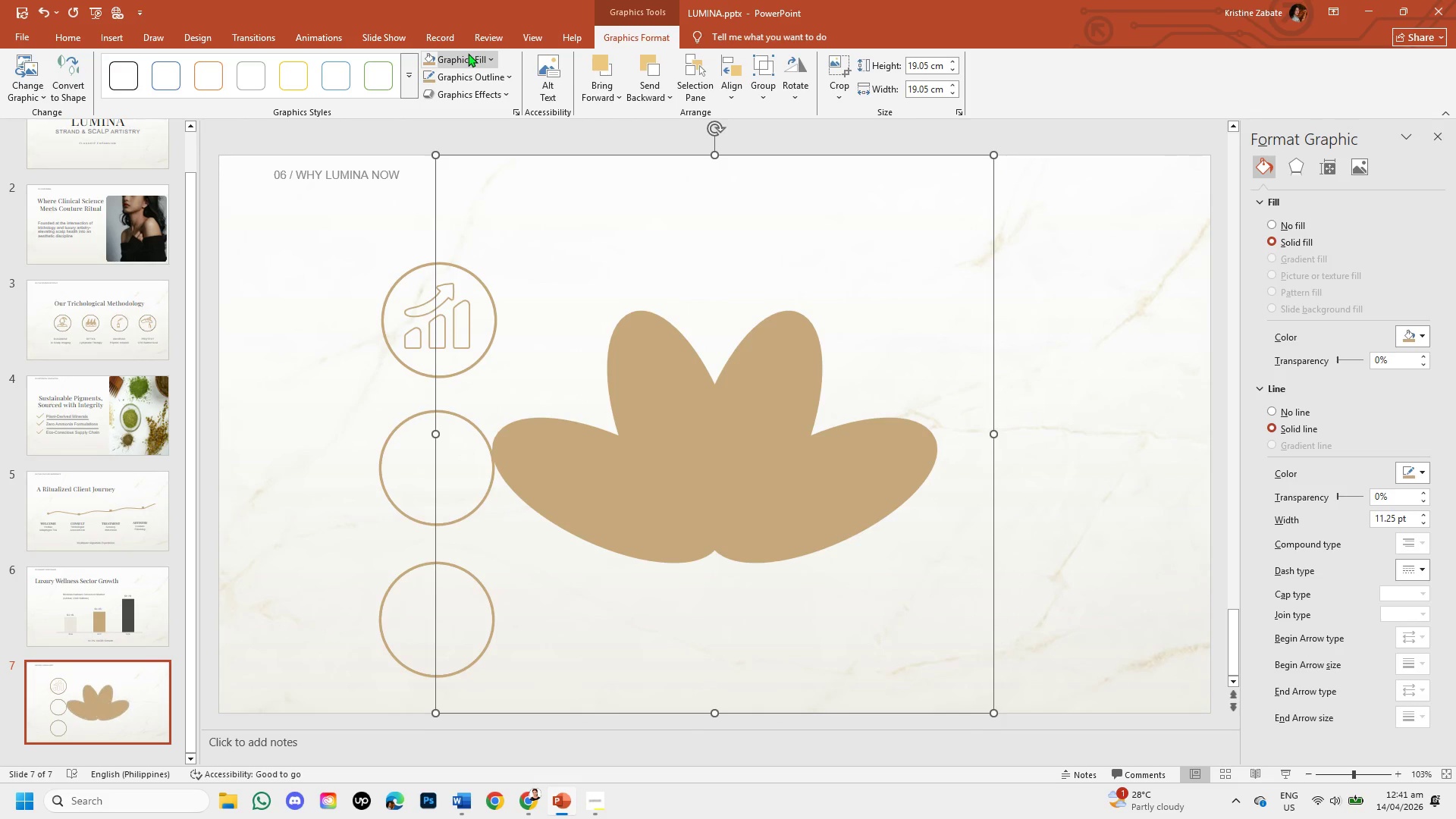 
left_click([466, 56])
 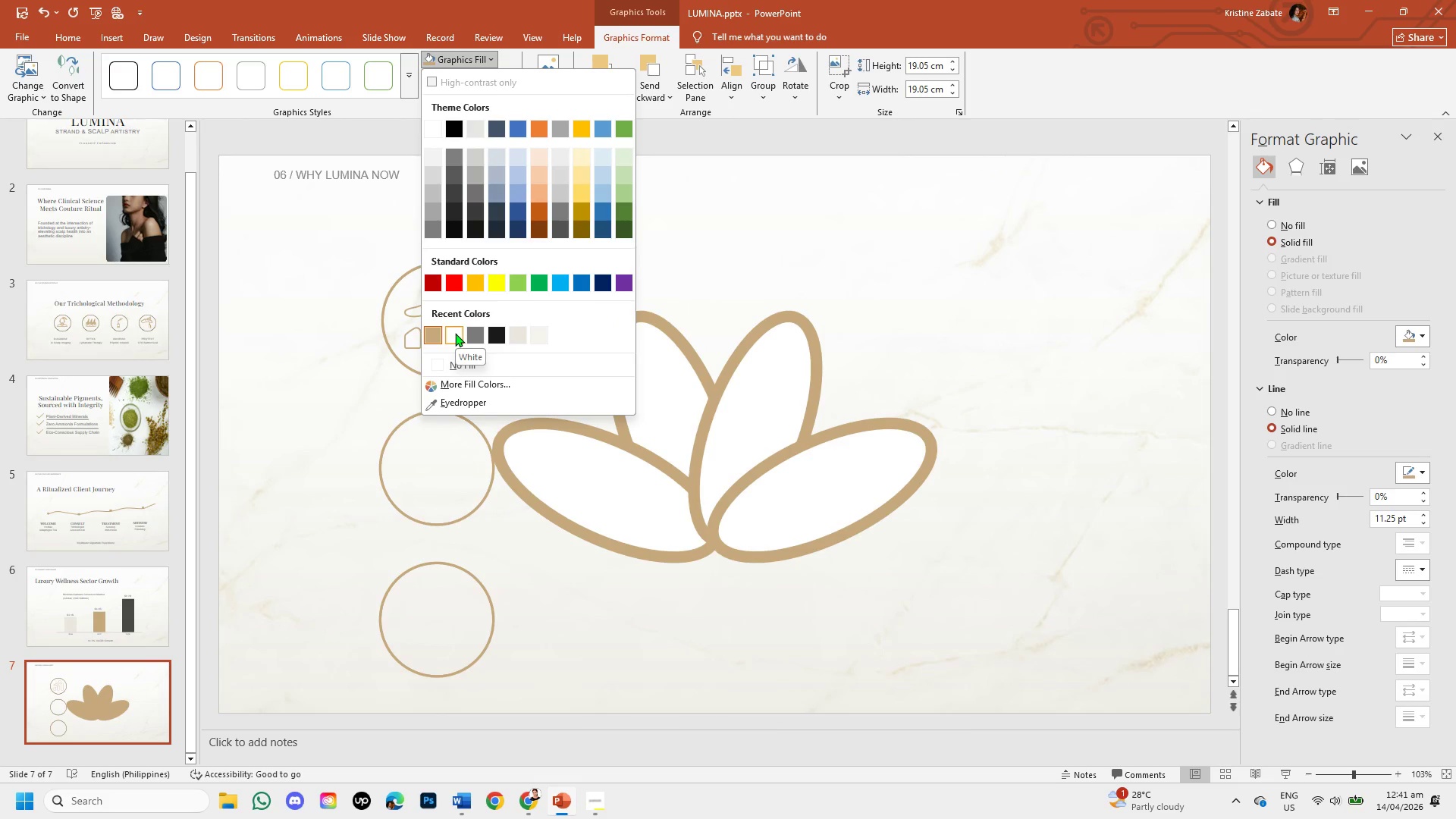 
left_click([455, 333])
 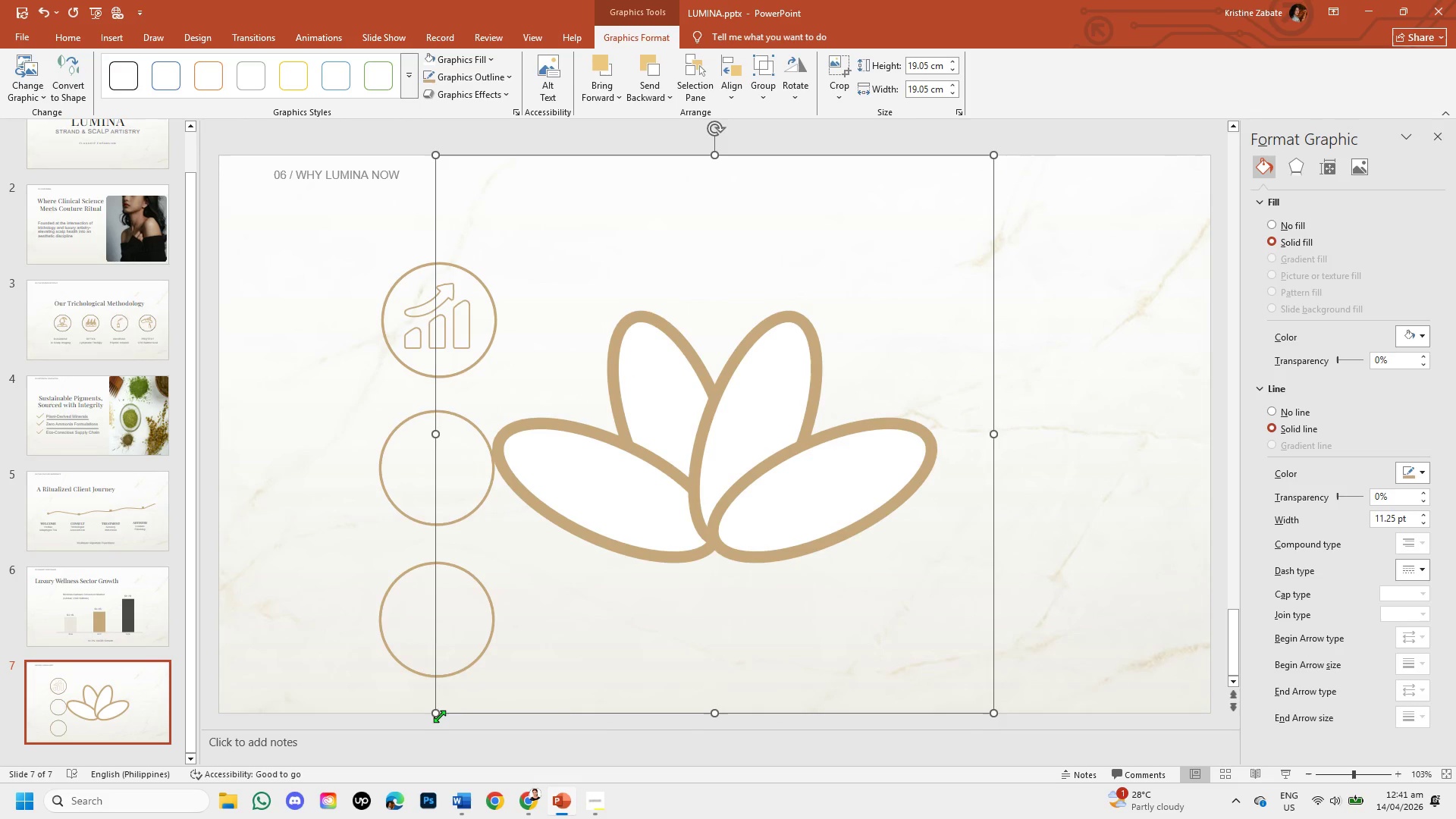 
left_click_drag(start_coordinate=[434, 714], to_coordinate=[839, 202])
 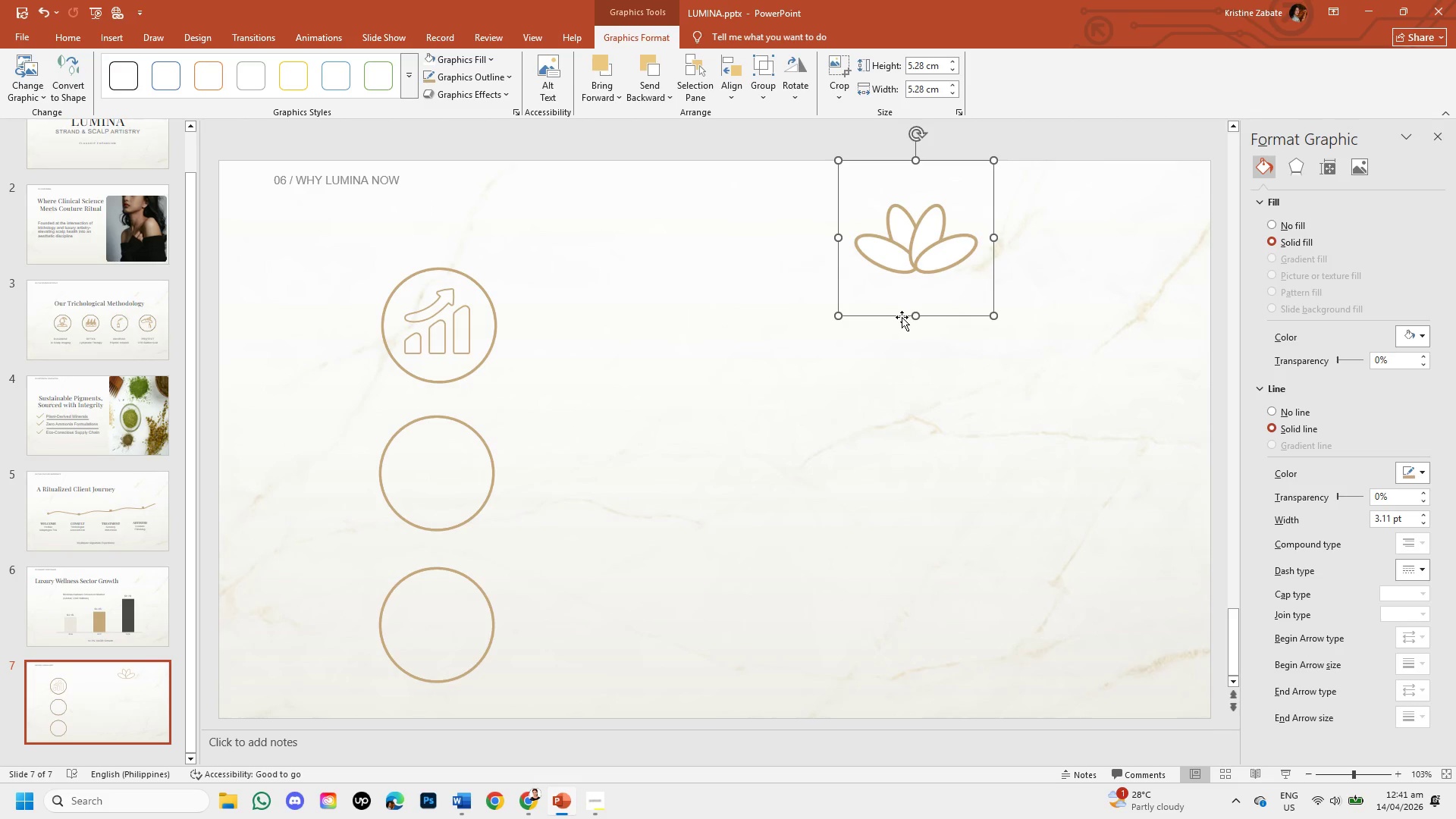 
left_click_drag(start_coordinate=[902, 317], to_coordinate=[425, 550])
 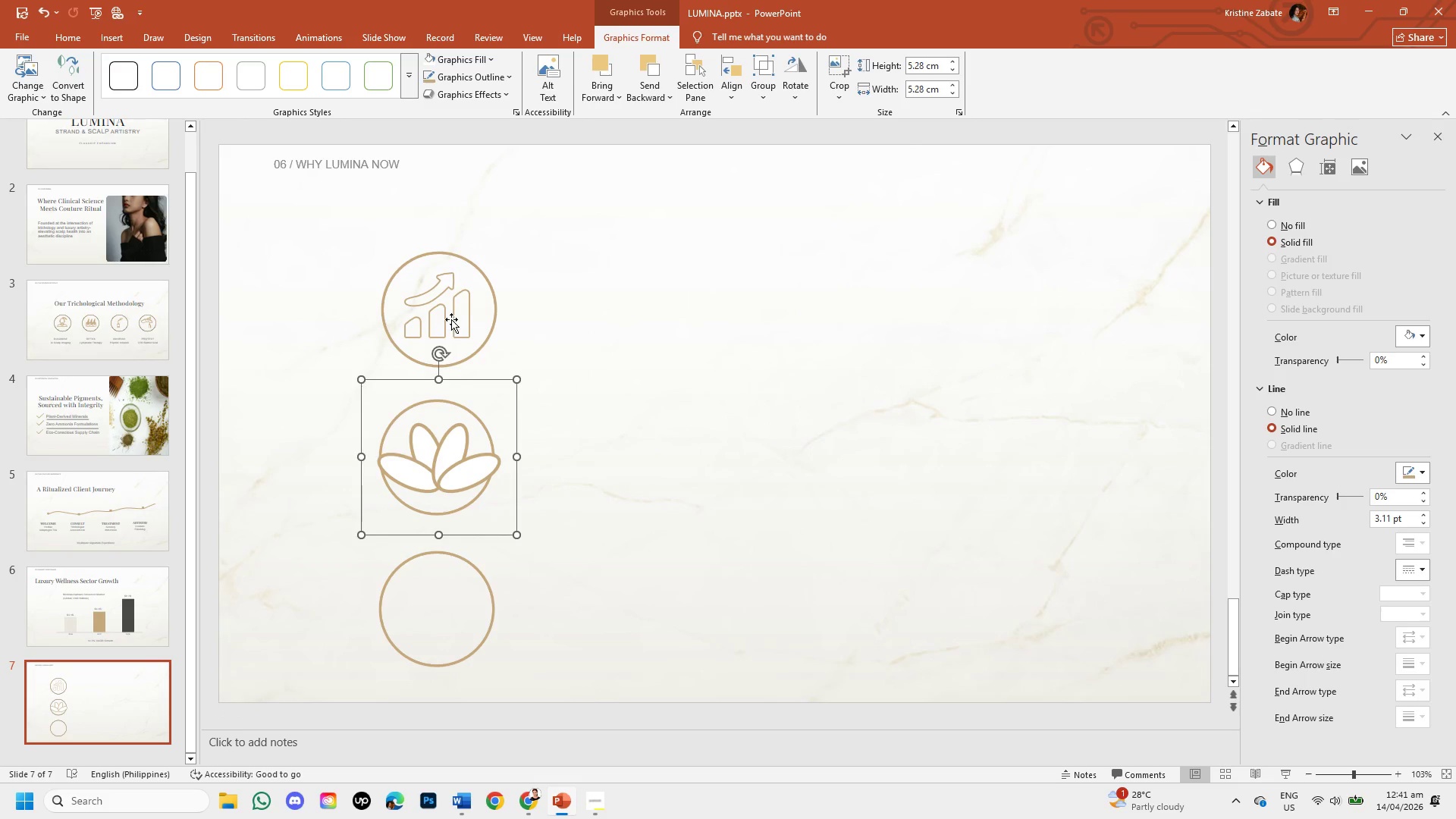 
double_click([451, 319])
 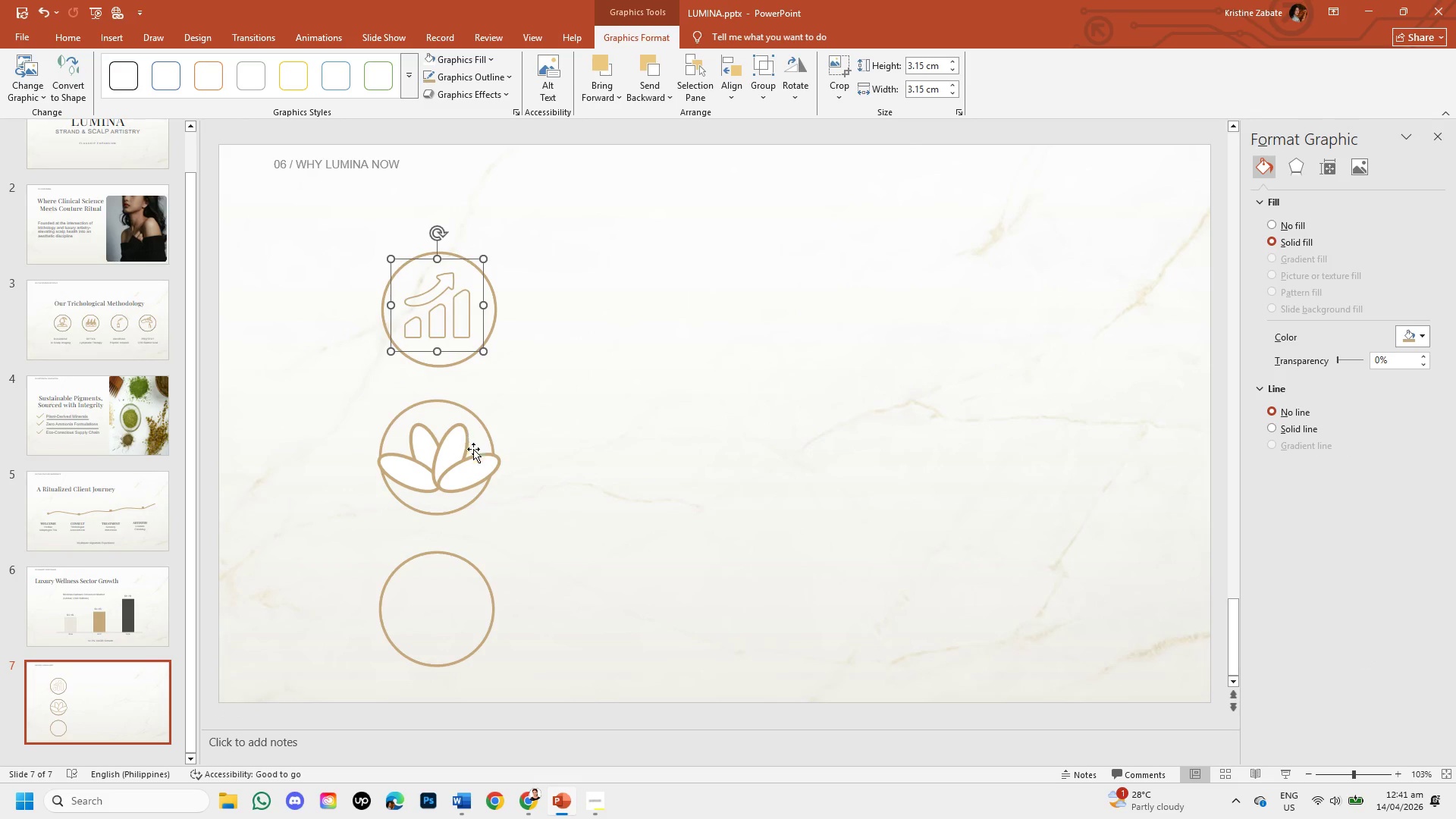 
double_click([468, 461])
 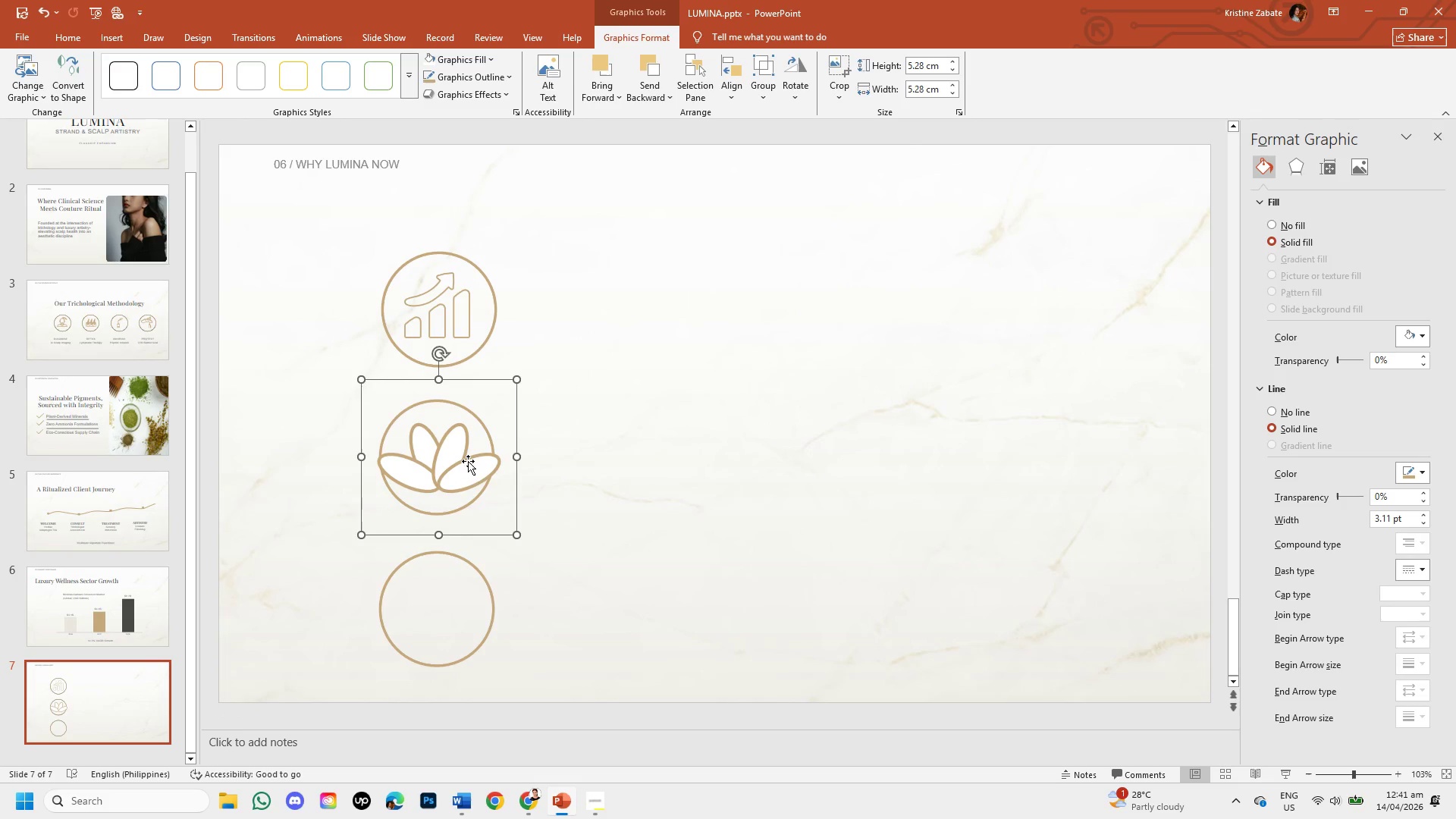 
triple_click([468, 461])
 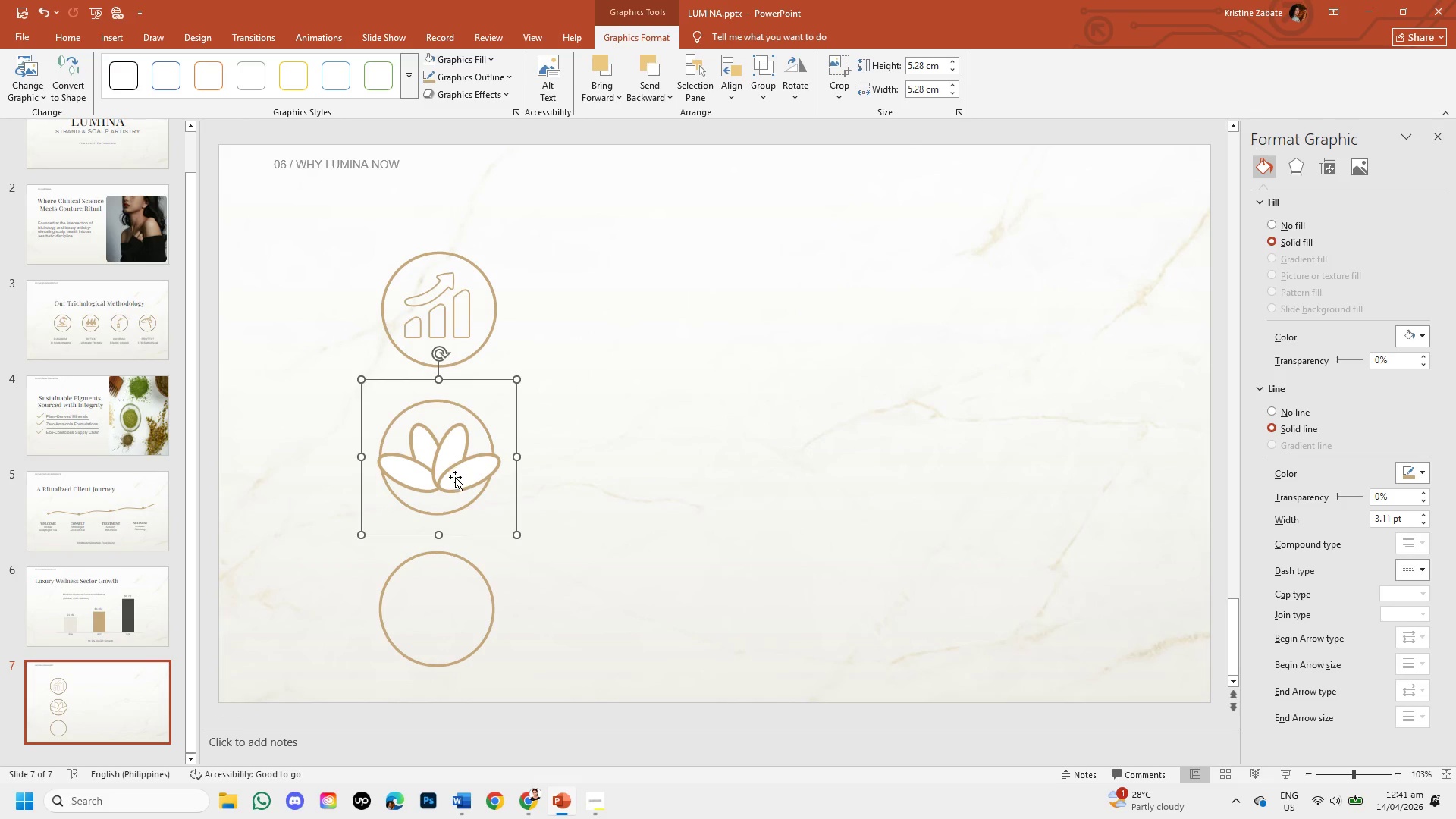 
left_click_drag(start_coordinate=[455, 477], to_coordinate=[550, 488])
 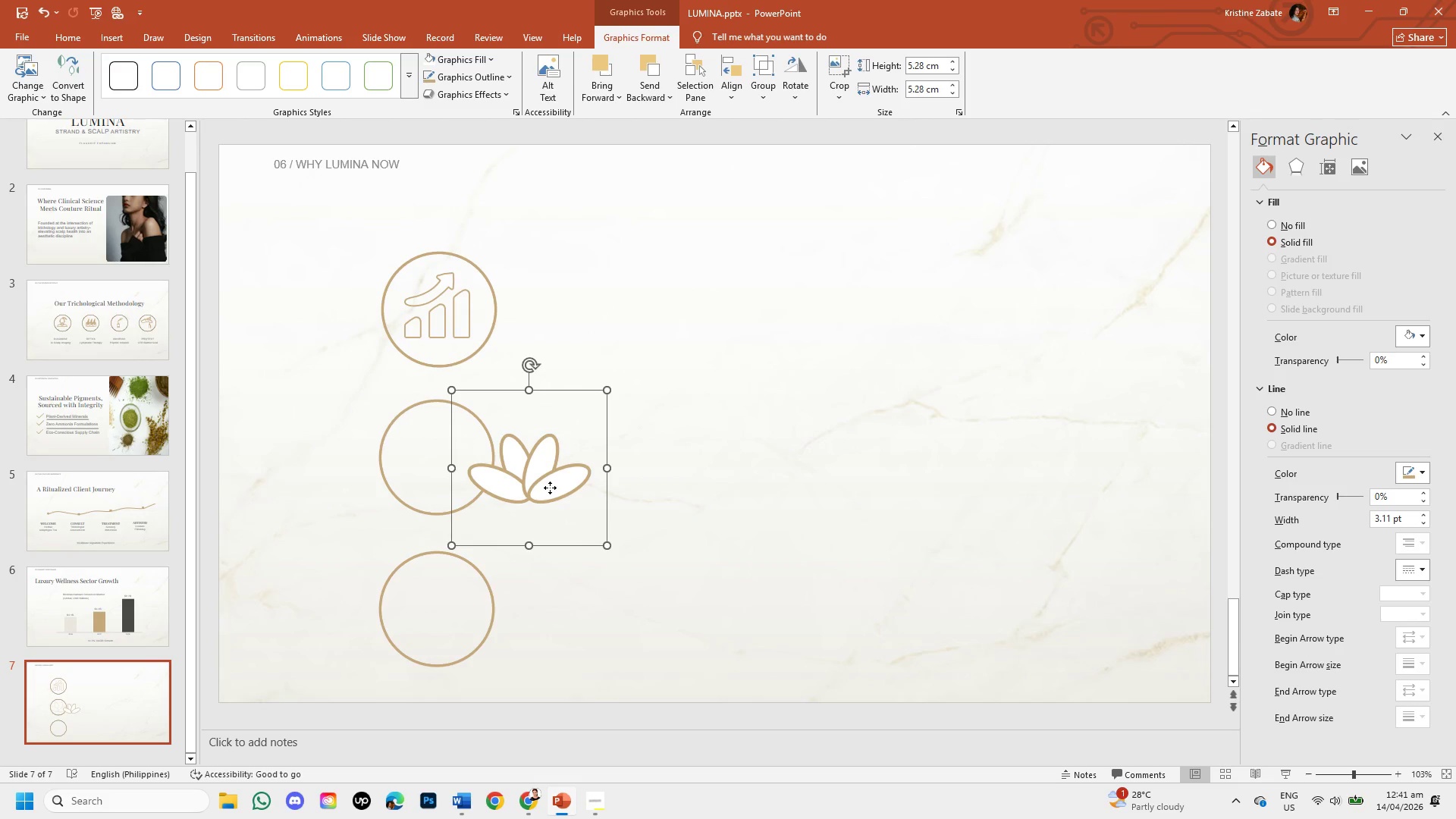 
left_click([550, 488])
 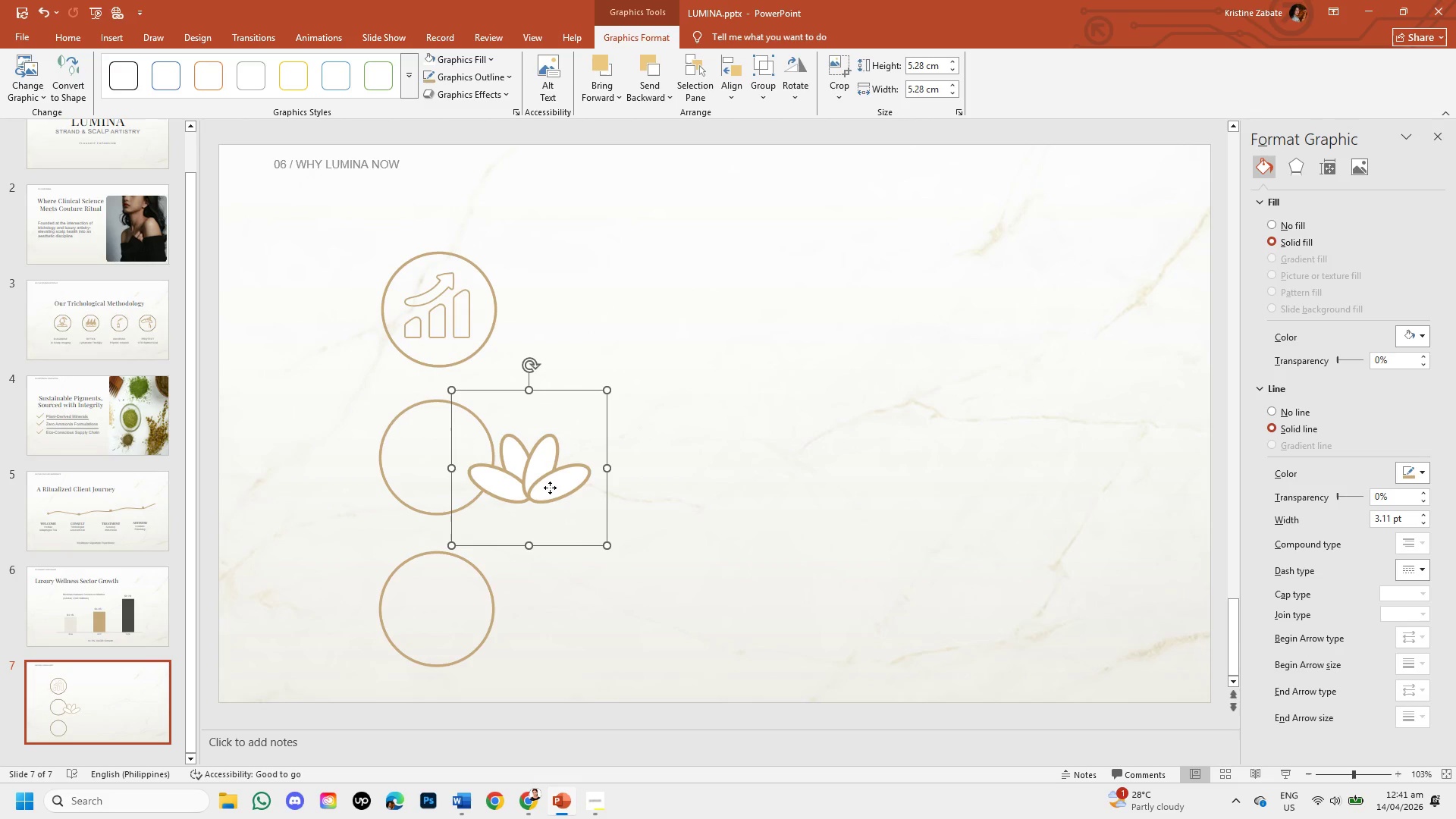 
left_click([550, 488])
 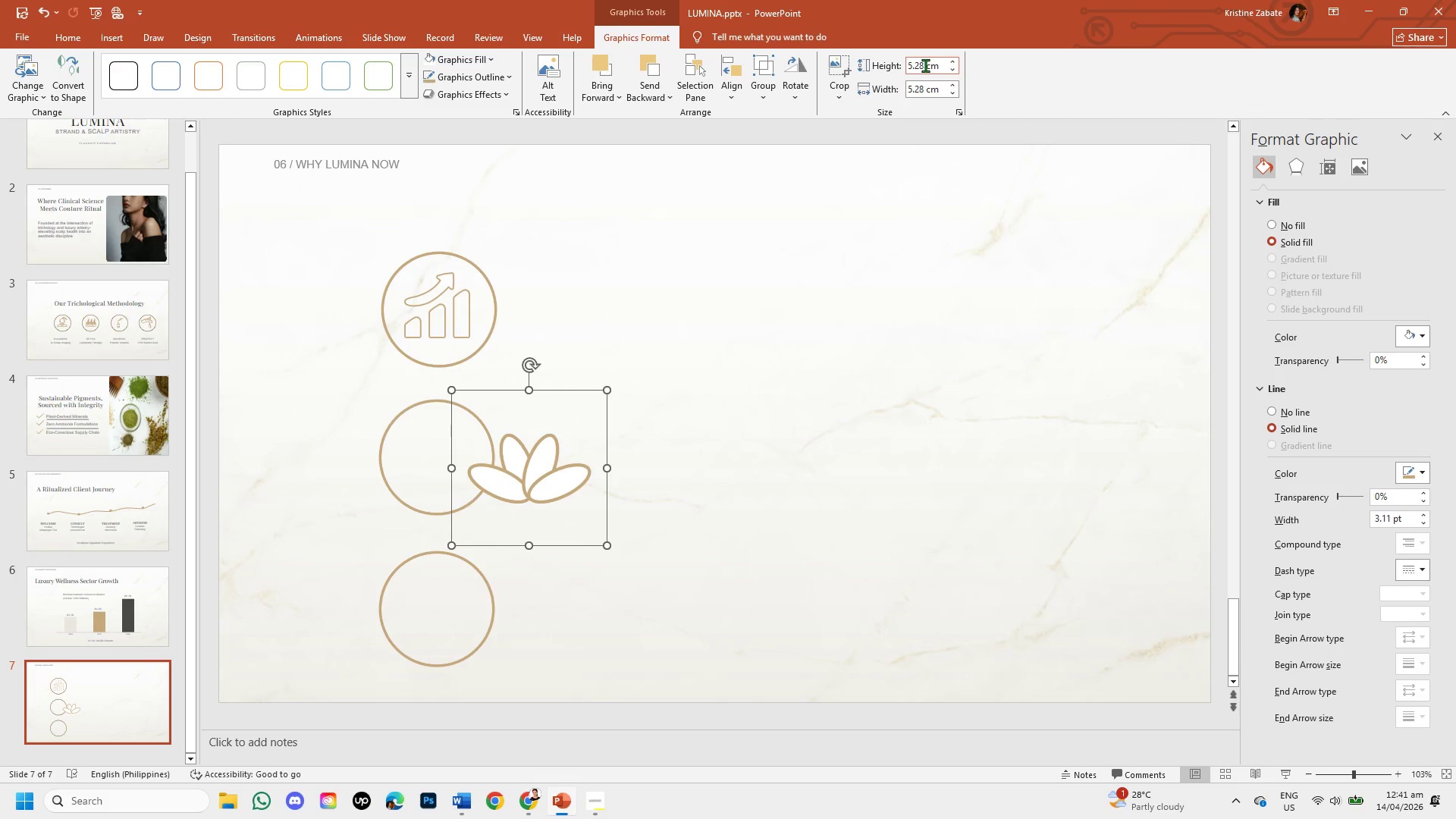 
double_click([925, 65])
 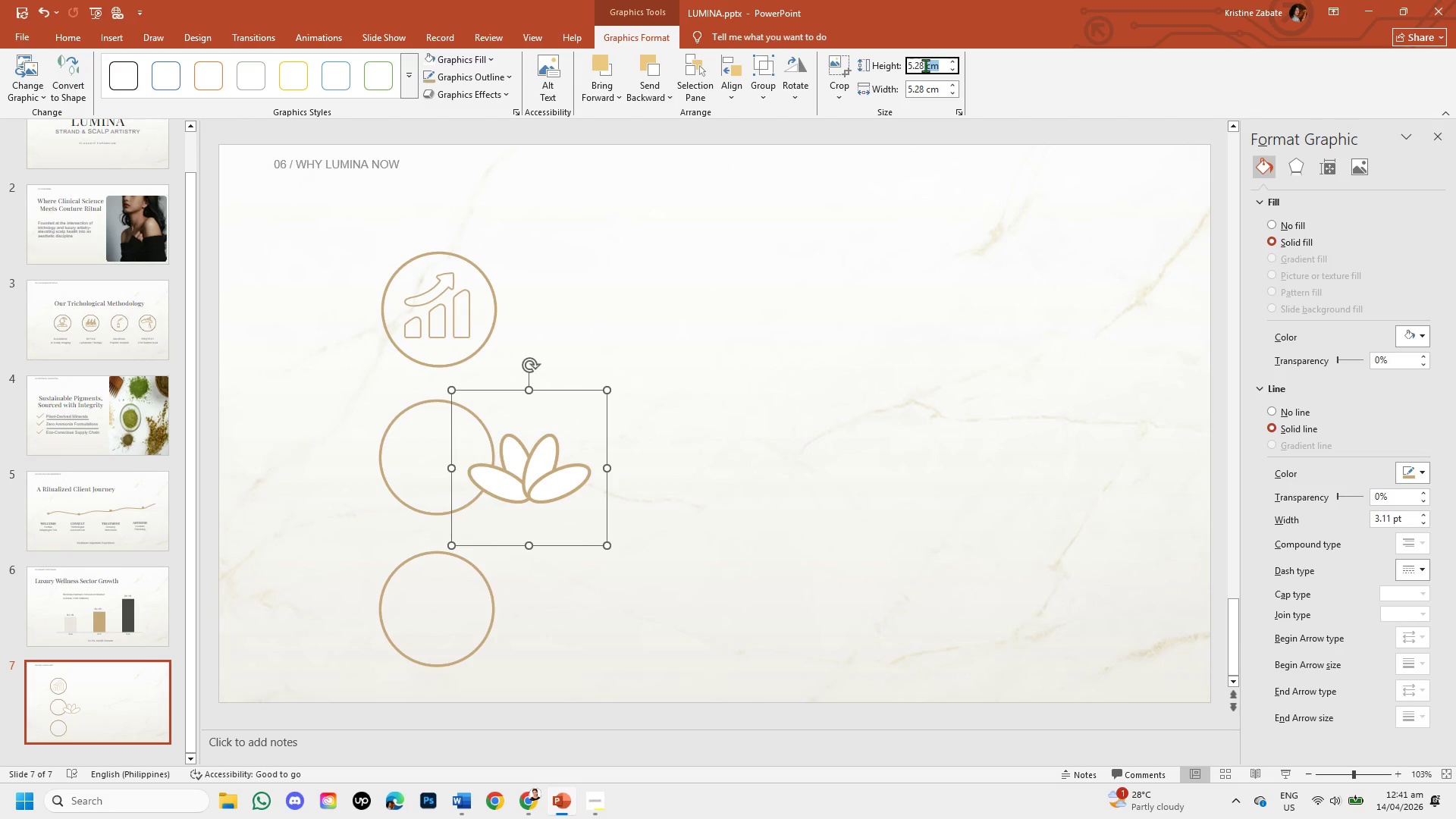 
key(Backspace)
 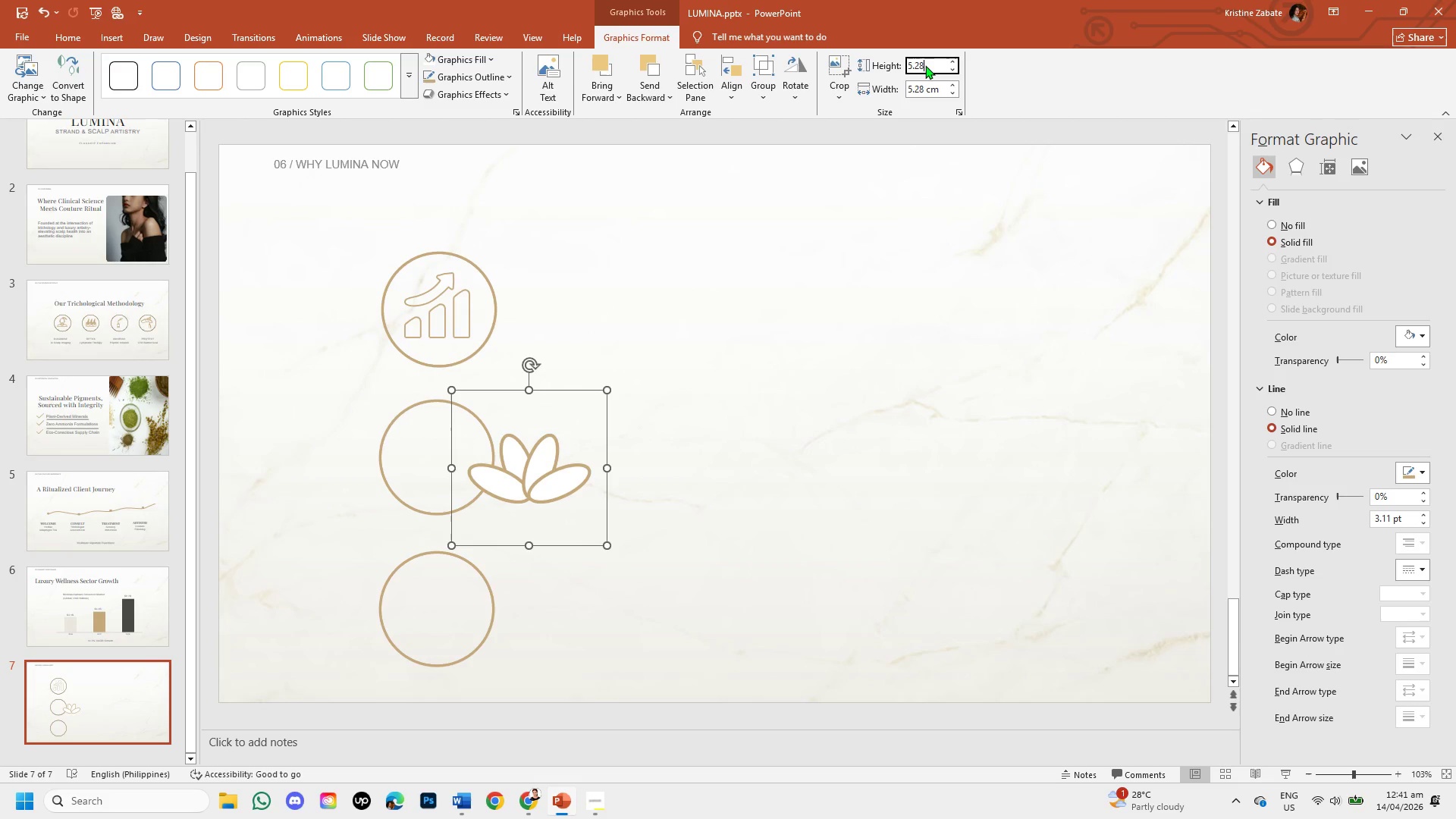 
key(Backspace)
 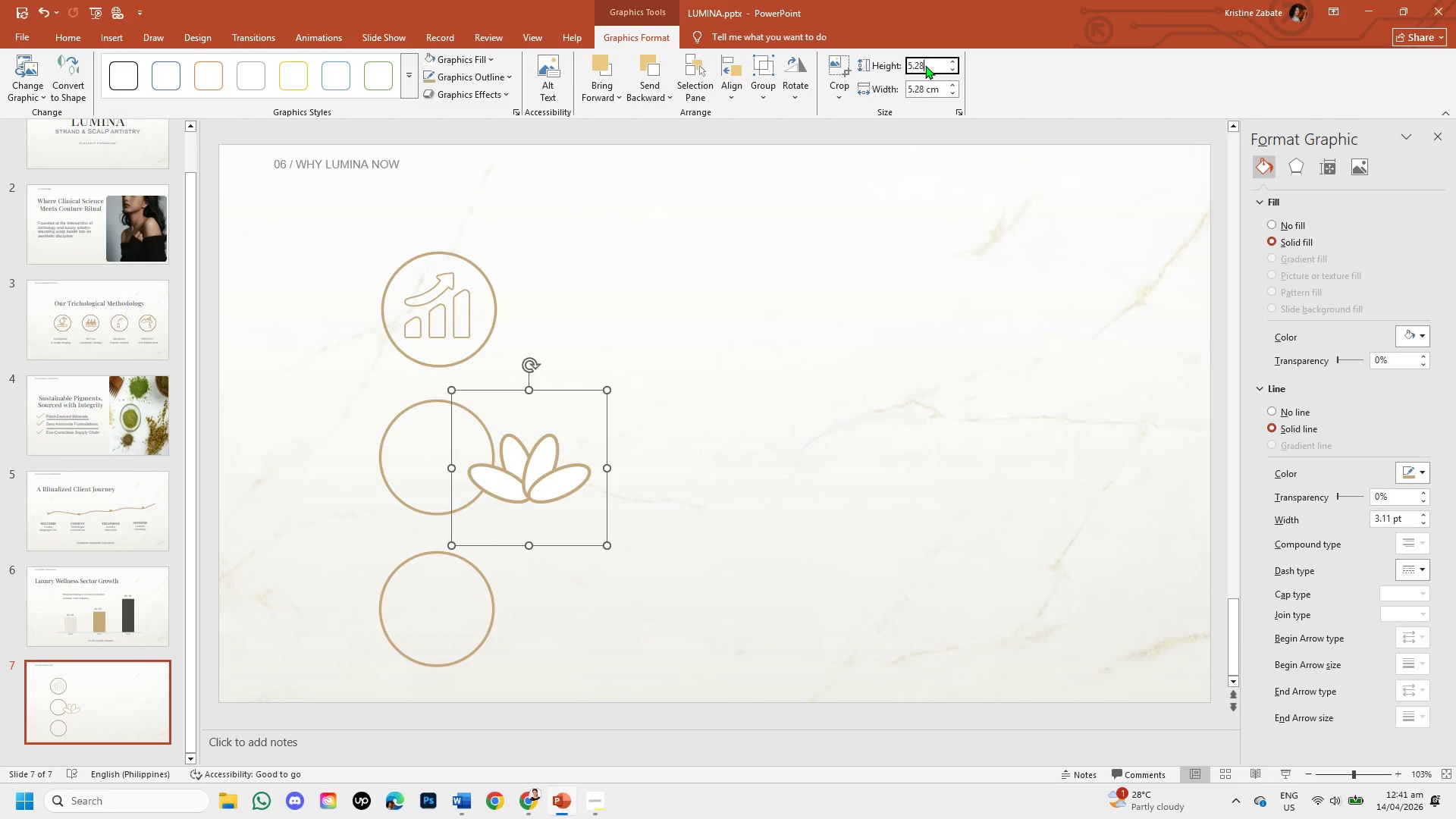 
key(Backspace)
 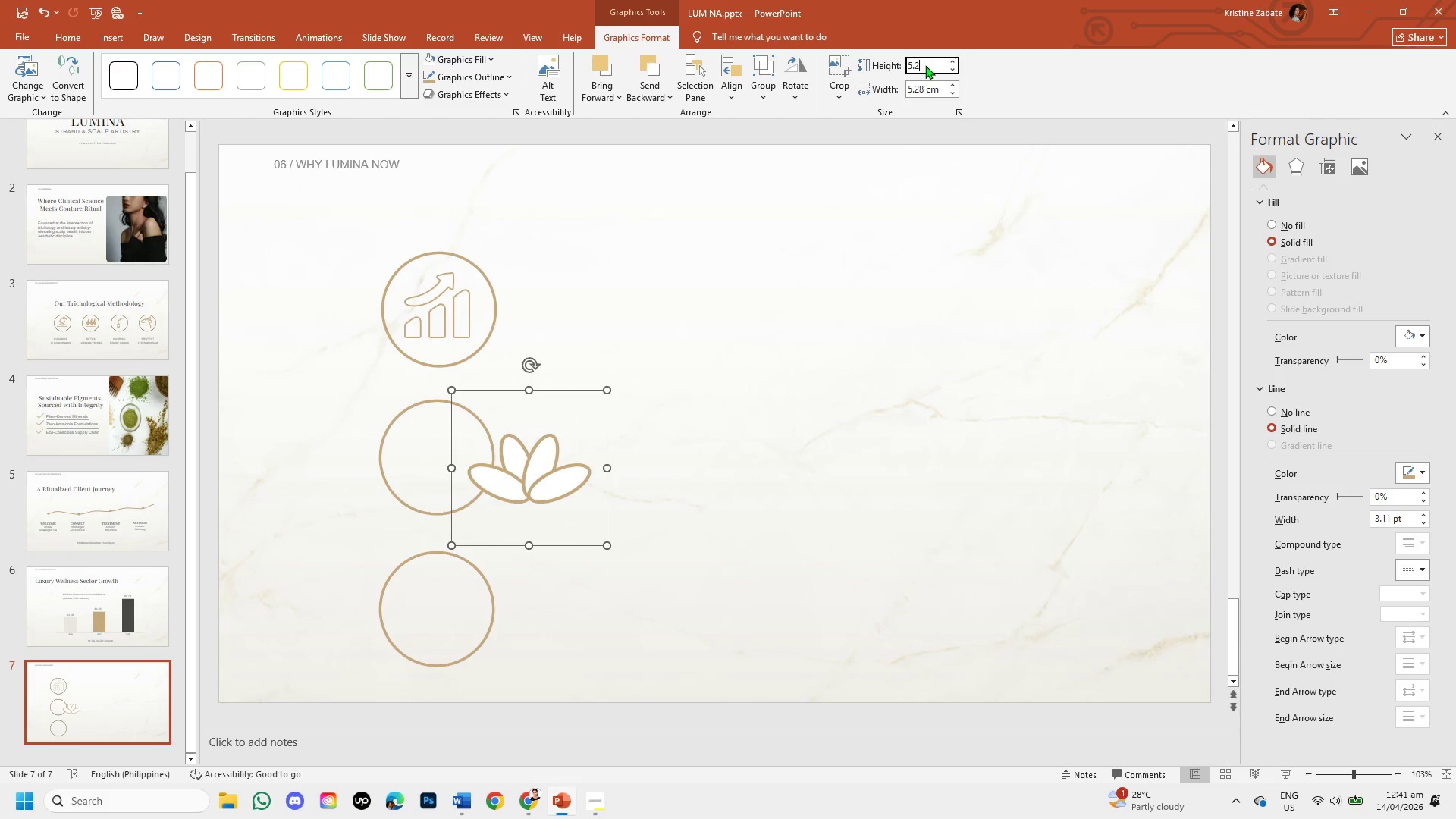 
key(Backspace)
 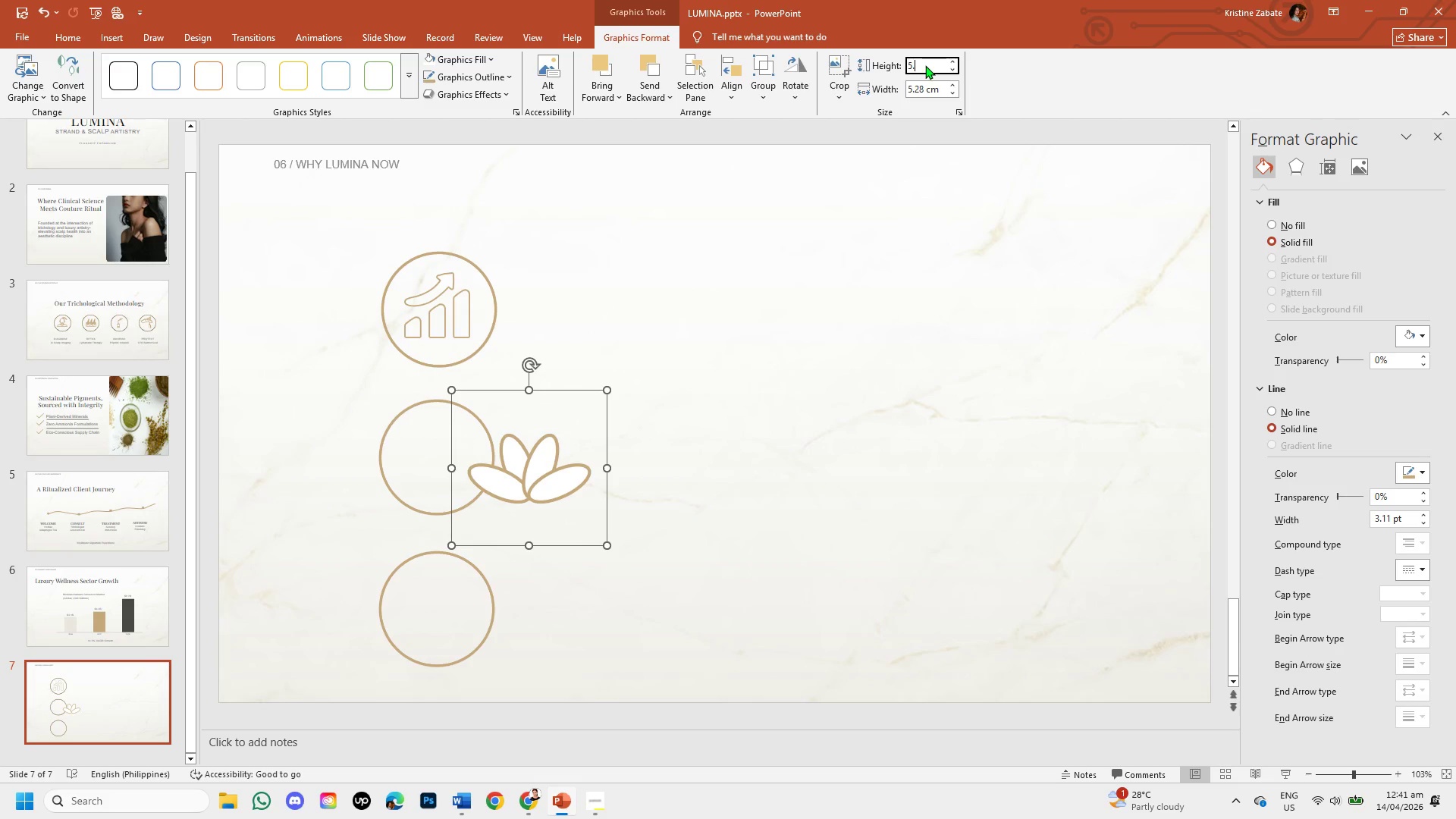 
key(Backspace)
 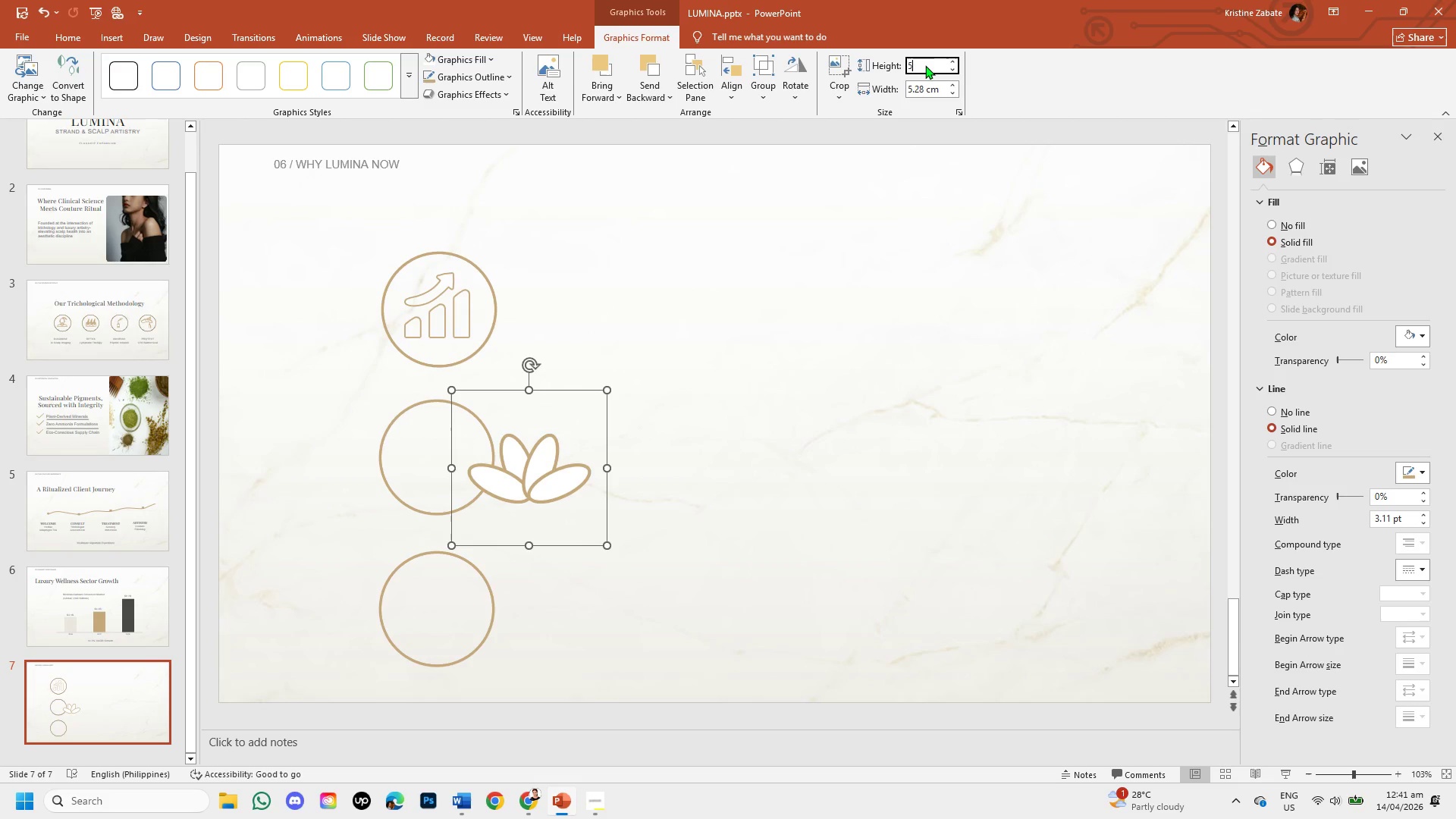 
key(Backspace)
 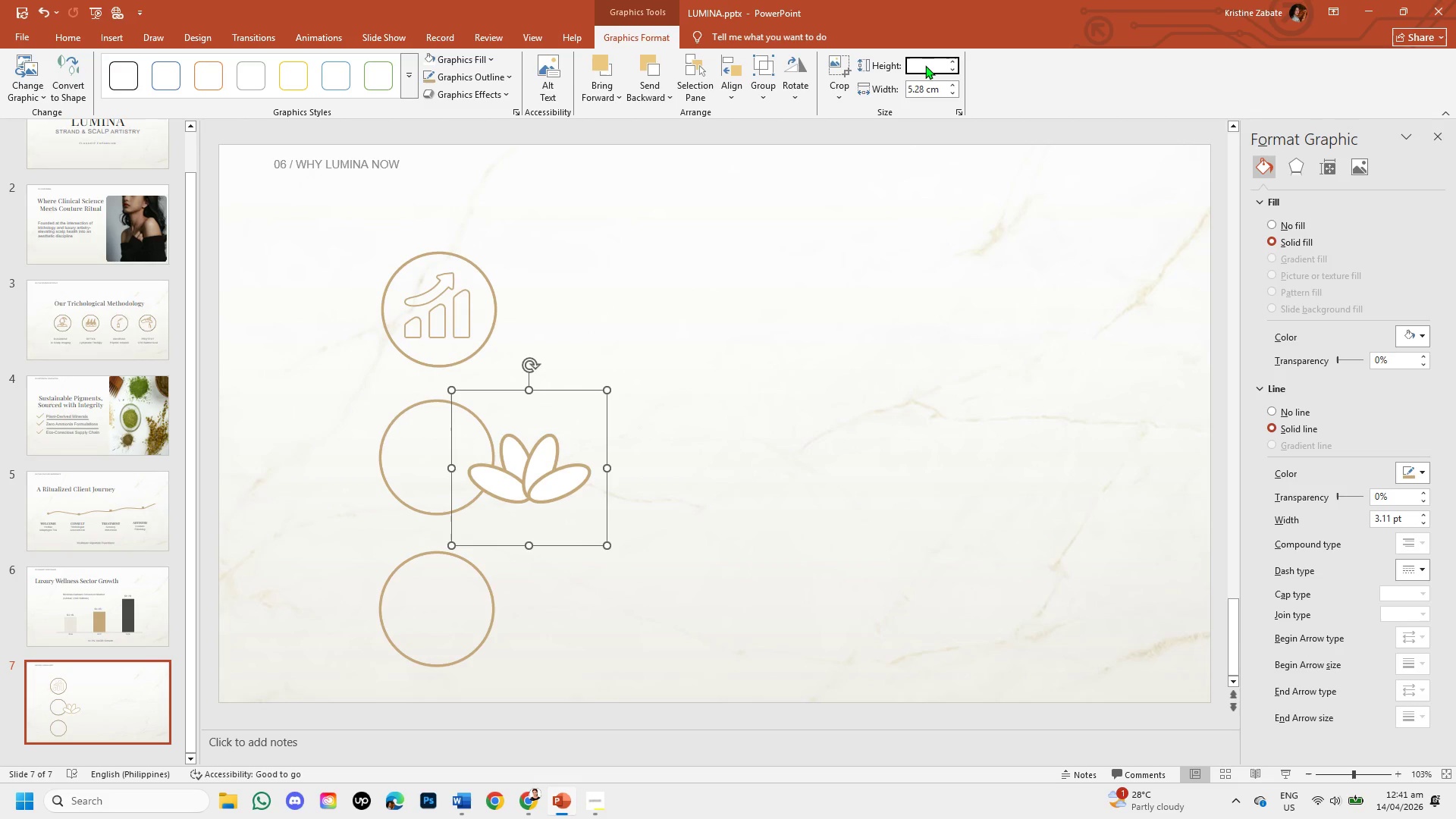 
key(Numpad3)
 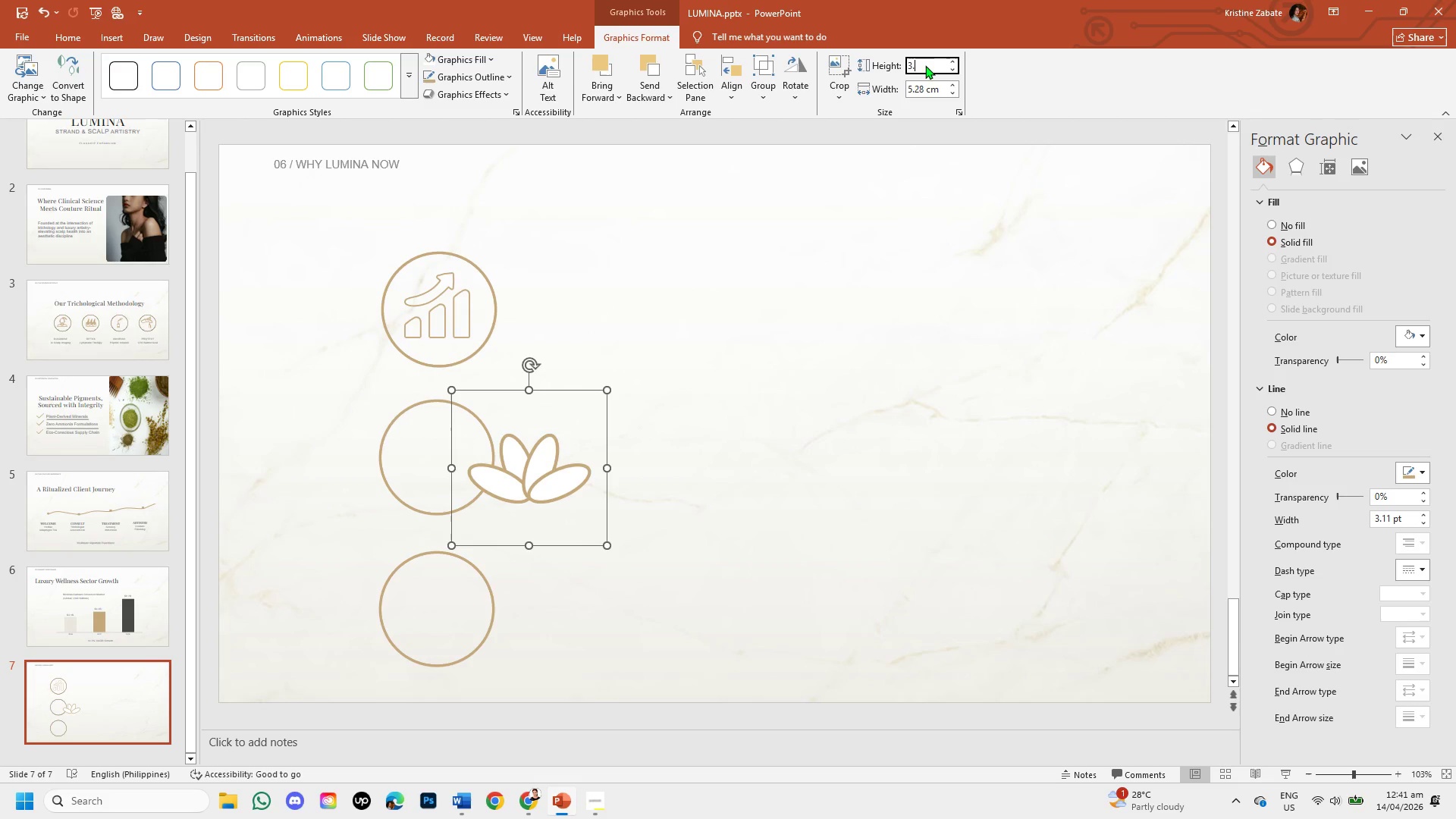 
key(NumpadDecimal)
 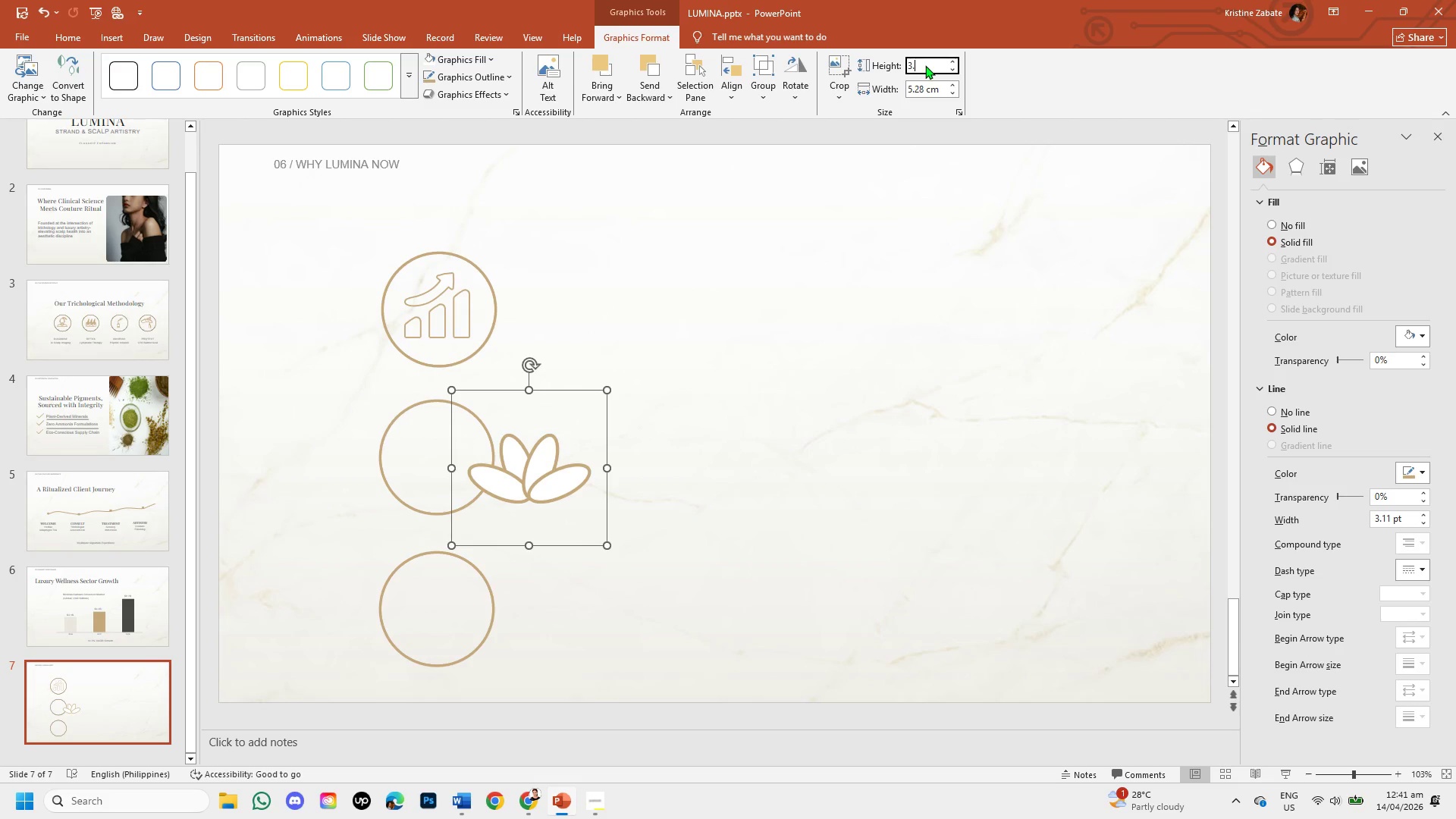 
key(Numpad1)
 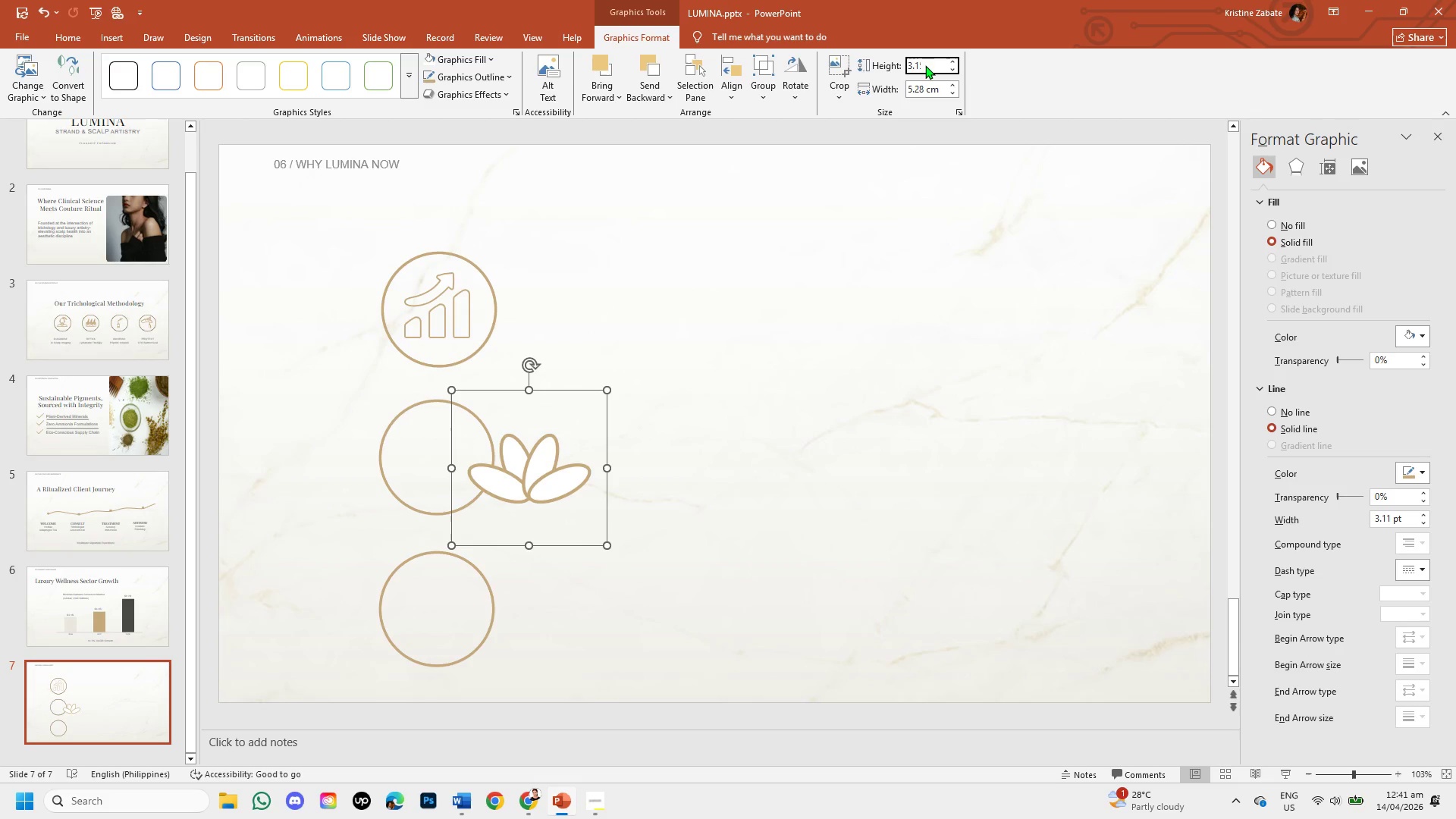 
key(Numpad5)
 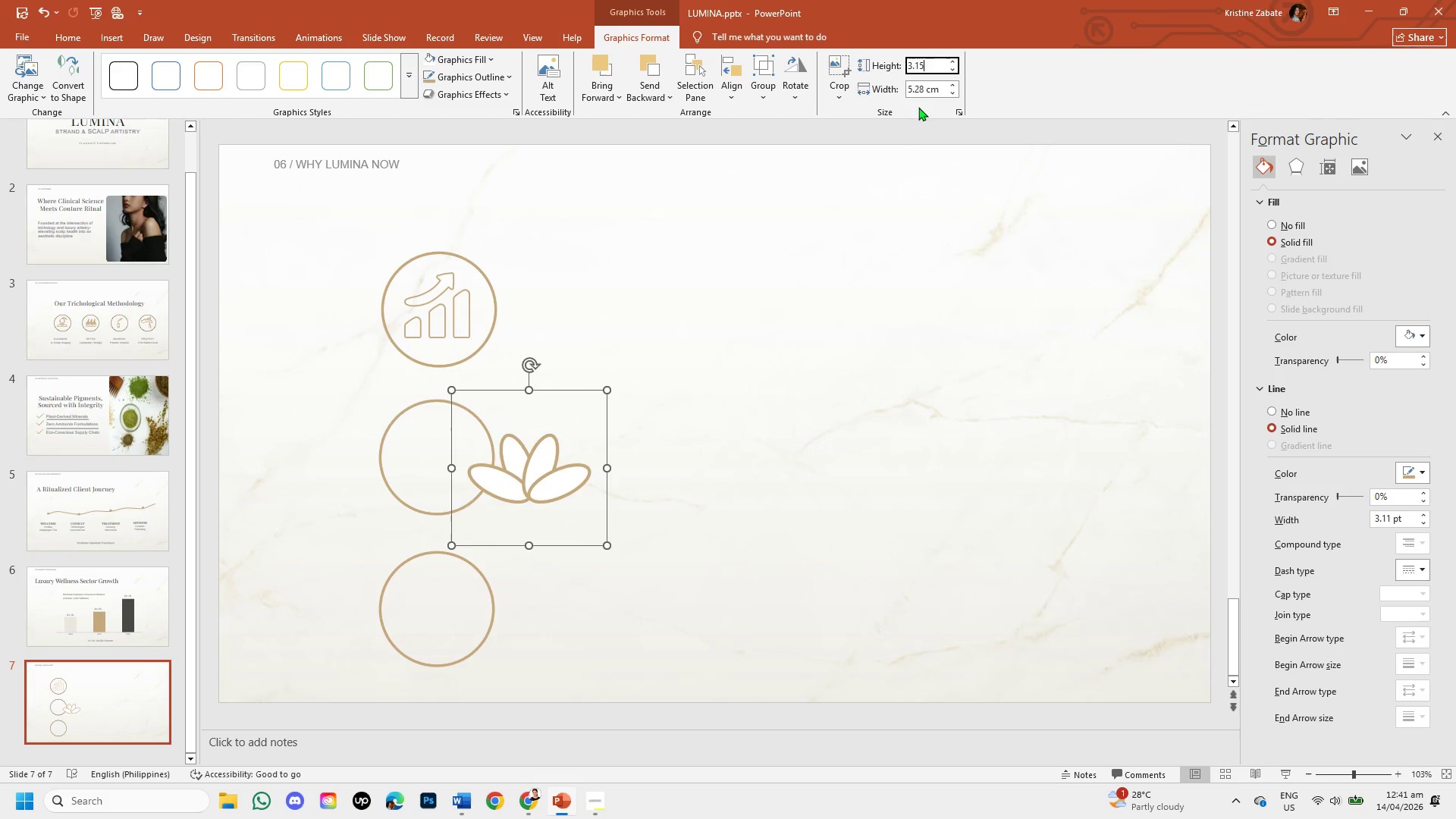 
left_click([922, 86])
 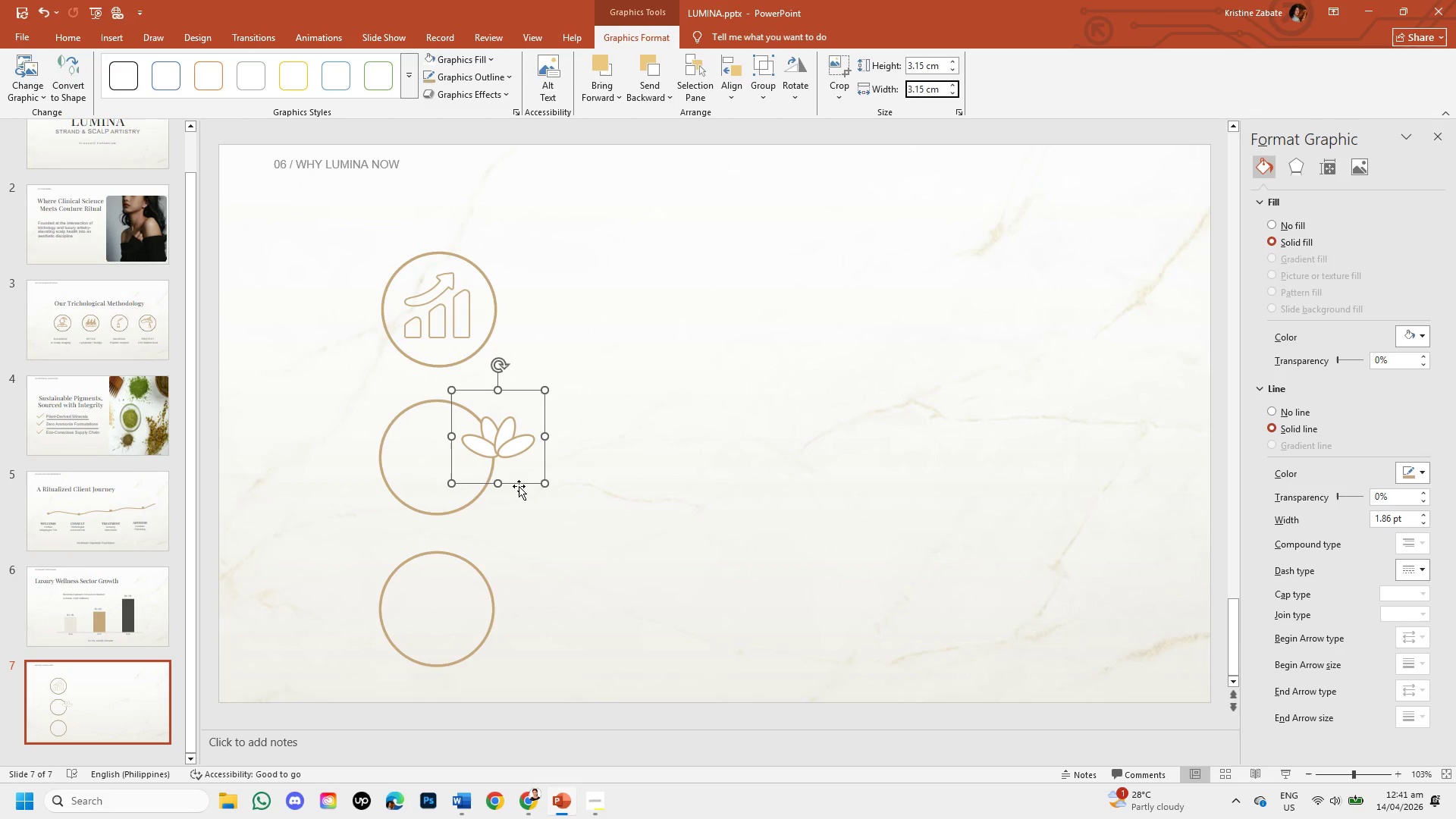 
left_click_drag(start_coordinate=[519, 482], to_coordinate=[458, 495])
 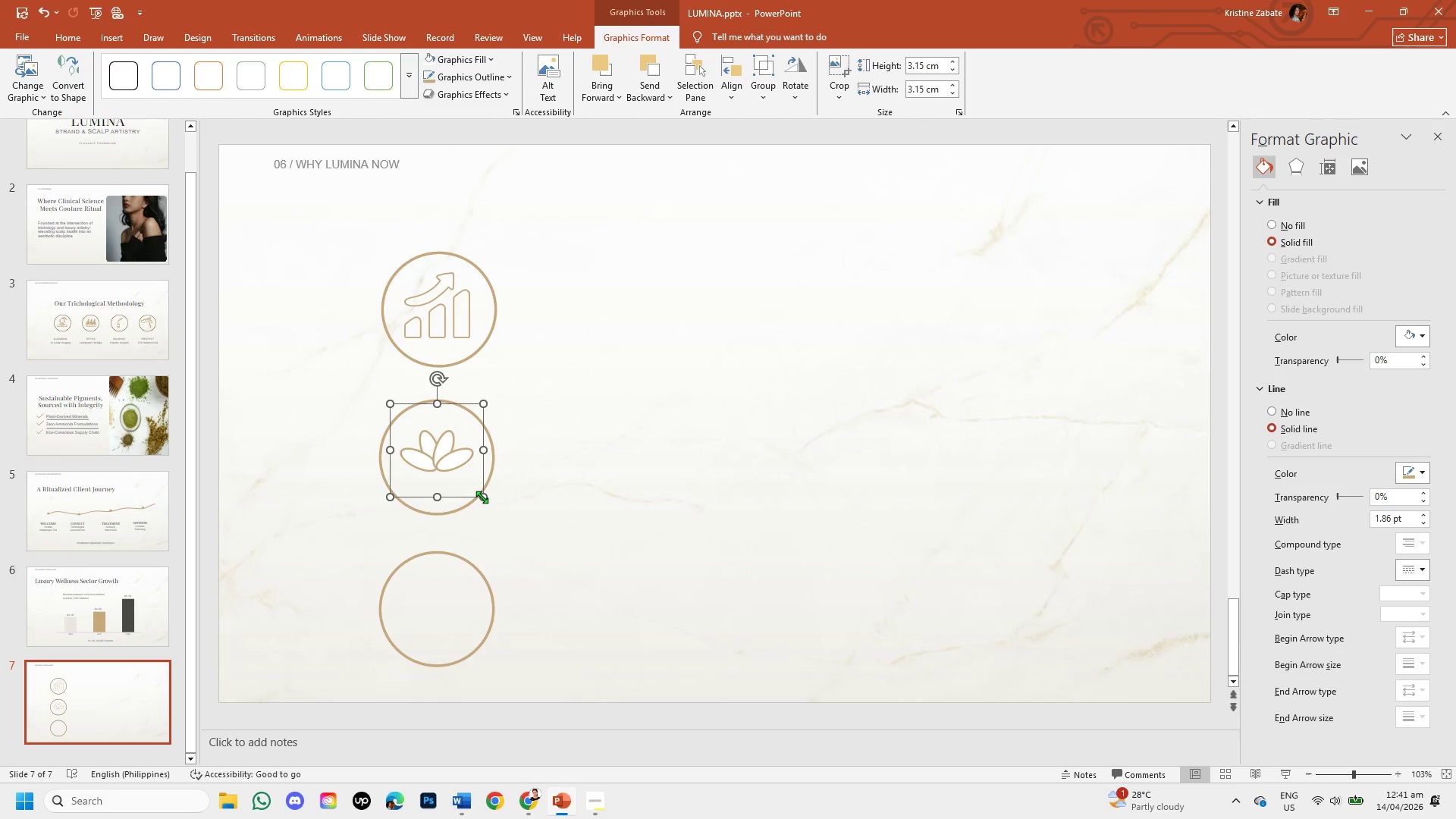 
left_click_drag(start_coordinate=[482, 497], to_coordinate=[489, 506])
 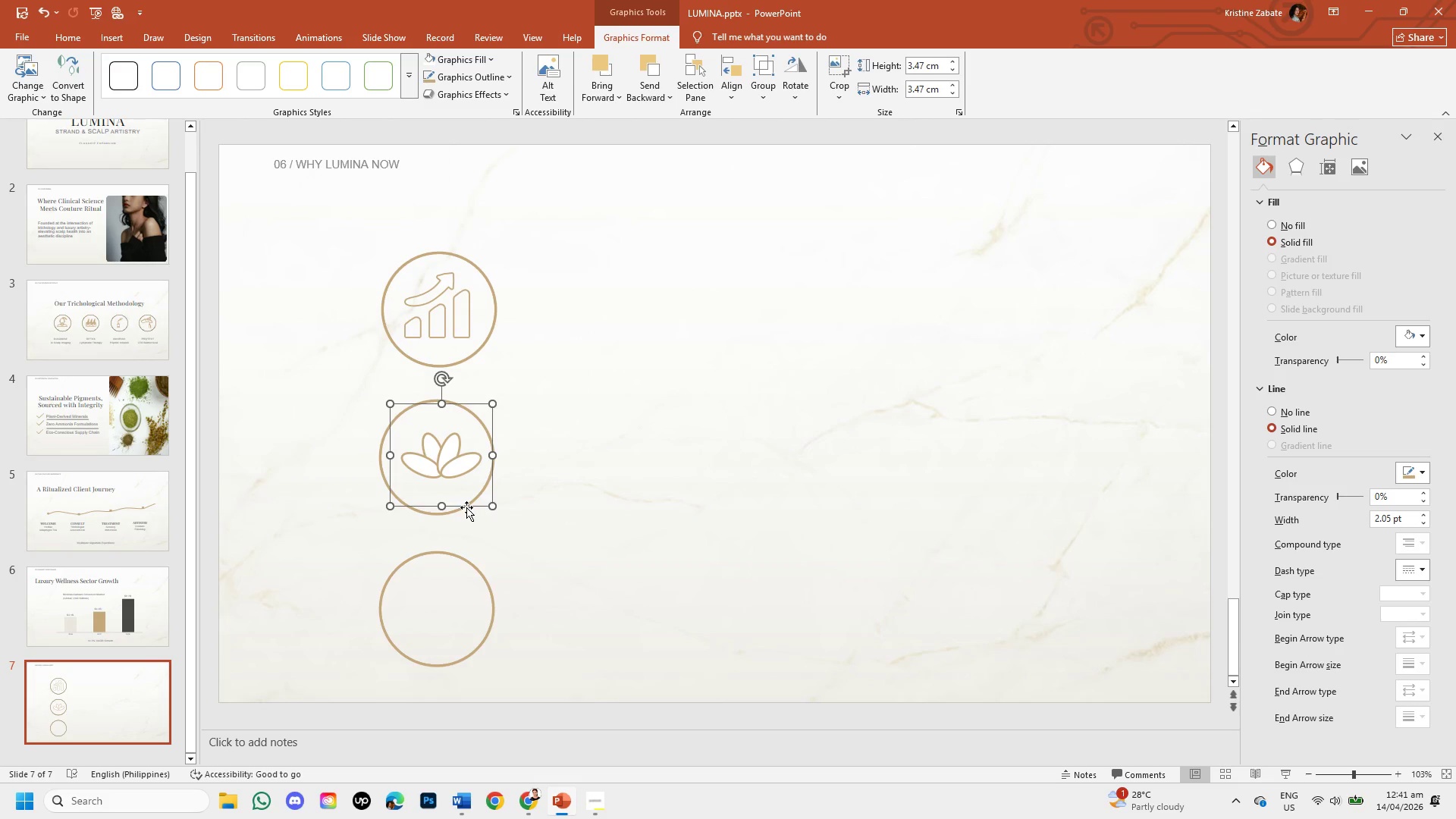 
left_click_drag(start_coordinate=[466, 507], to_coordinate=[460, 509])
 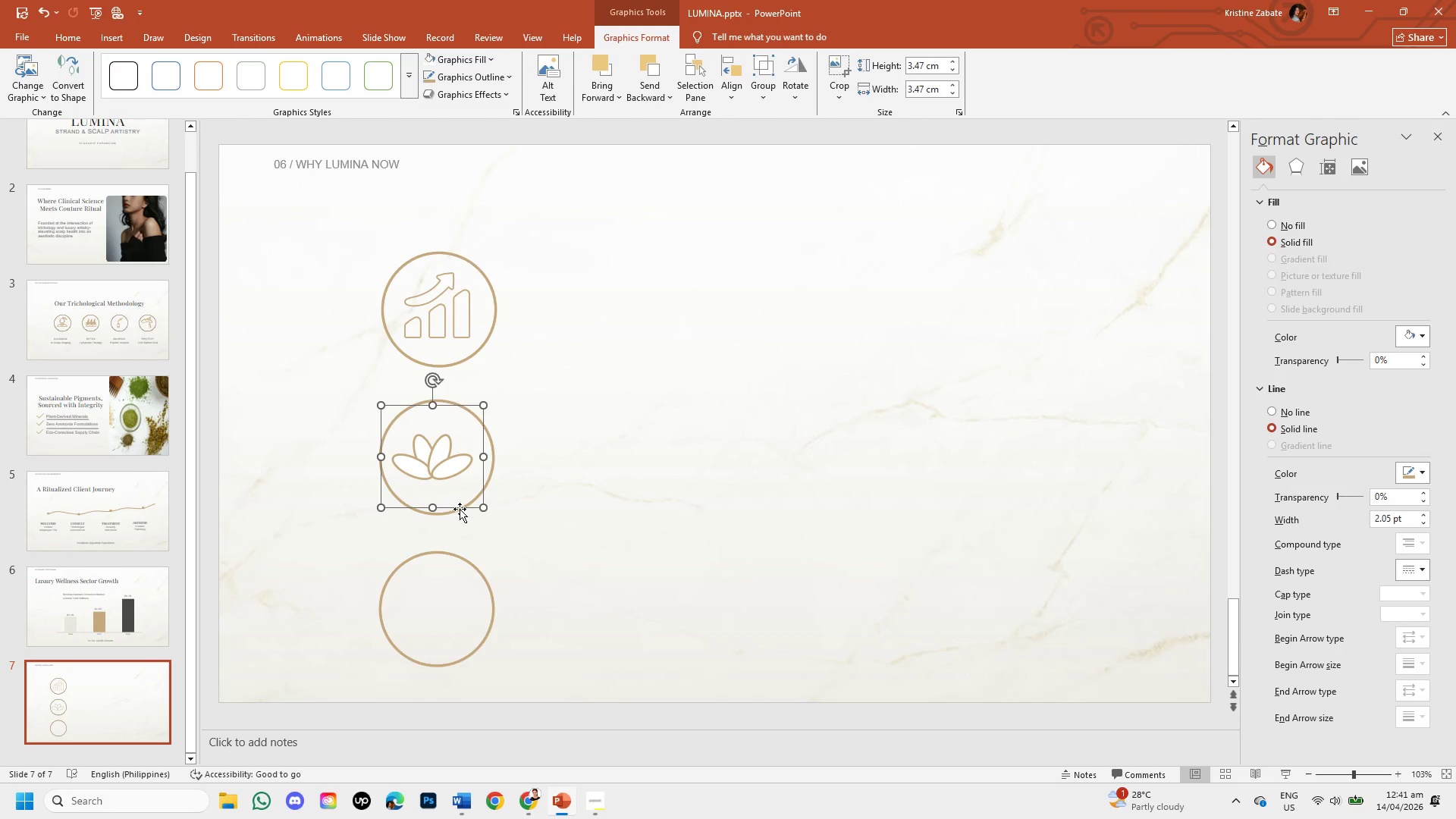 
key(ArrowRight)
 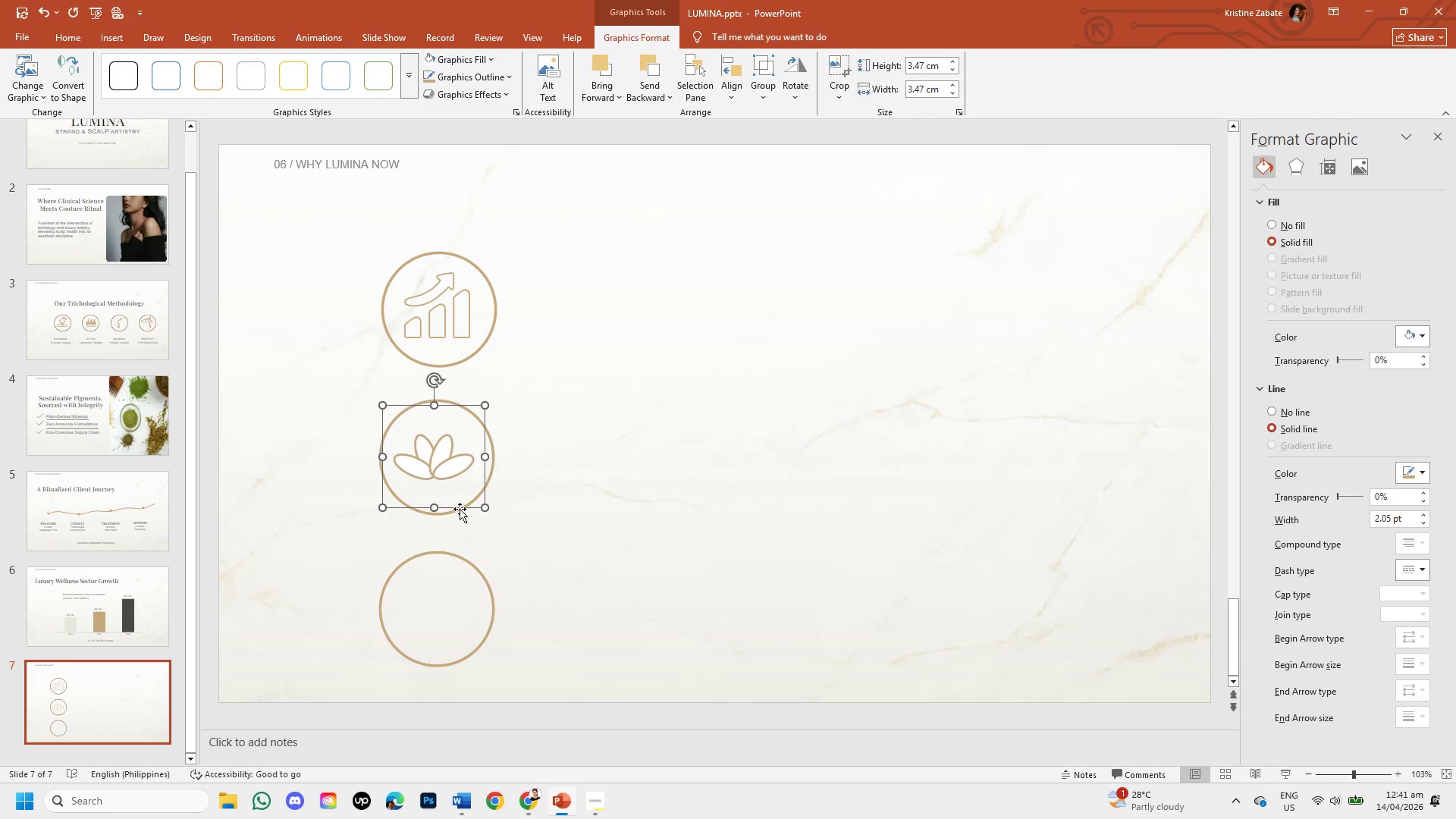 
key(ArrowRight)
 